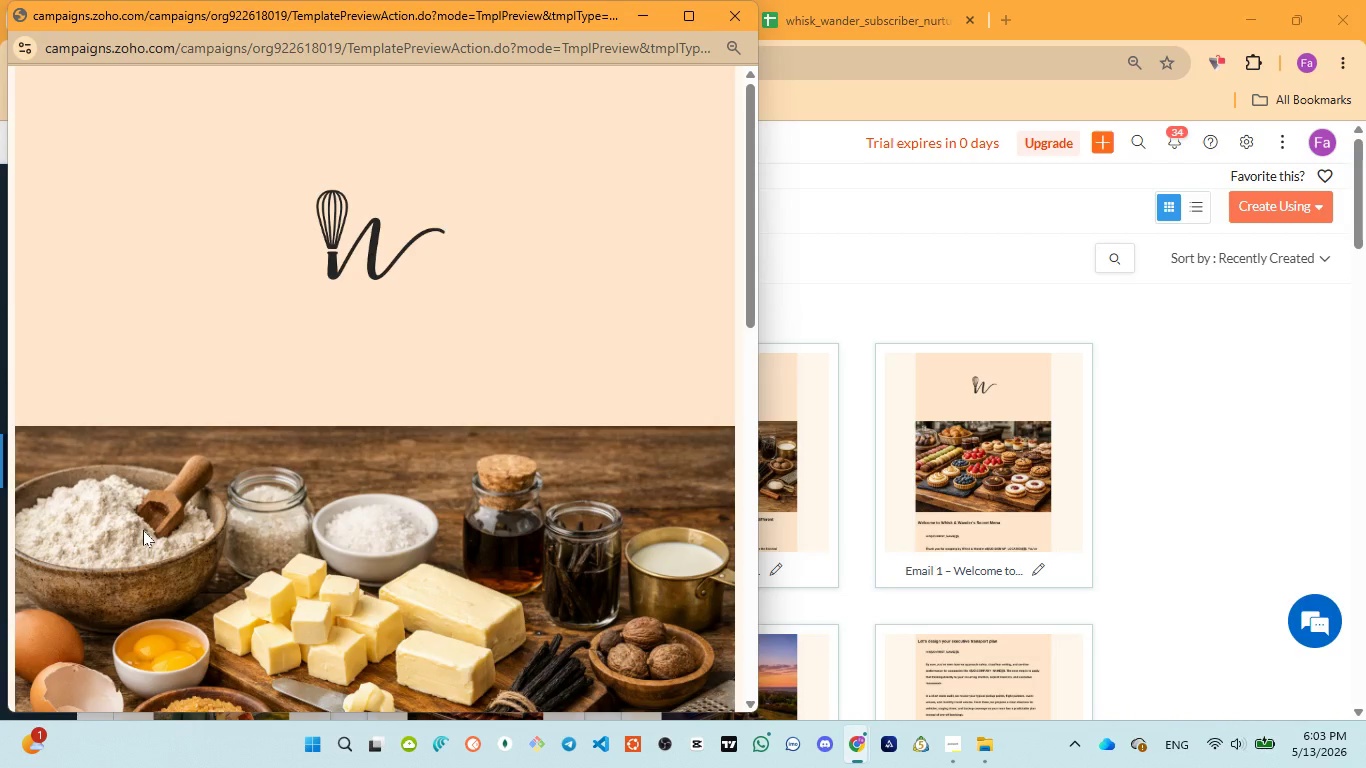 
wait(25.86)
 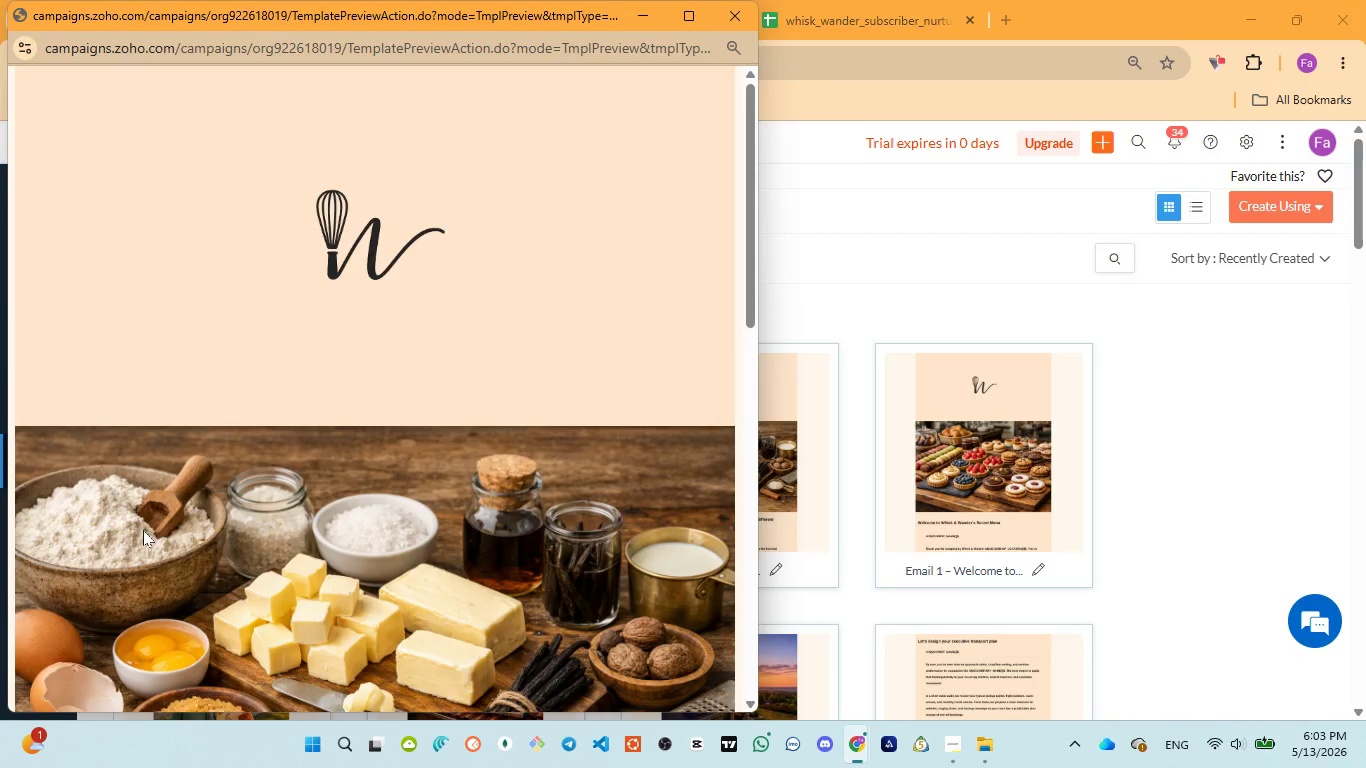 
scroll: coordinate [497, 344], scroll_direction: up, amount: 2.0
 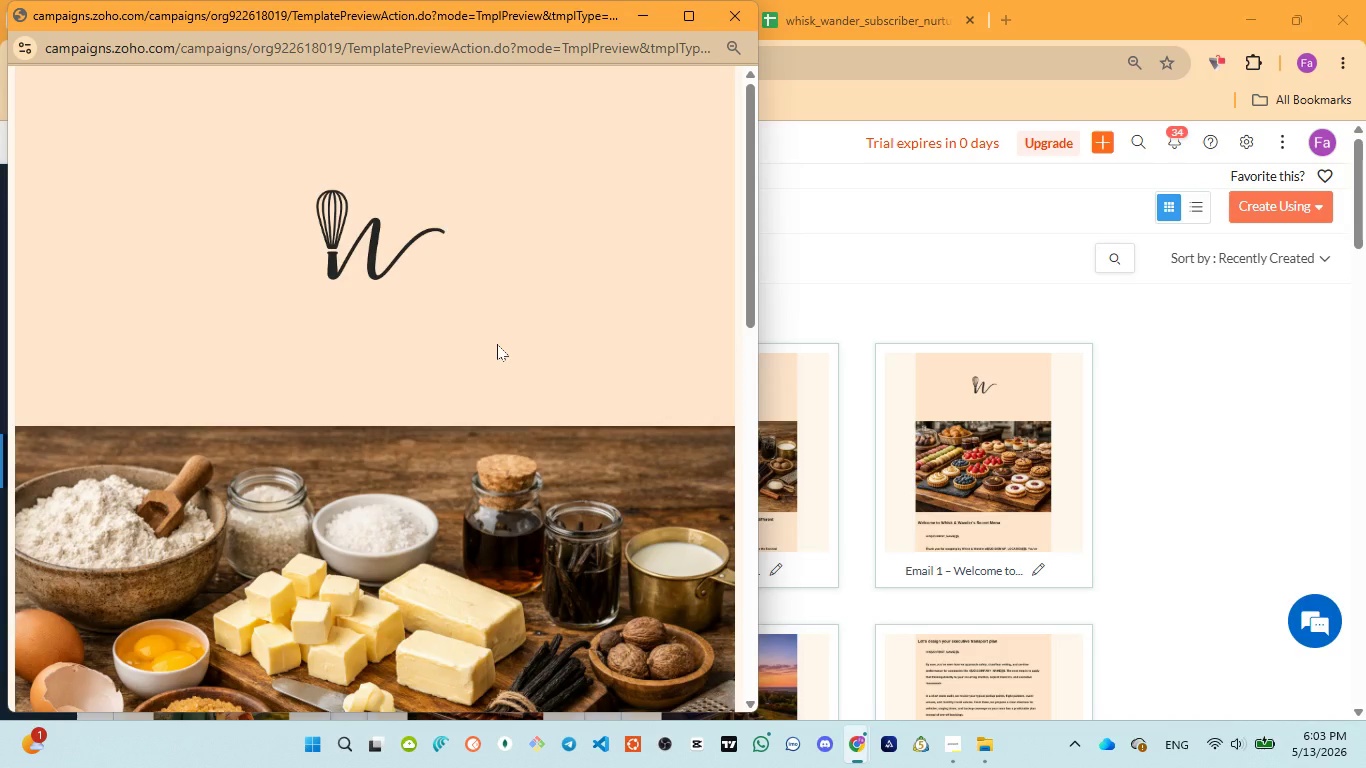 
scroll: coordinate [497, 346], scroll_direction: down, amount: 6.0
 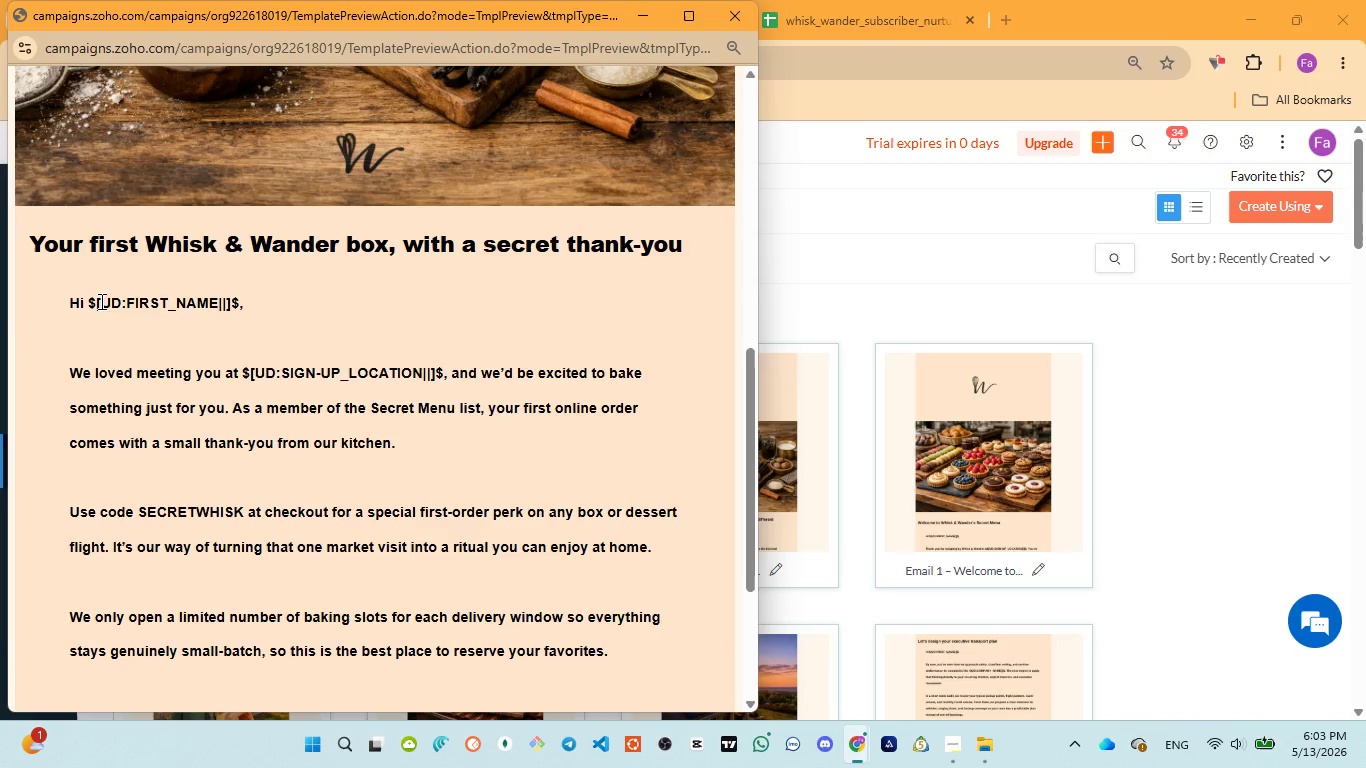 
left_click_drag(start_coordinate=[90, 302], to_coordinate=[237, 296])
 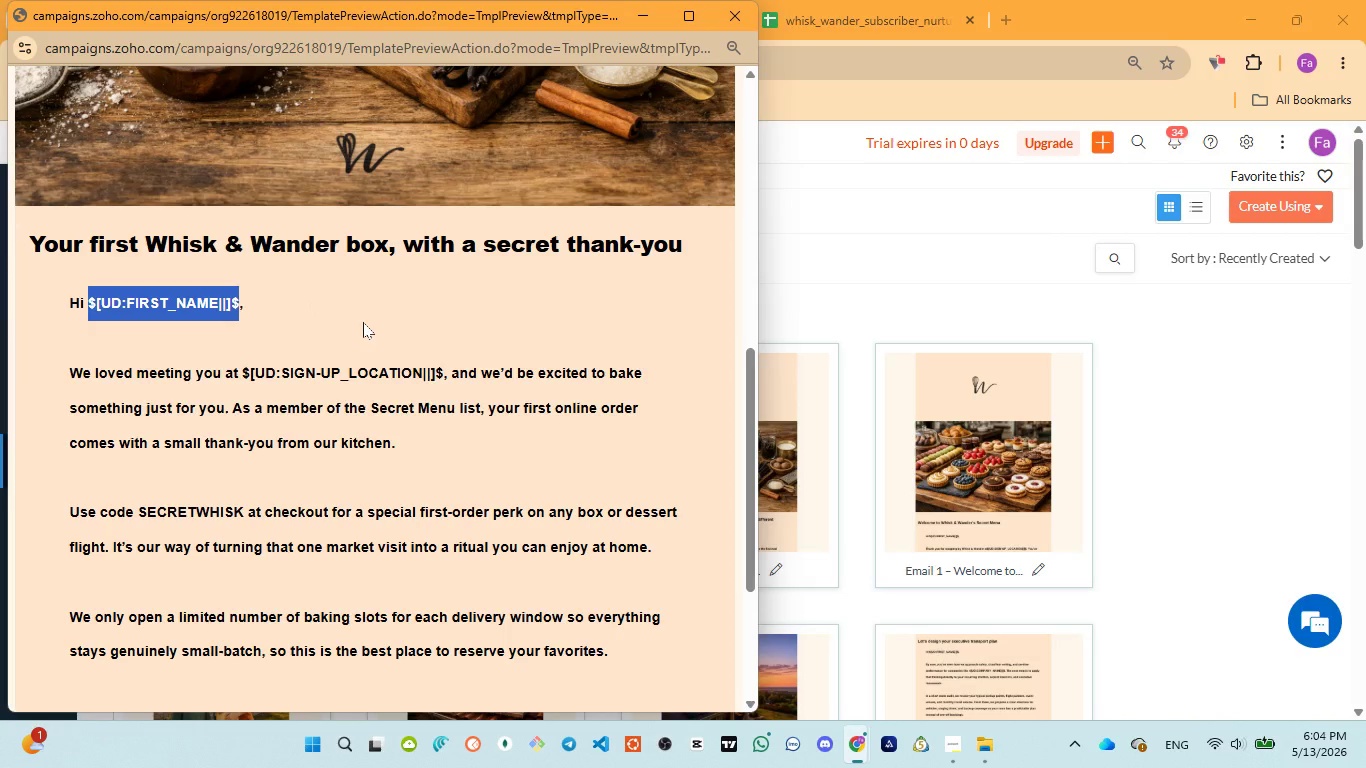 
left_click([359, 322])
 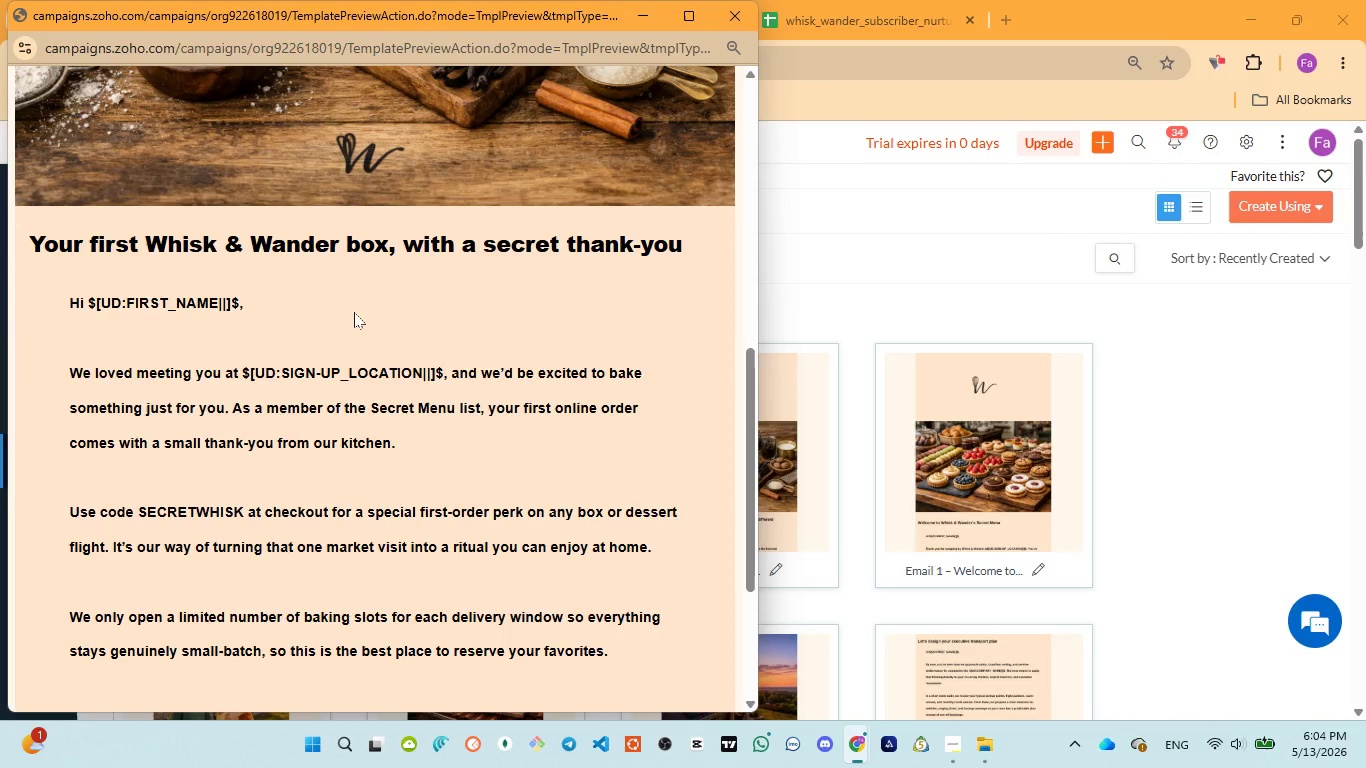 
wait(23.2)
 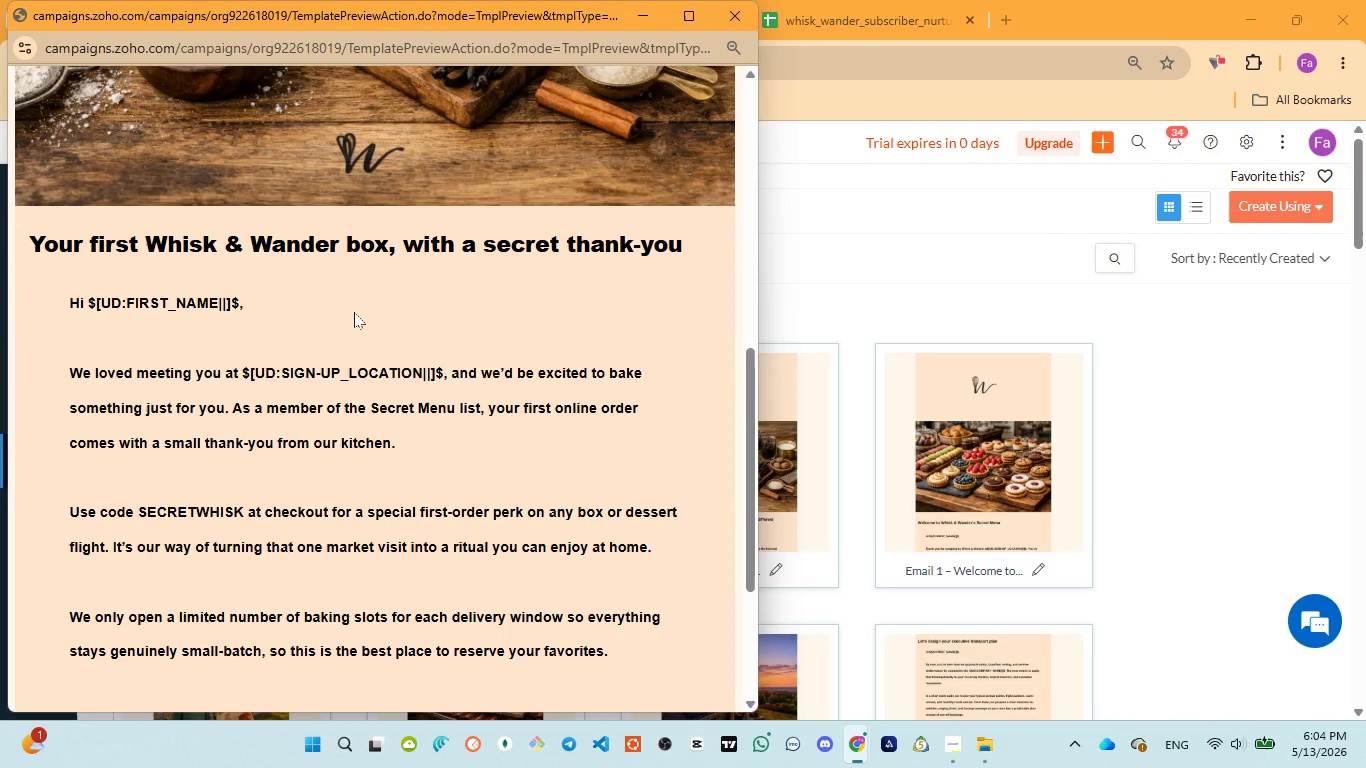 
left_click_drag(start_coordinate=[90, 306], to_coordinate=[236, 306])
 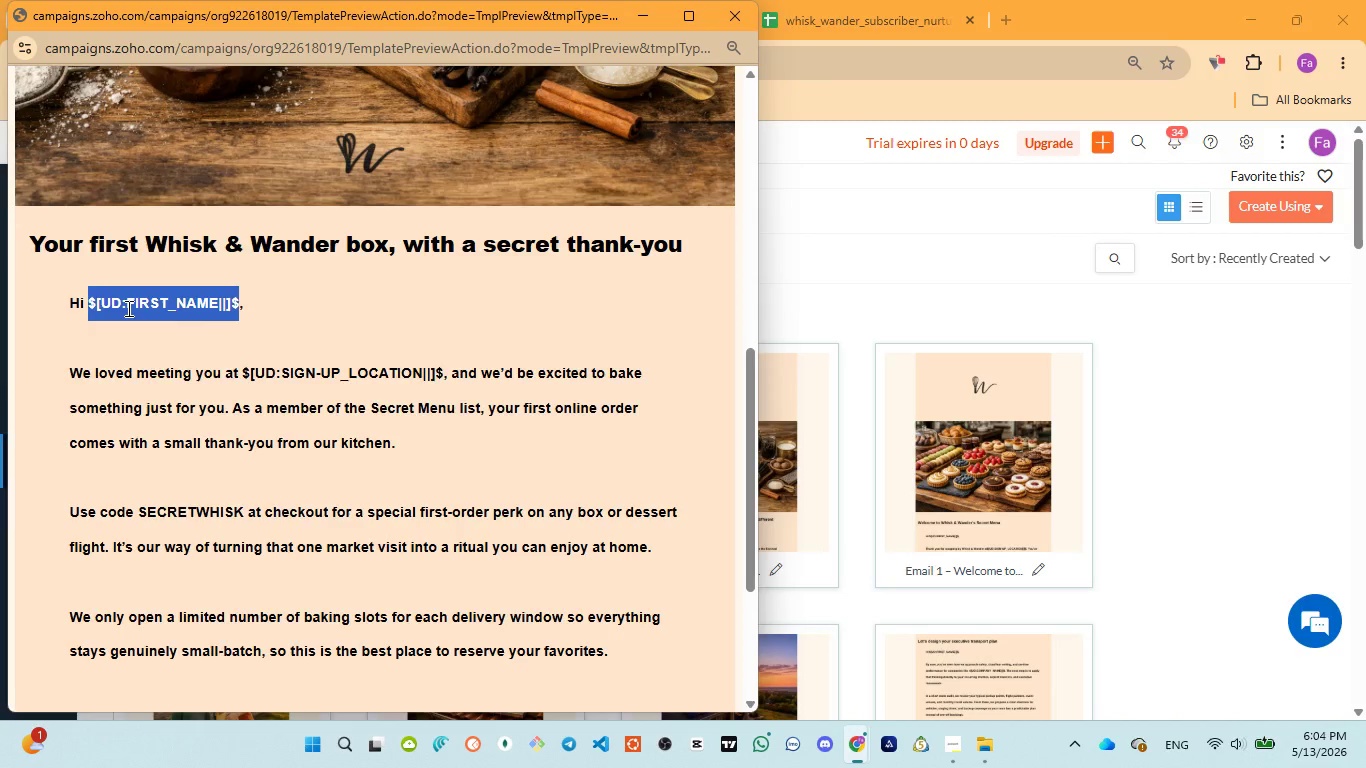 
scroll: coordinate [126, 308], scroll_direction: up, amount: 19.0
 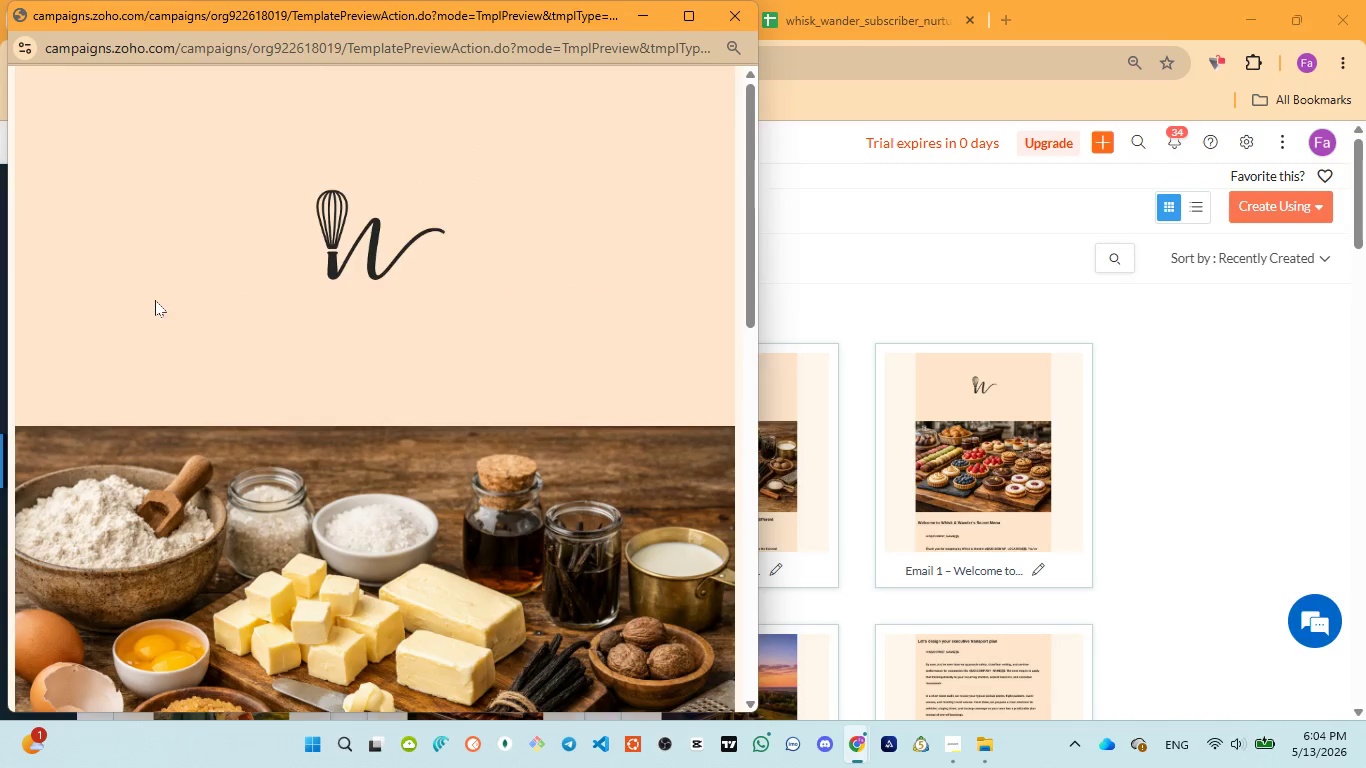 
left_click([155, 300])
 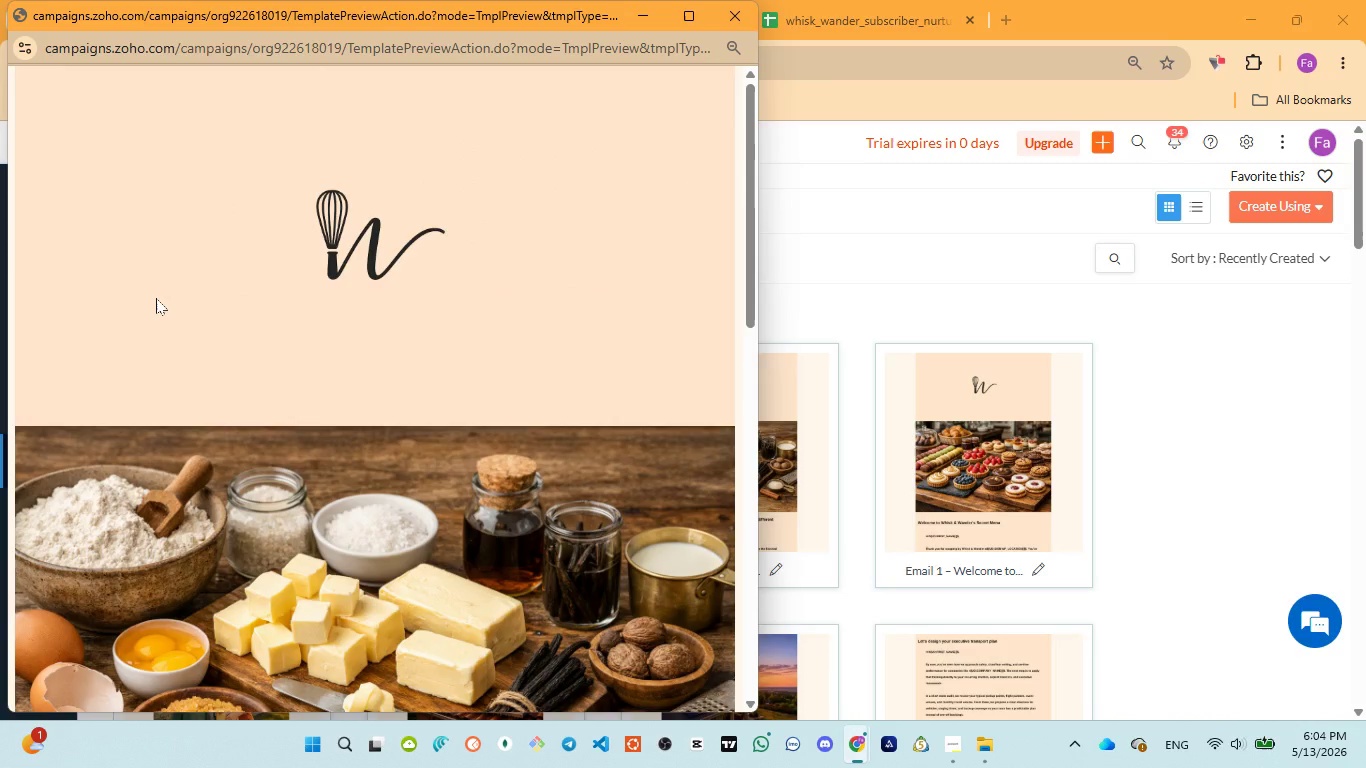 
scroll: coordinate [426, 357], scroll_direction: up, amount: 32.0
 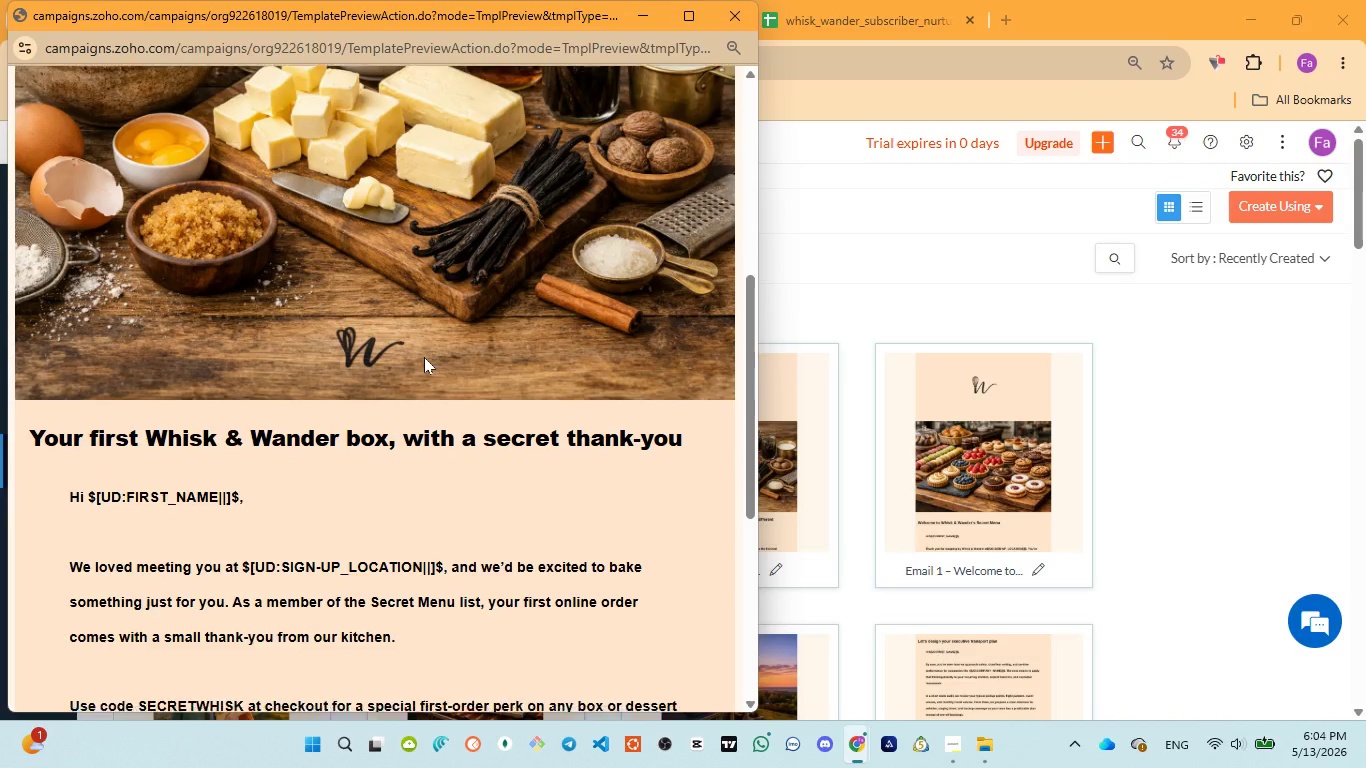 
scroll: coordinate [424, 357], scroll_direction: down, amount: 2.0
 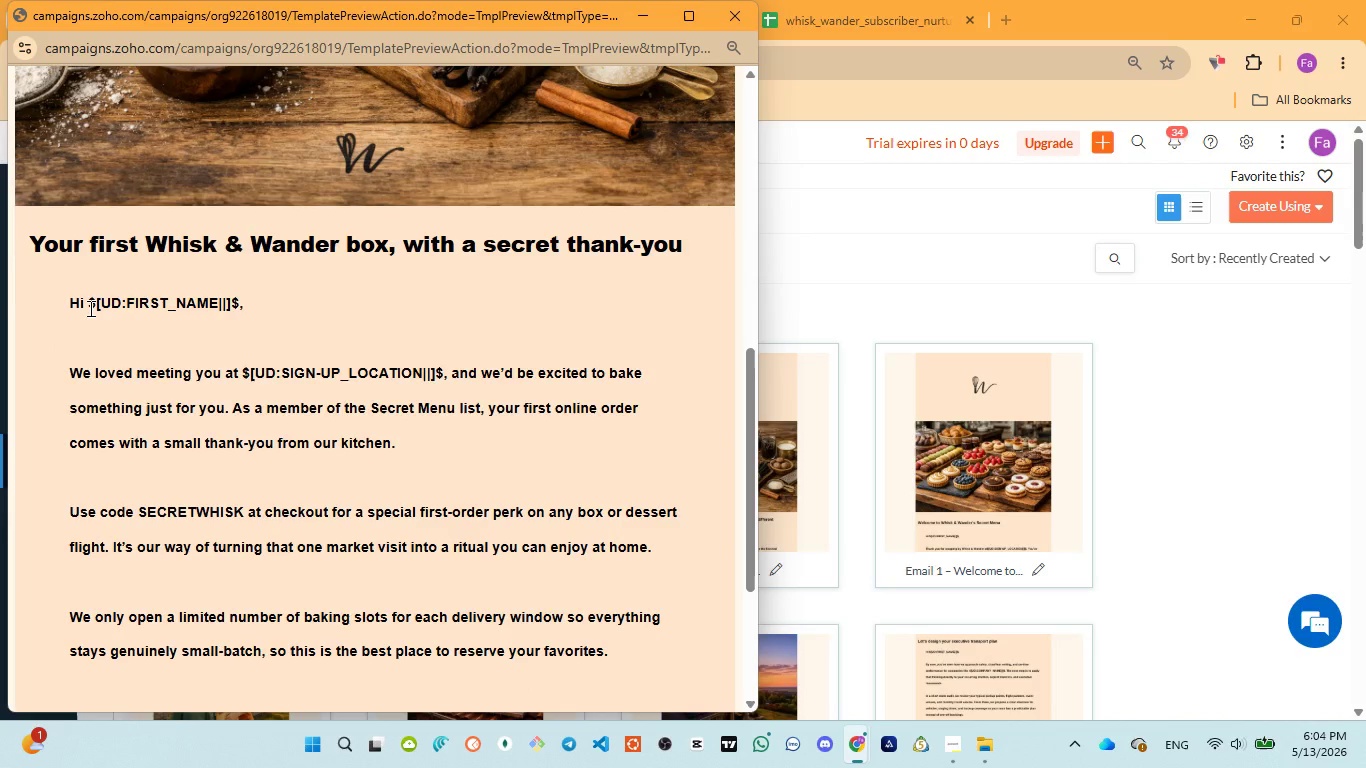 
left_click_drag(start_coordinate=[89, 304], to_coordinate=[241, 310])
 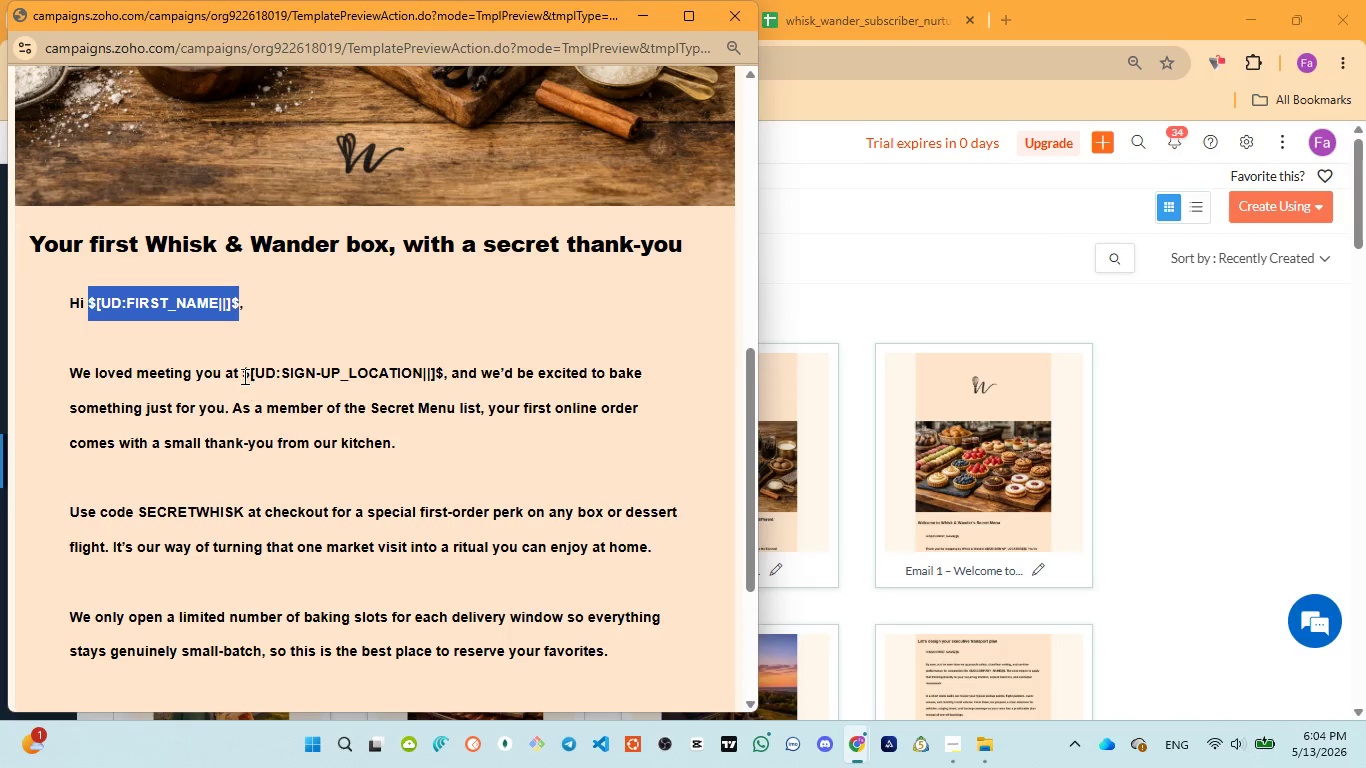 
left_click_drag(start_coordinate=[243, 371], to_coordinate=[443, 378])
 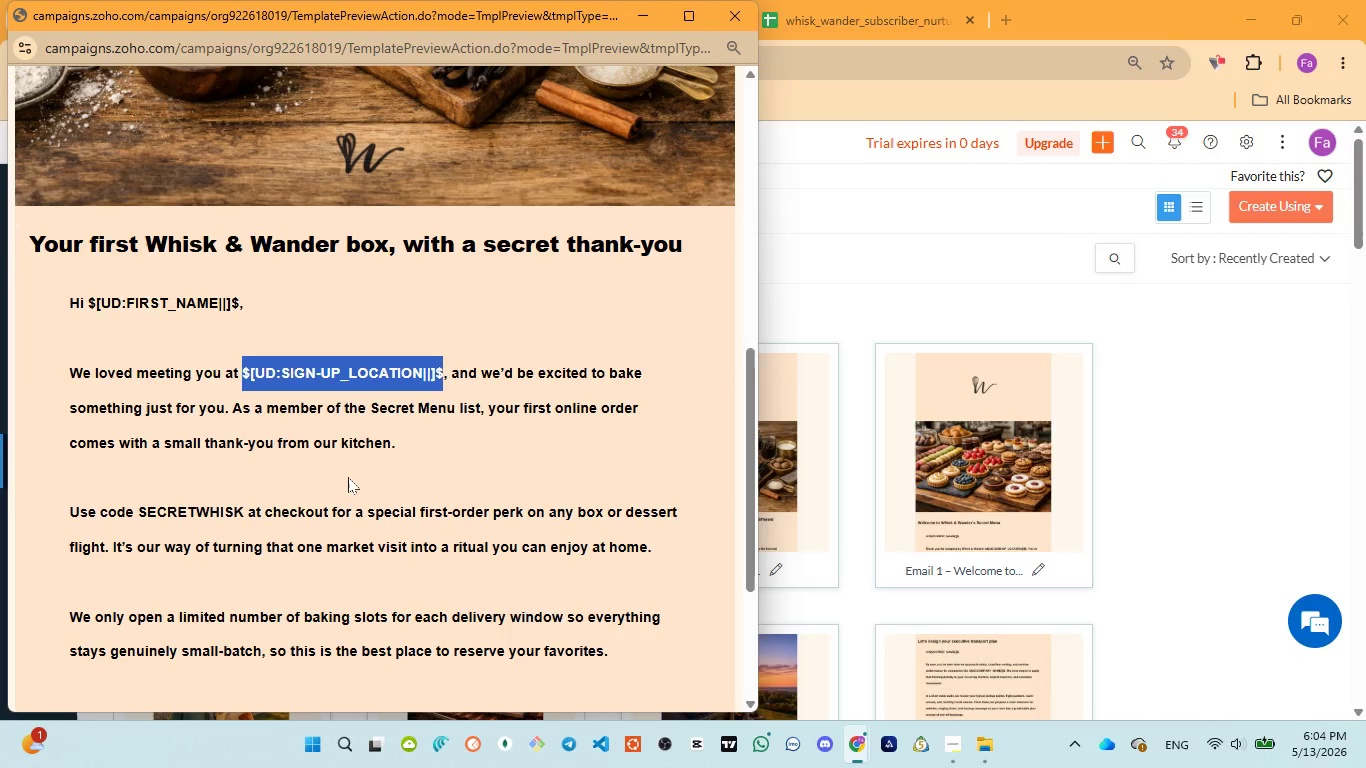 
scroll: coordinate [345, 484], scroll_direction: down, amount: 6.0
 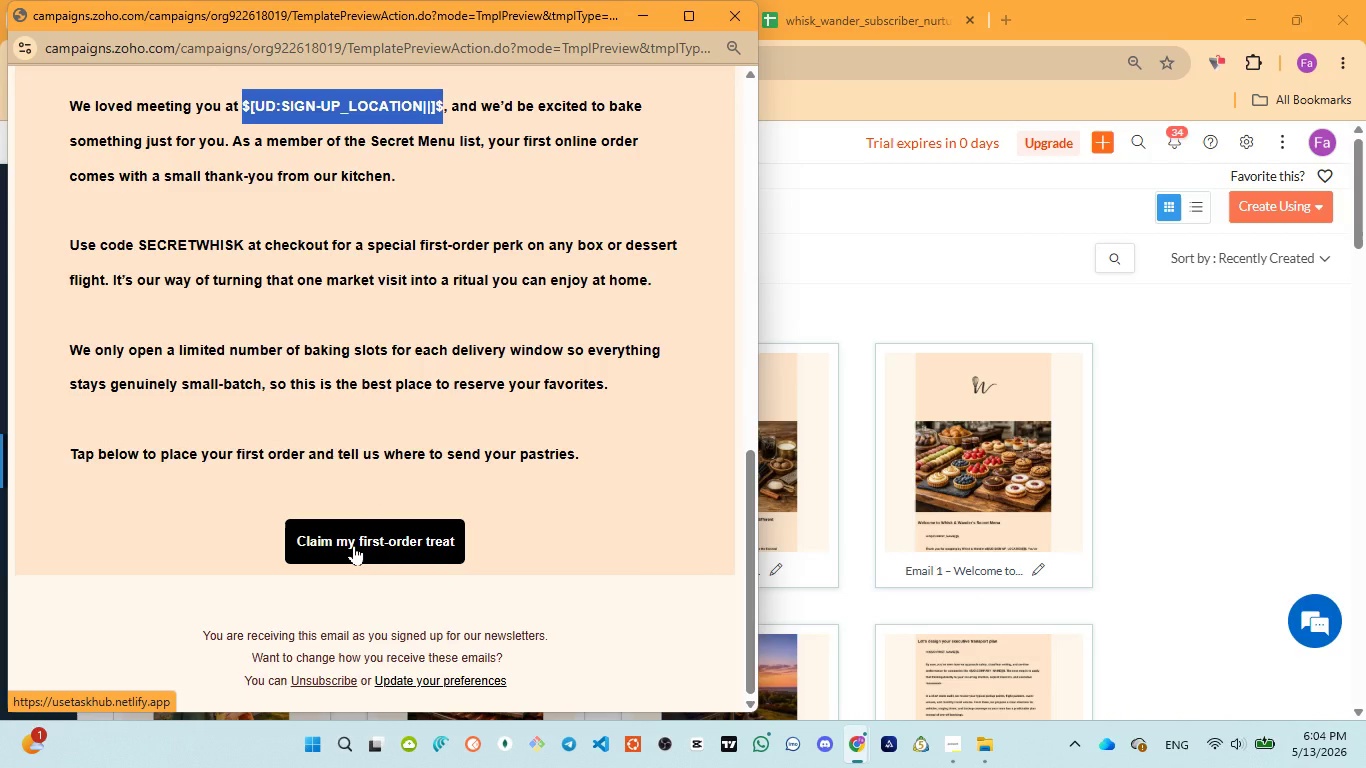 
left_click([354, 545])
 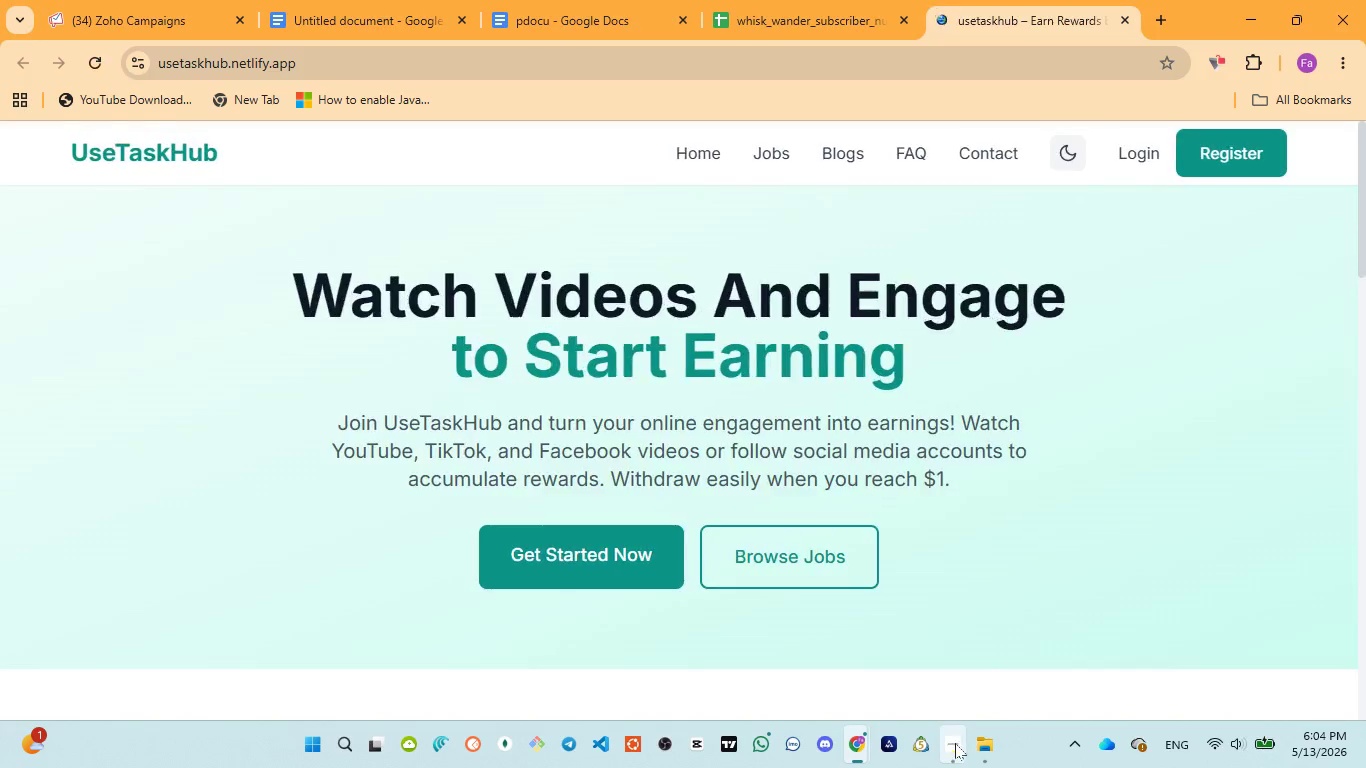 
left_click([951, 653])
 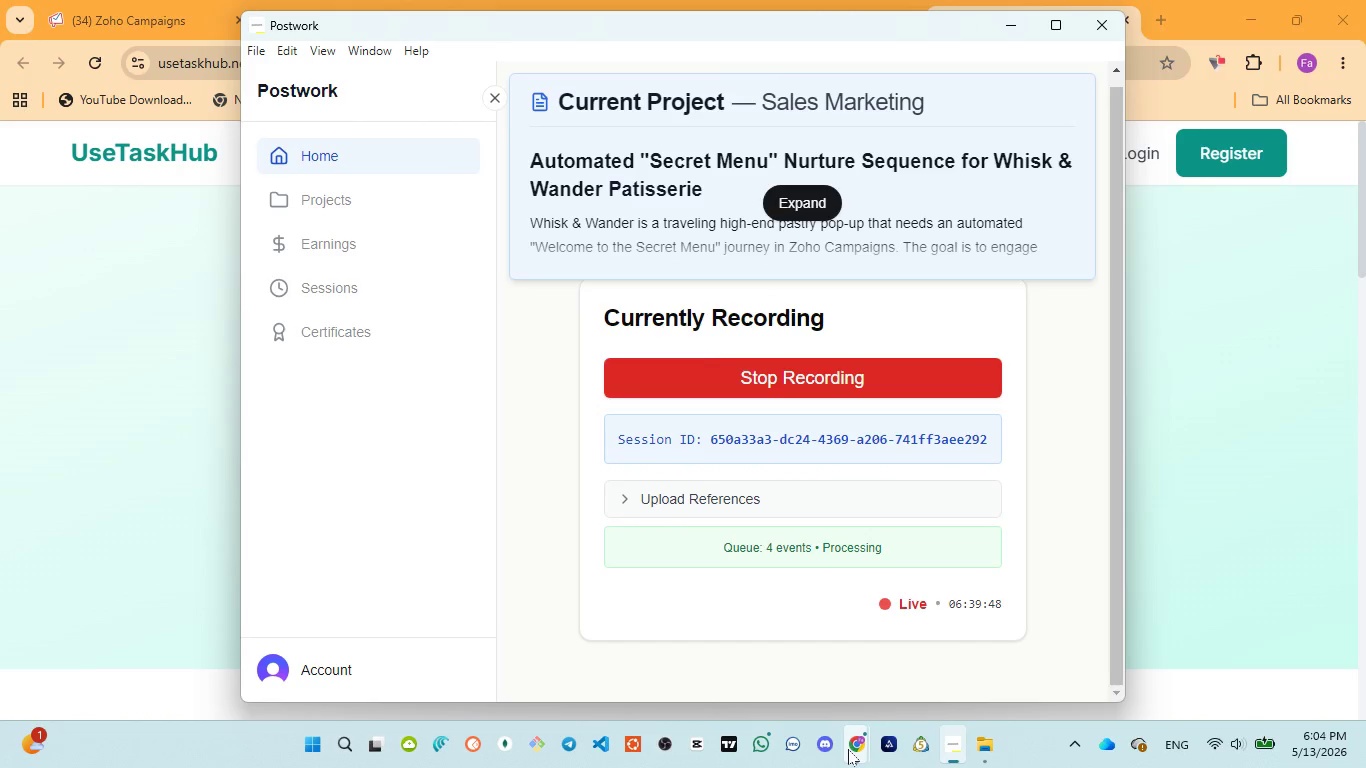 
left_click([845, 652])
 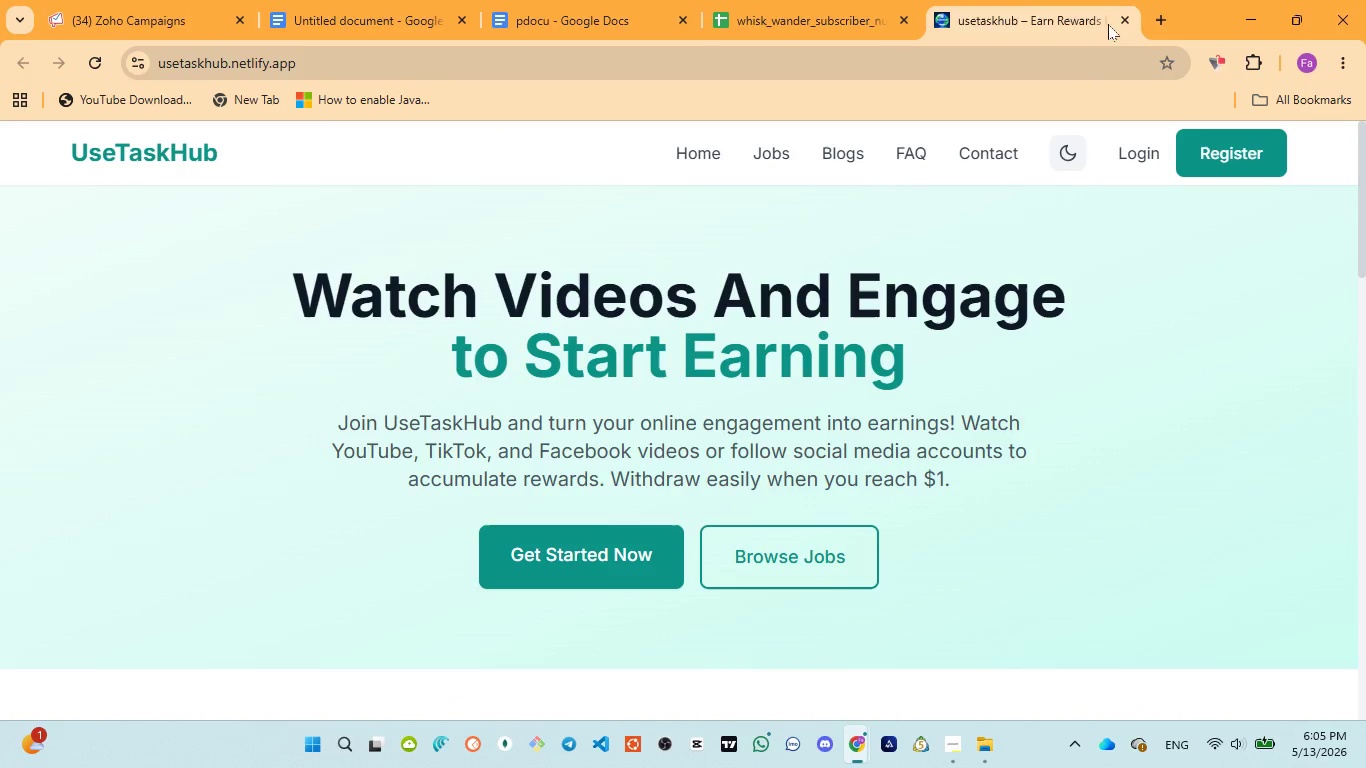 
left_click([1124, 16])
 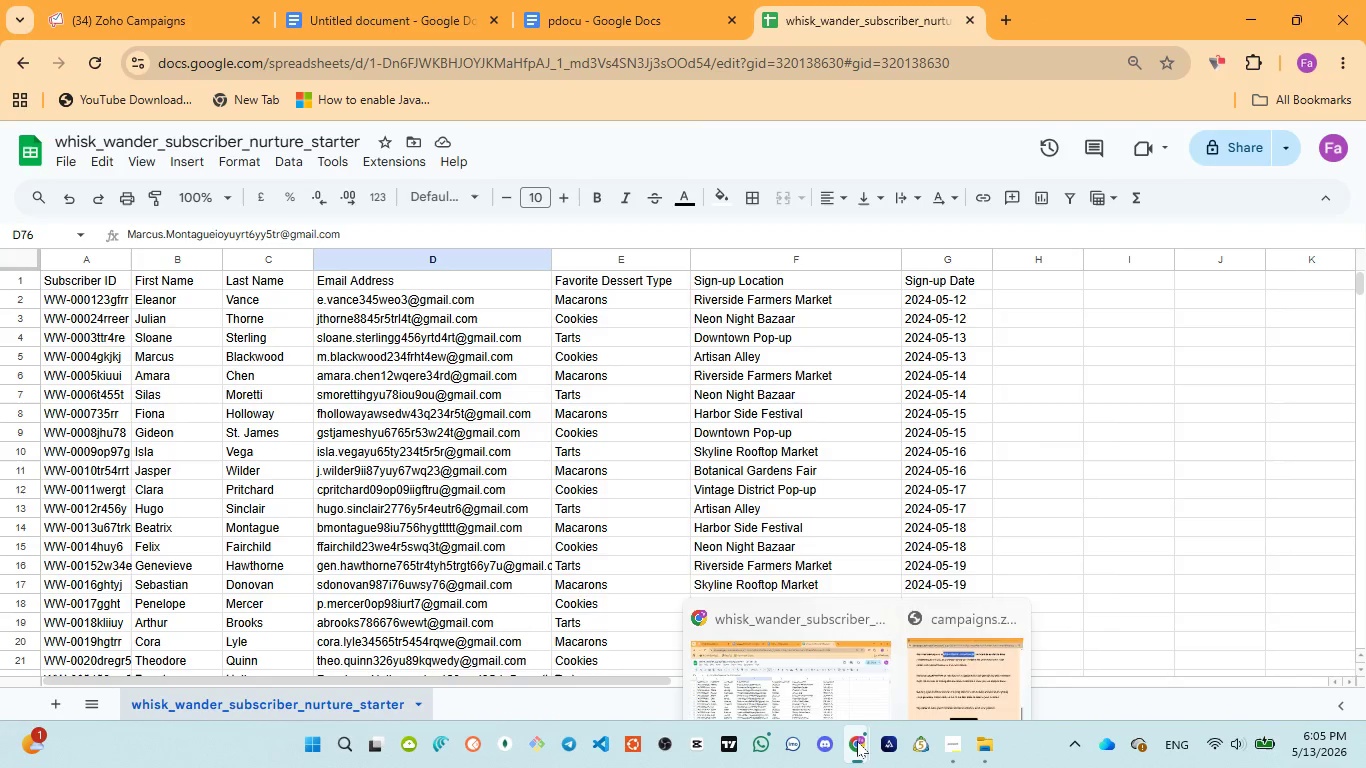 
left_click([947, 641])
 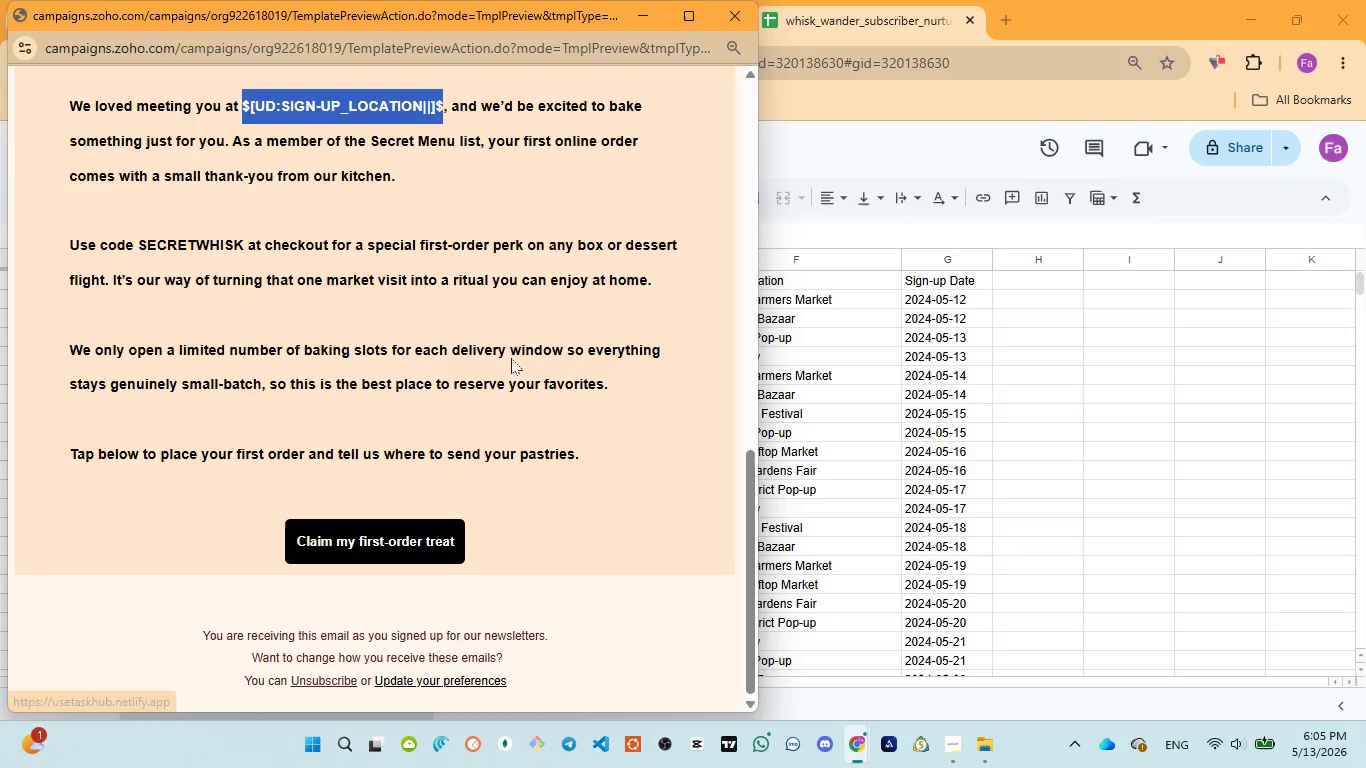 
scroll: coordinate [511, 357], scroll_direction: down, amount: 4.0
 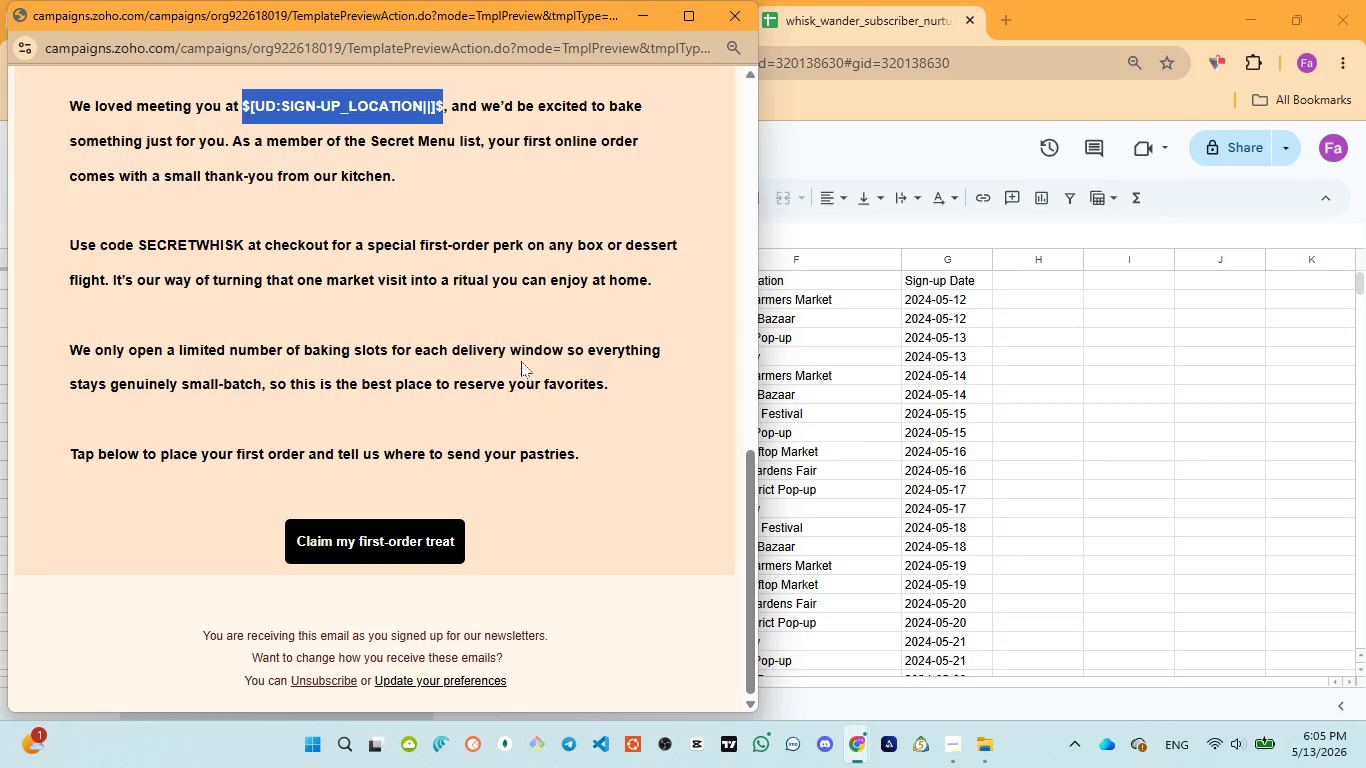 
scroll: coordinate [521, 363], scroll_direction: up, amount: 13.0
 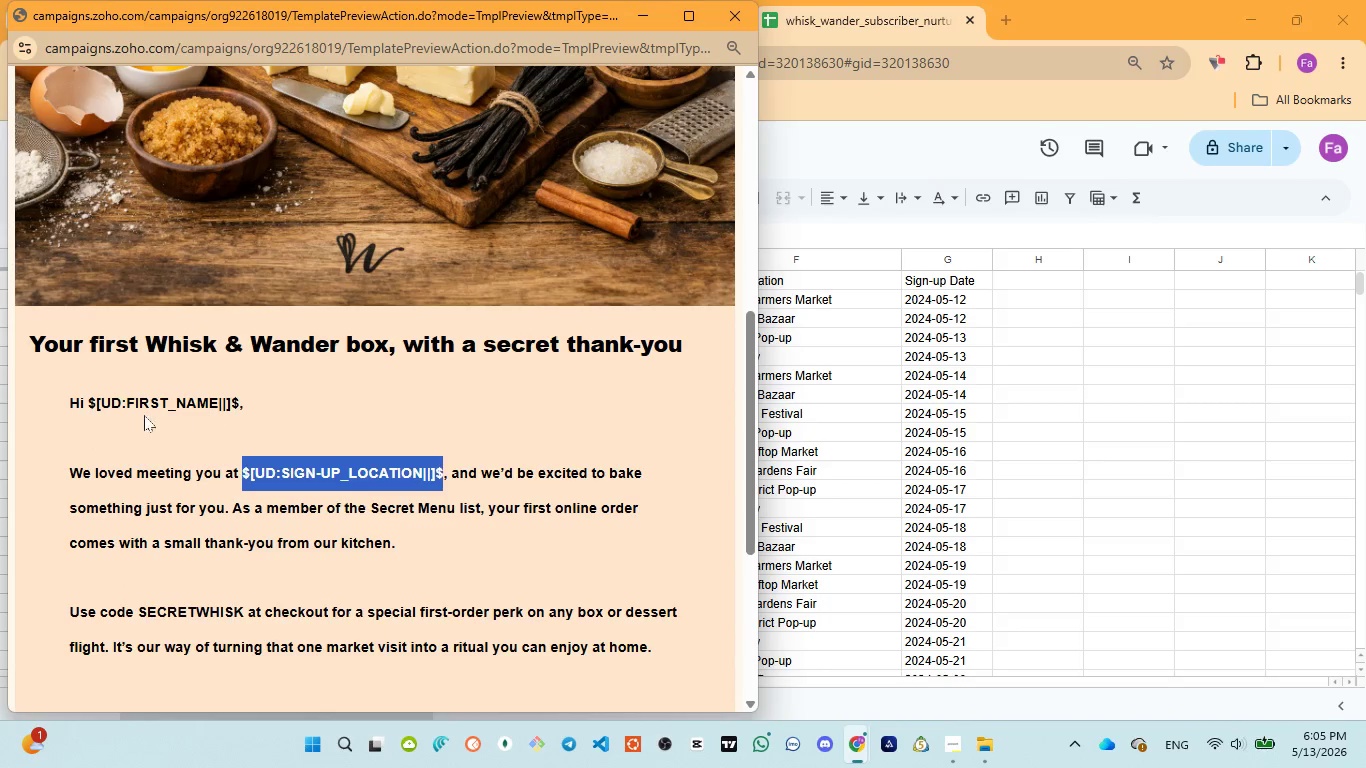 
left_click([142, 413])
 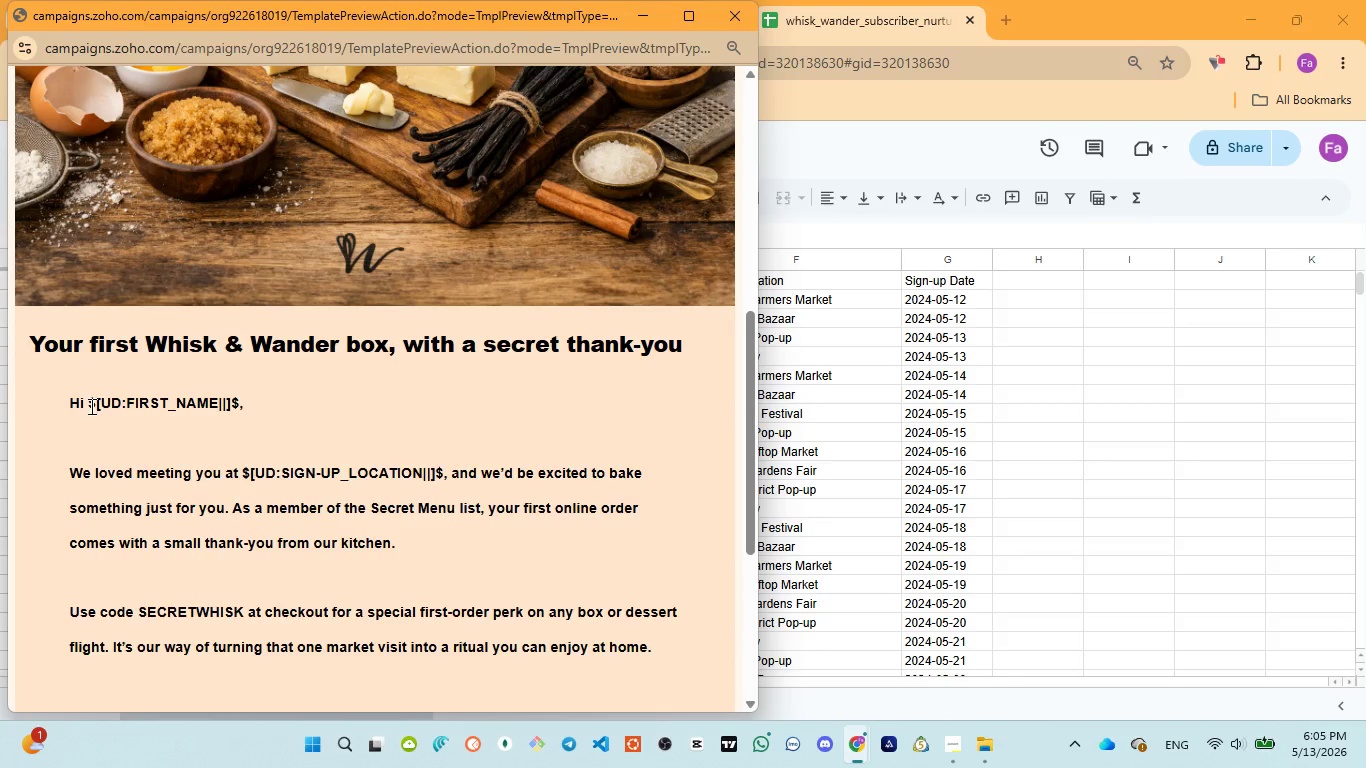 
left_click_drag(start_coordinate=[90, 406], to_coordinate=[240, 406])
 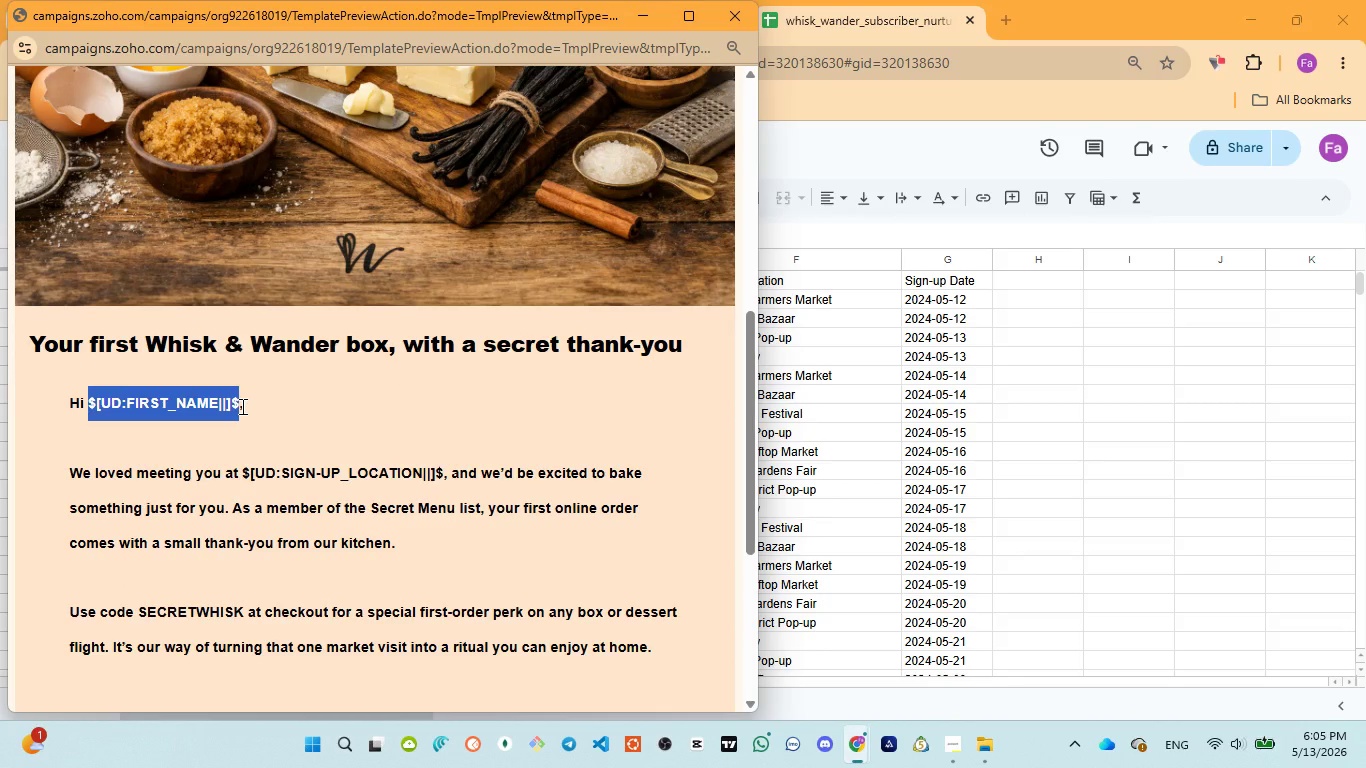 
wait(16.84)
 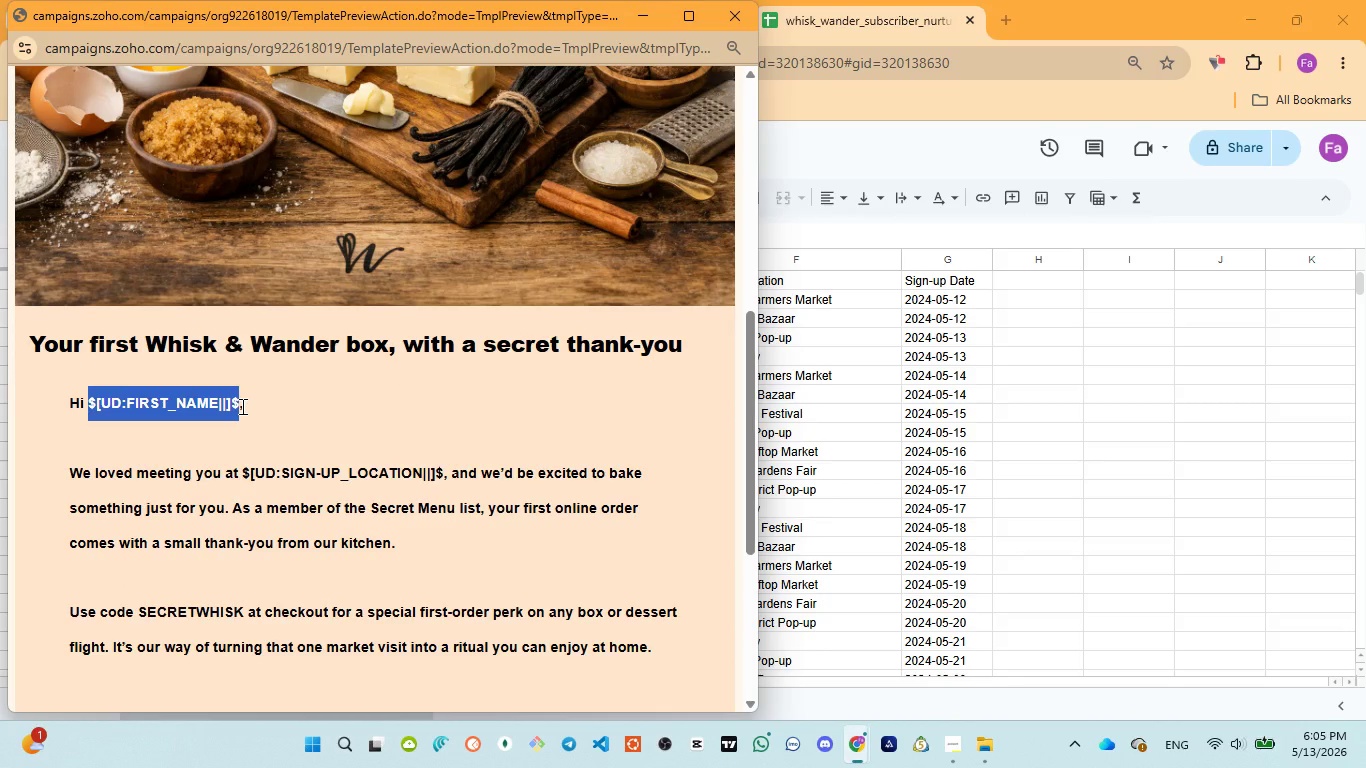 
left_click([272, 441])
 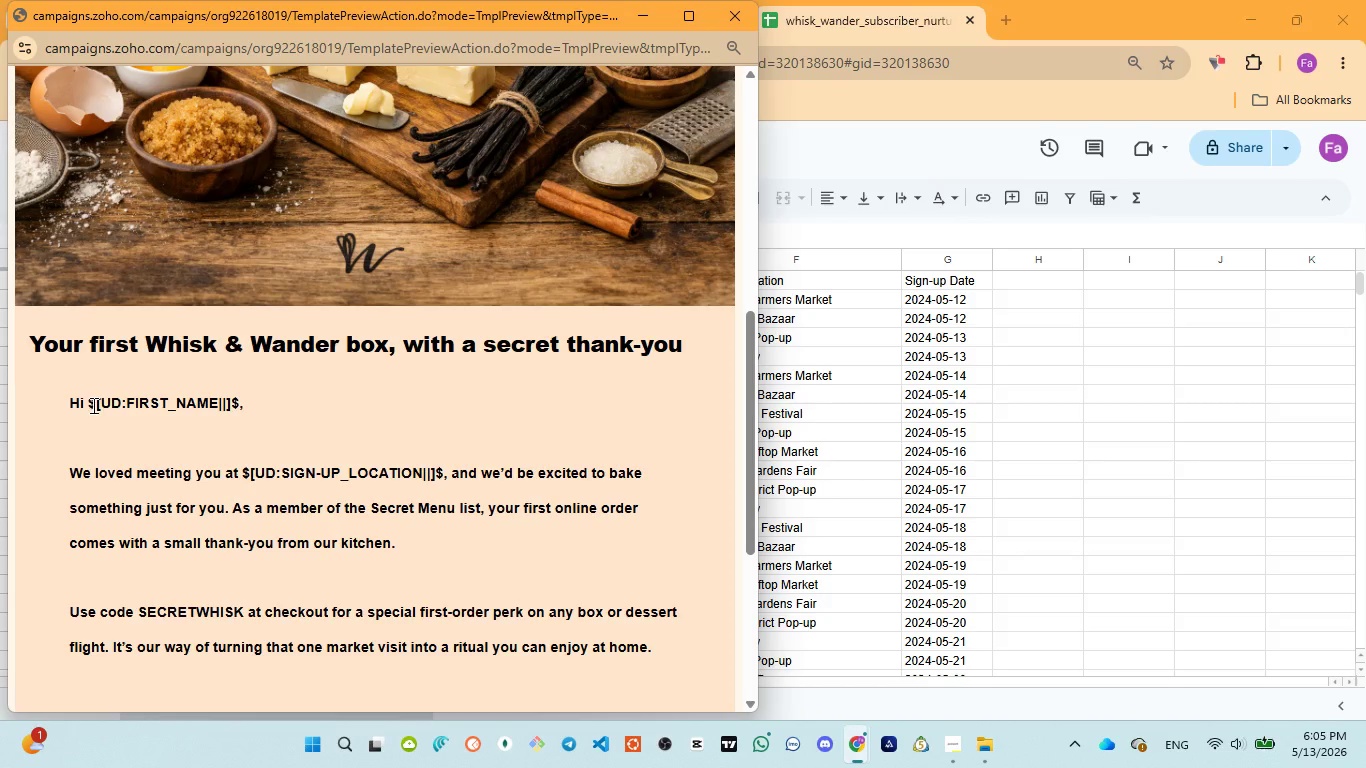 
left_click_drag(start_coordinate=[90, 406], to_coordinate=[237, 410])
 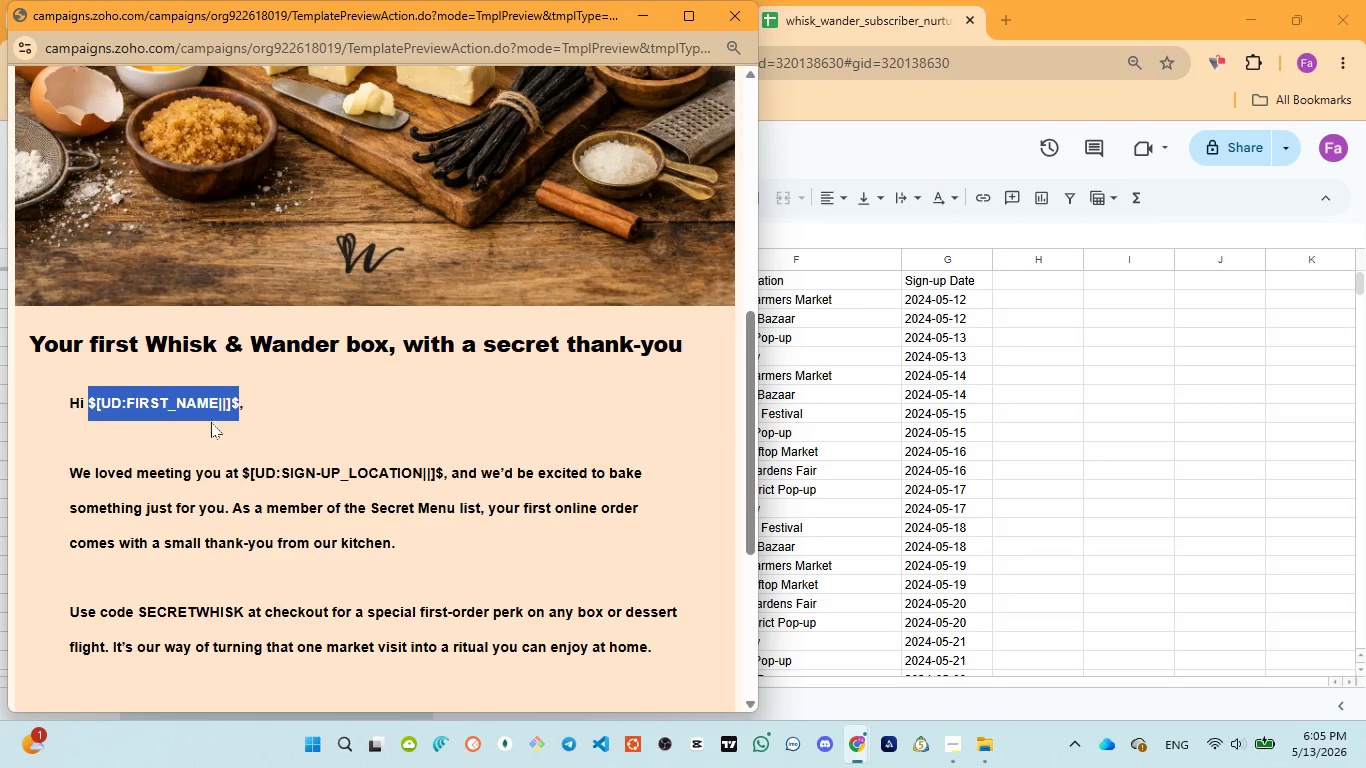 
scroll: coordinate [211, 422], scroll_direction: down, amount: 1.0
 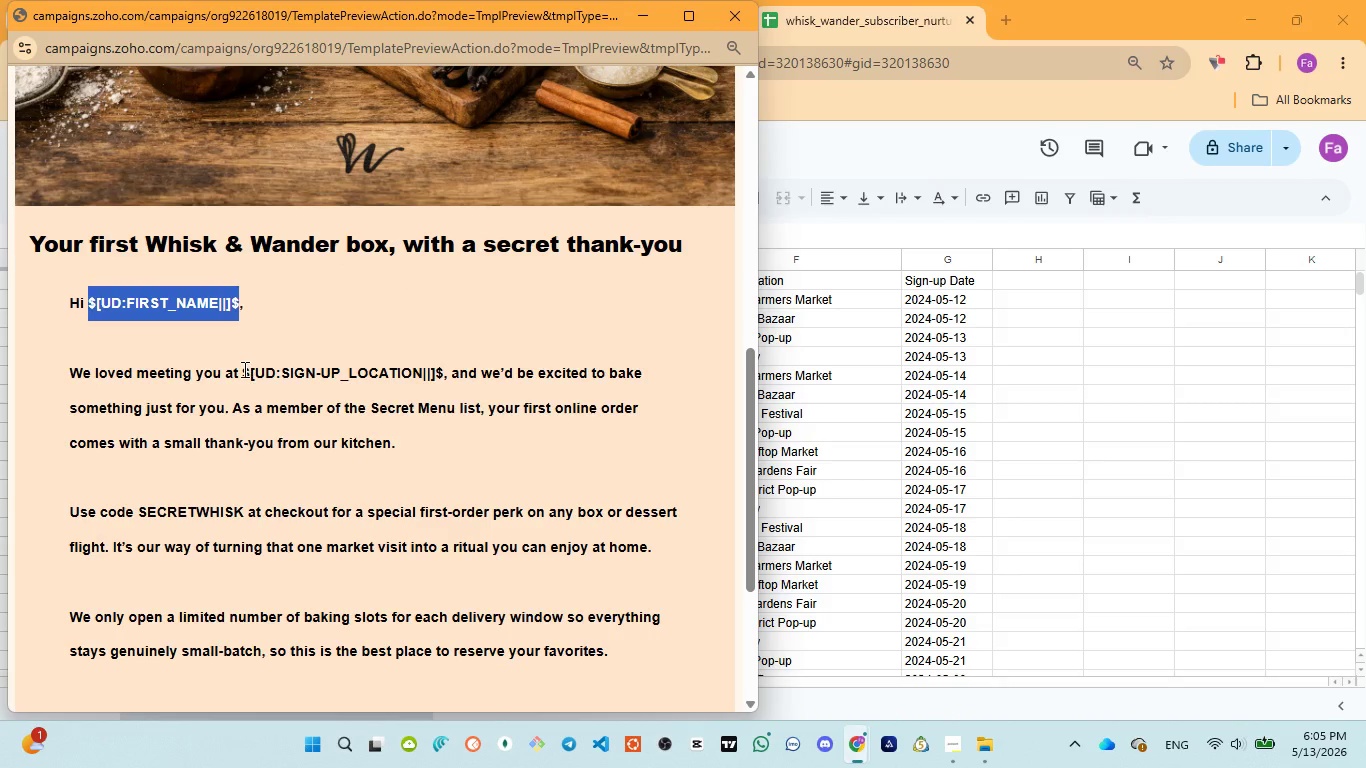 
left_click_drag(start_coordinate=[244, 369], to_coordinate=[442, 367])
 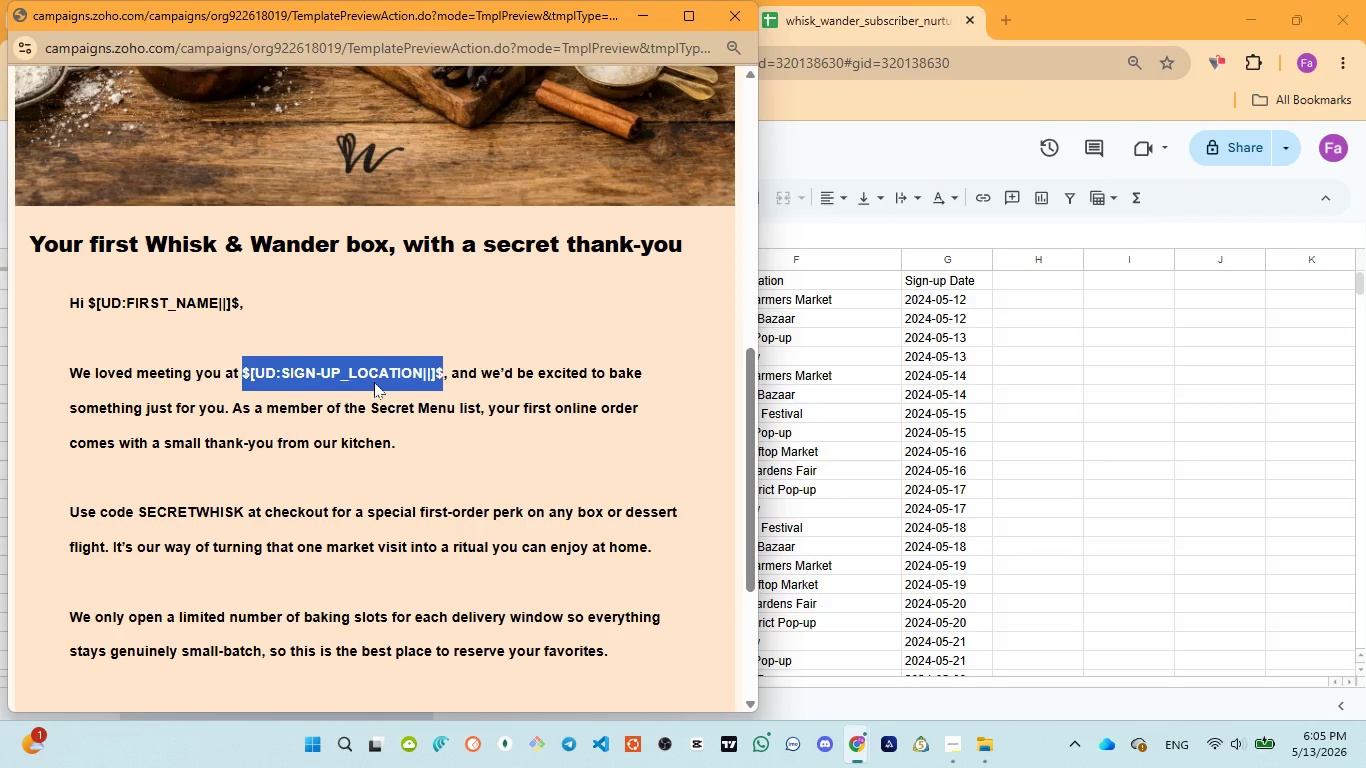 
scroll: coordinate [374, 382], scroll_direction: down, amount: 1.0
 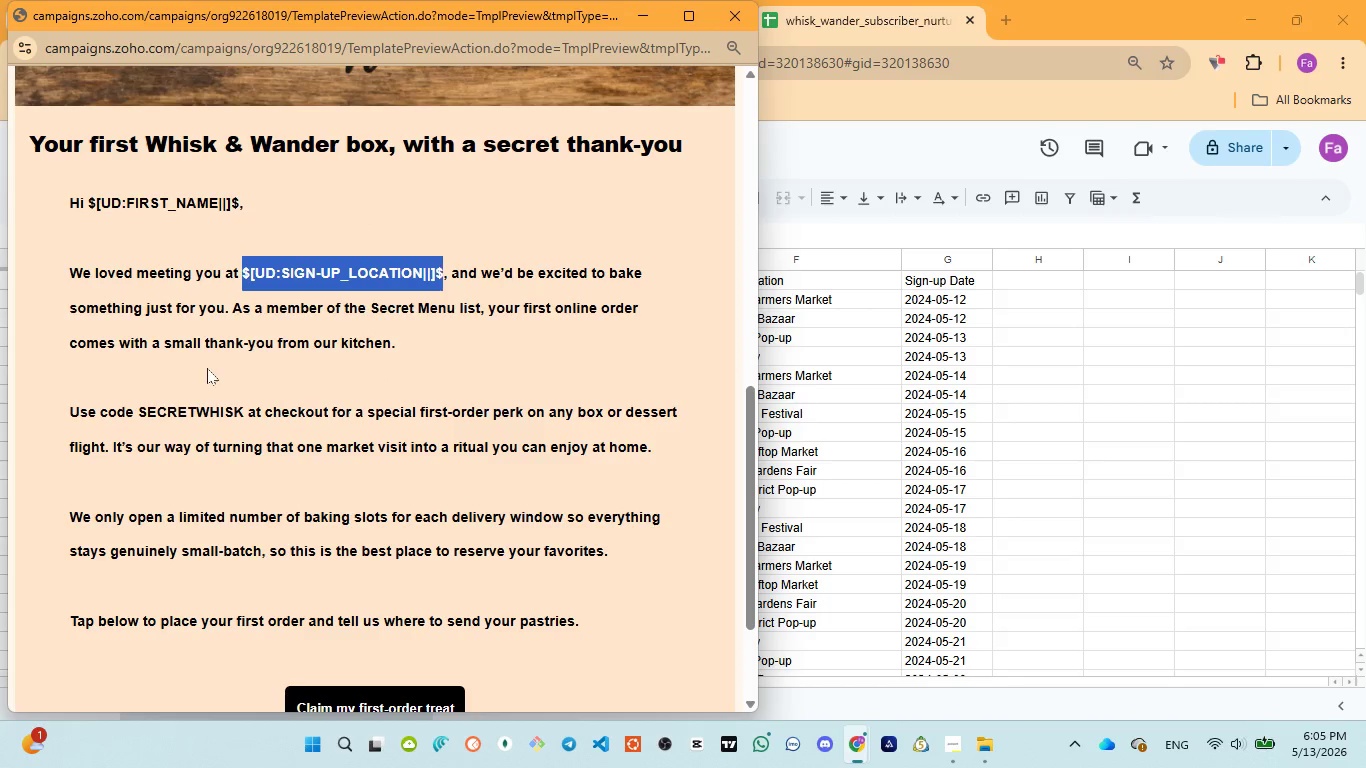 
left_click([205, 368])
 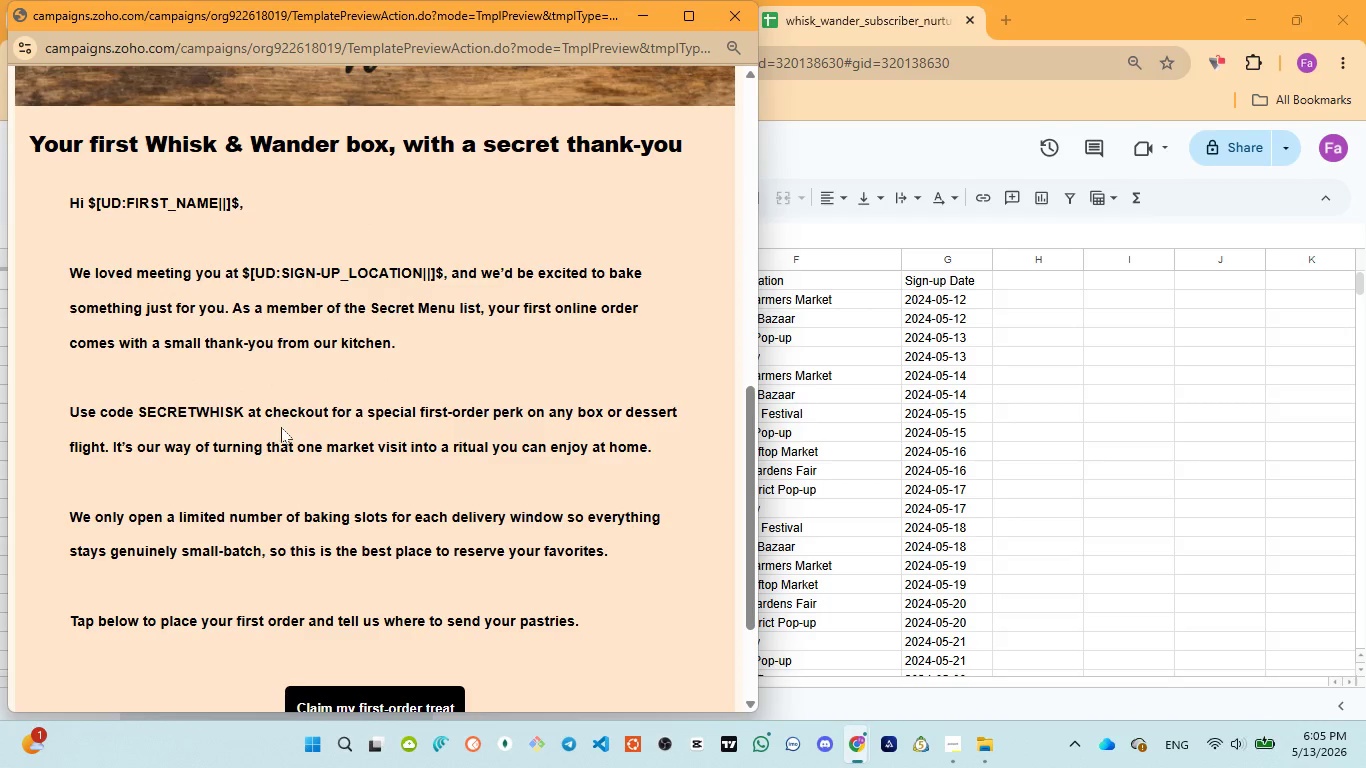 
scroll: coordinate [289, 515], scroll_direction: down, amount: 5.0
 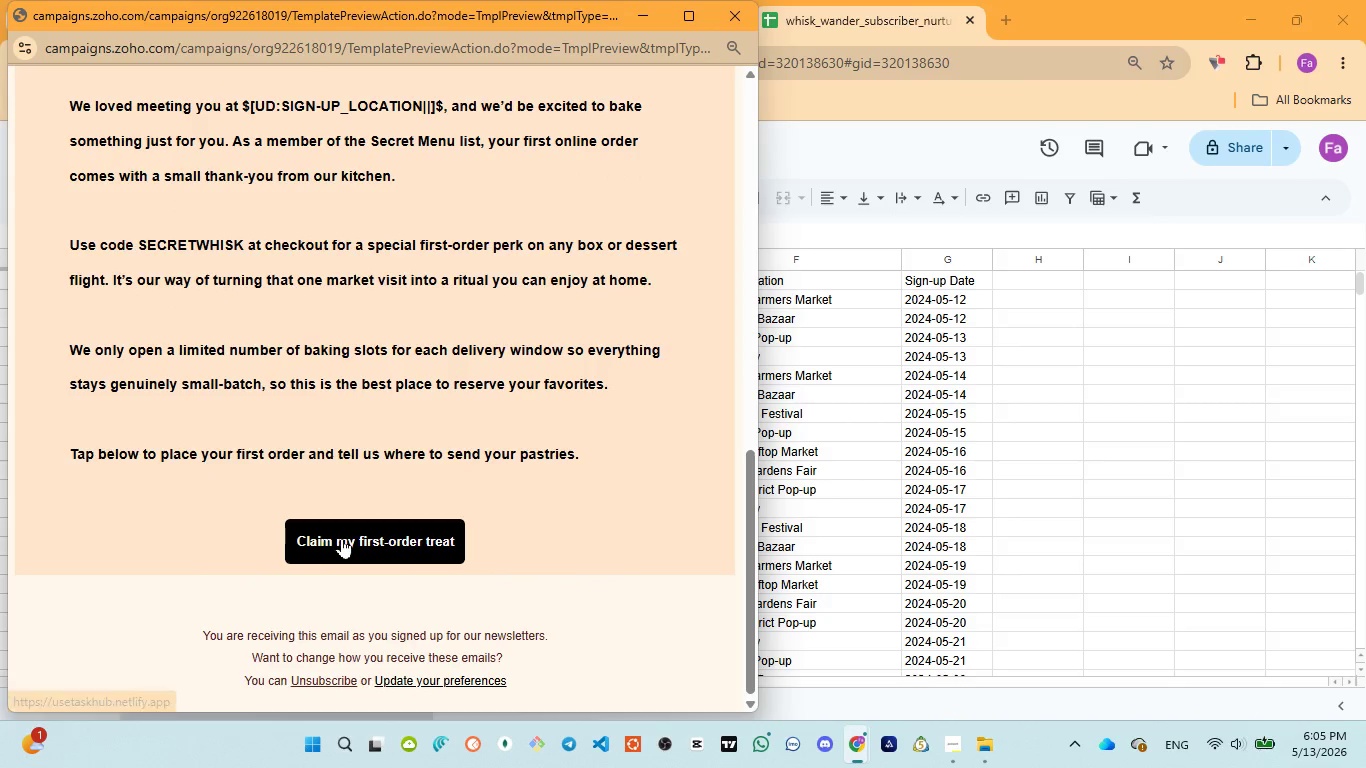 
left_click([342, 538])
 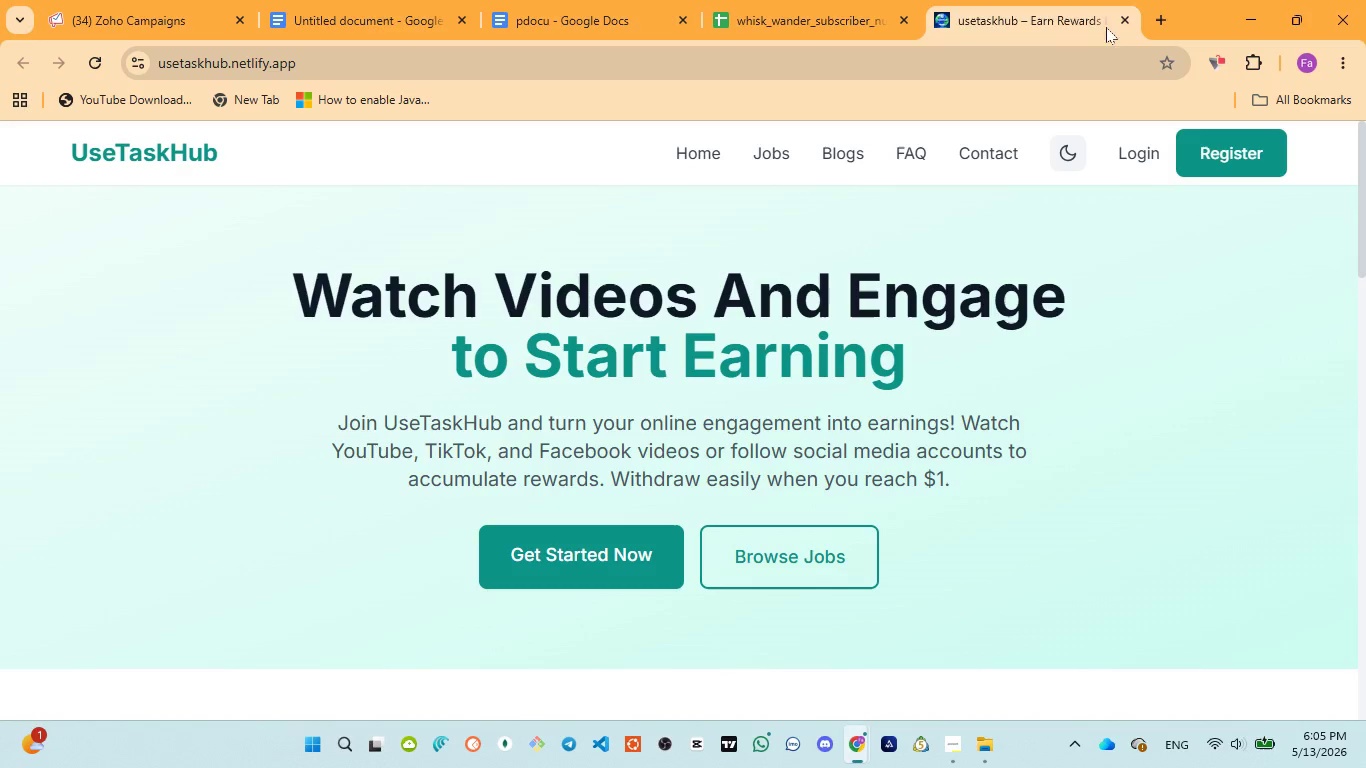 
left_click([1124, 17])
 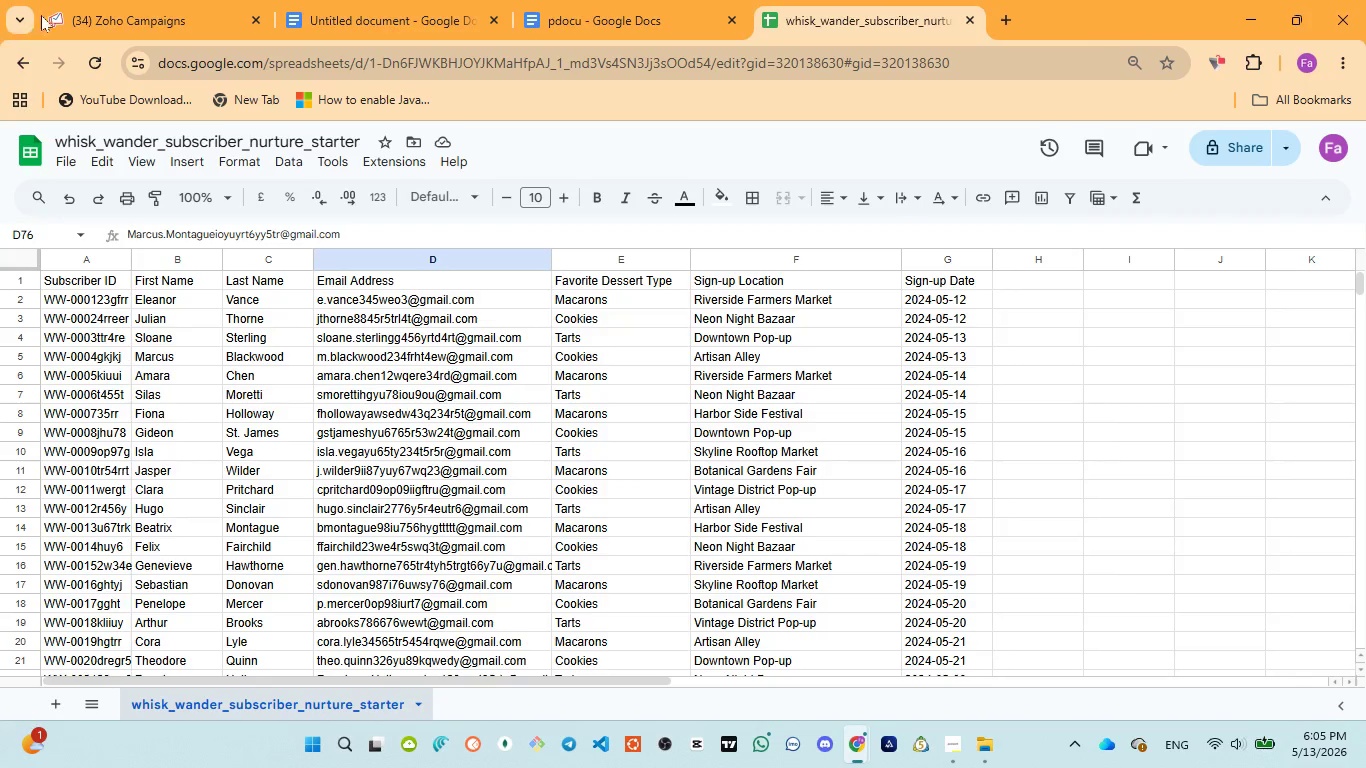 
left_click([110, 12])
 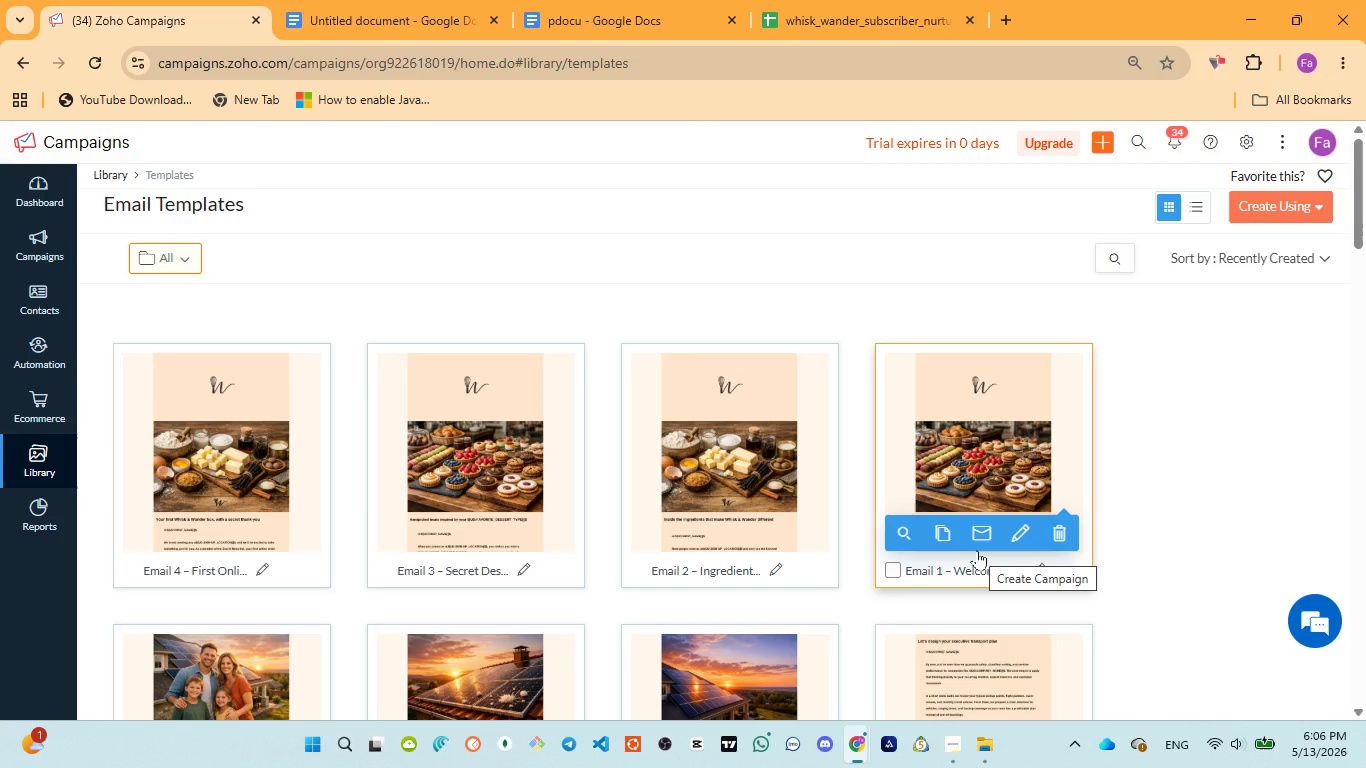 
wait(34.45)
 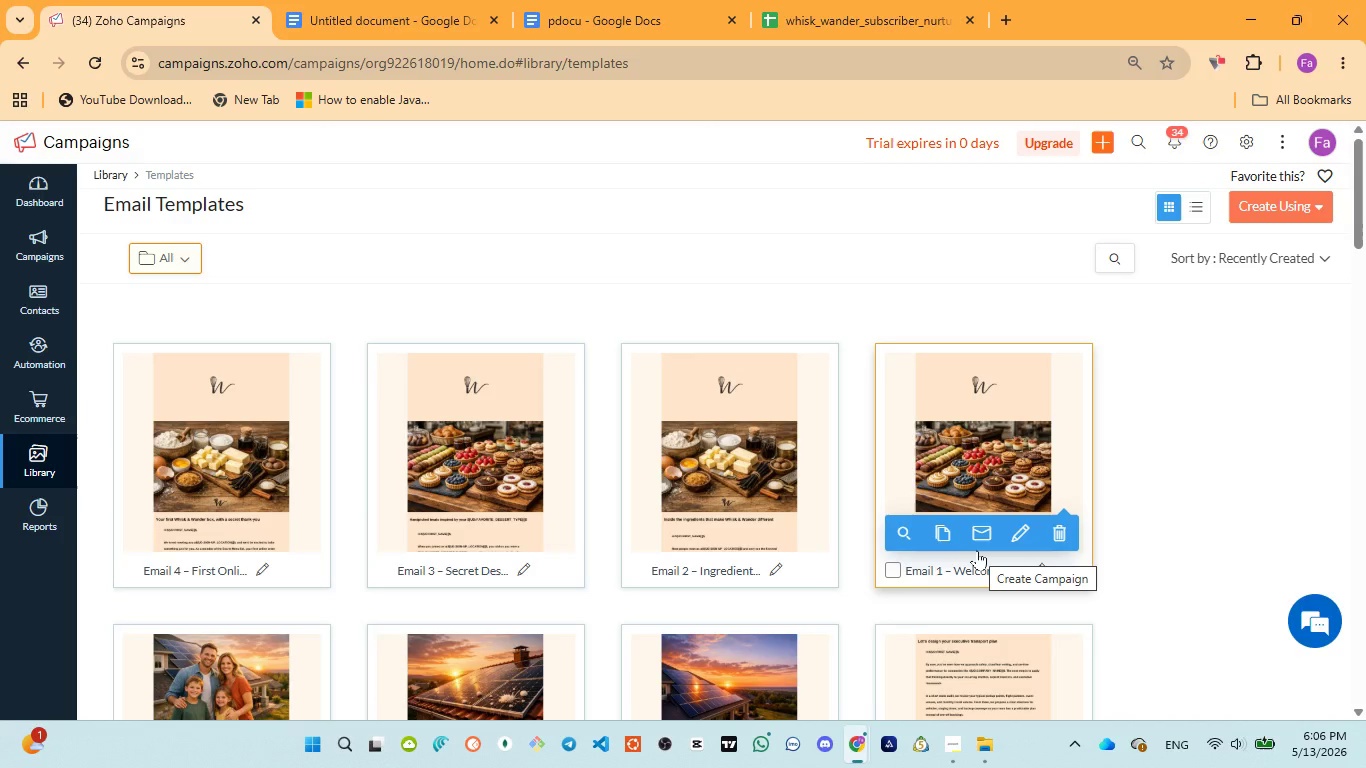 
left_click([364, 19])
 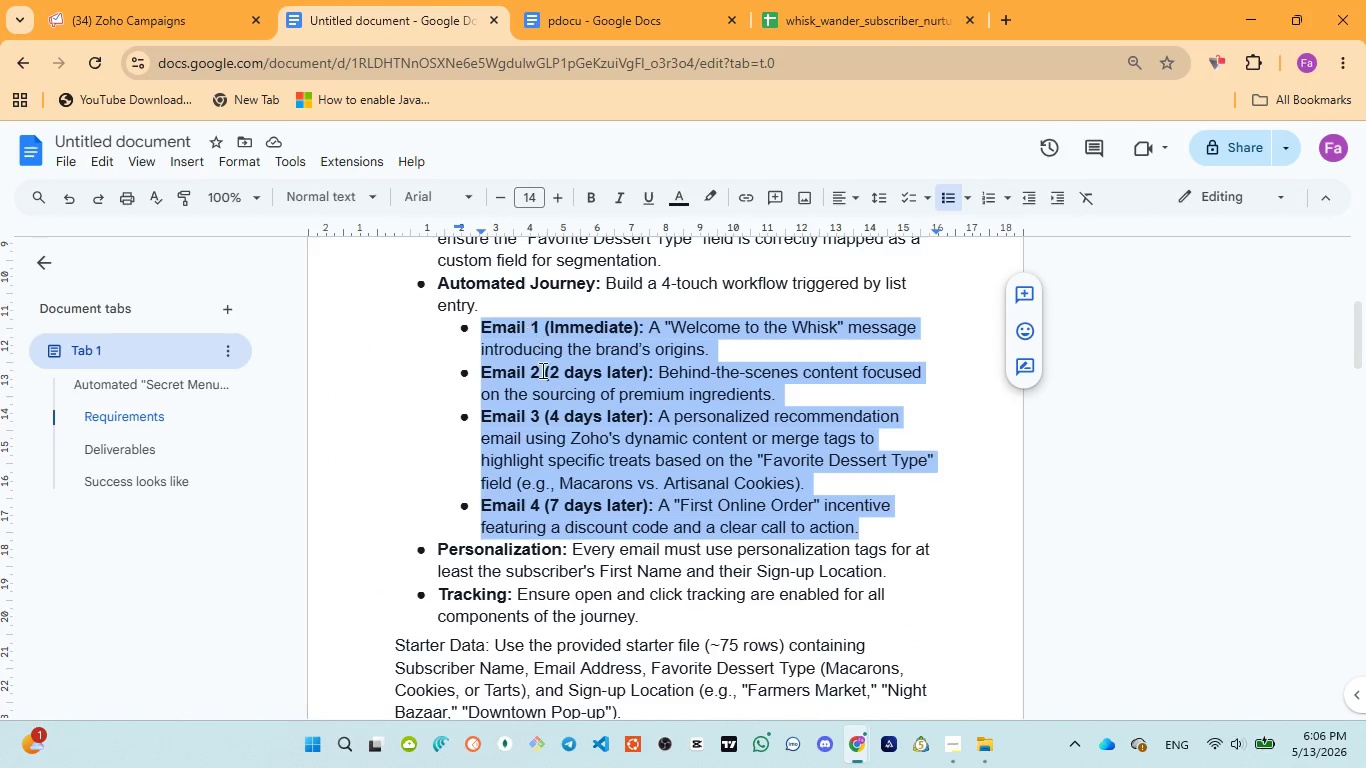 
scroll: coordinate [548, 398], scroll_direction: down, amount: 2.0
 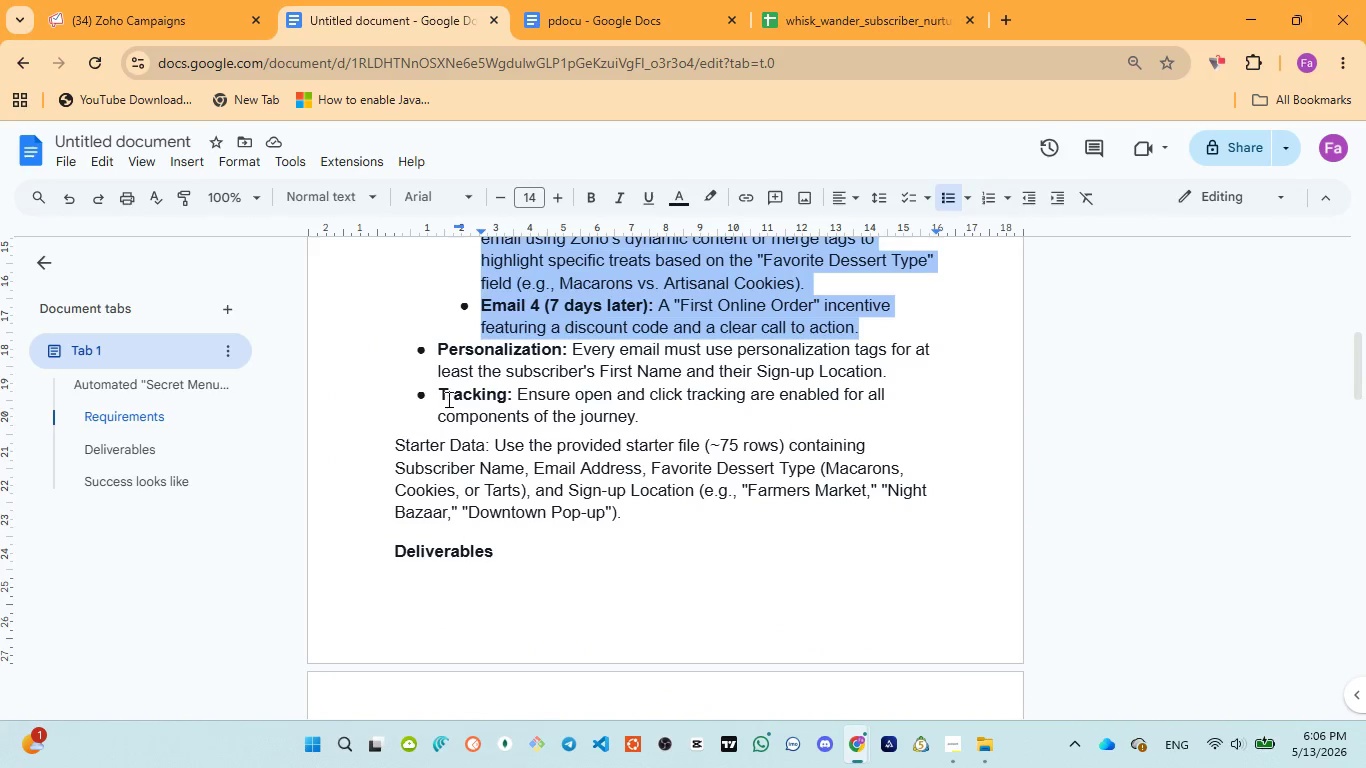 
left_click([442, 398])
 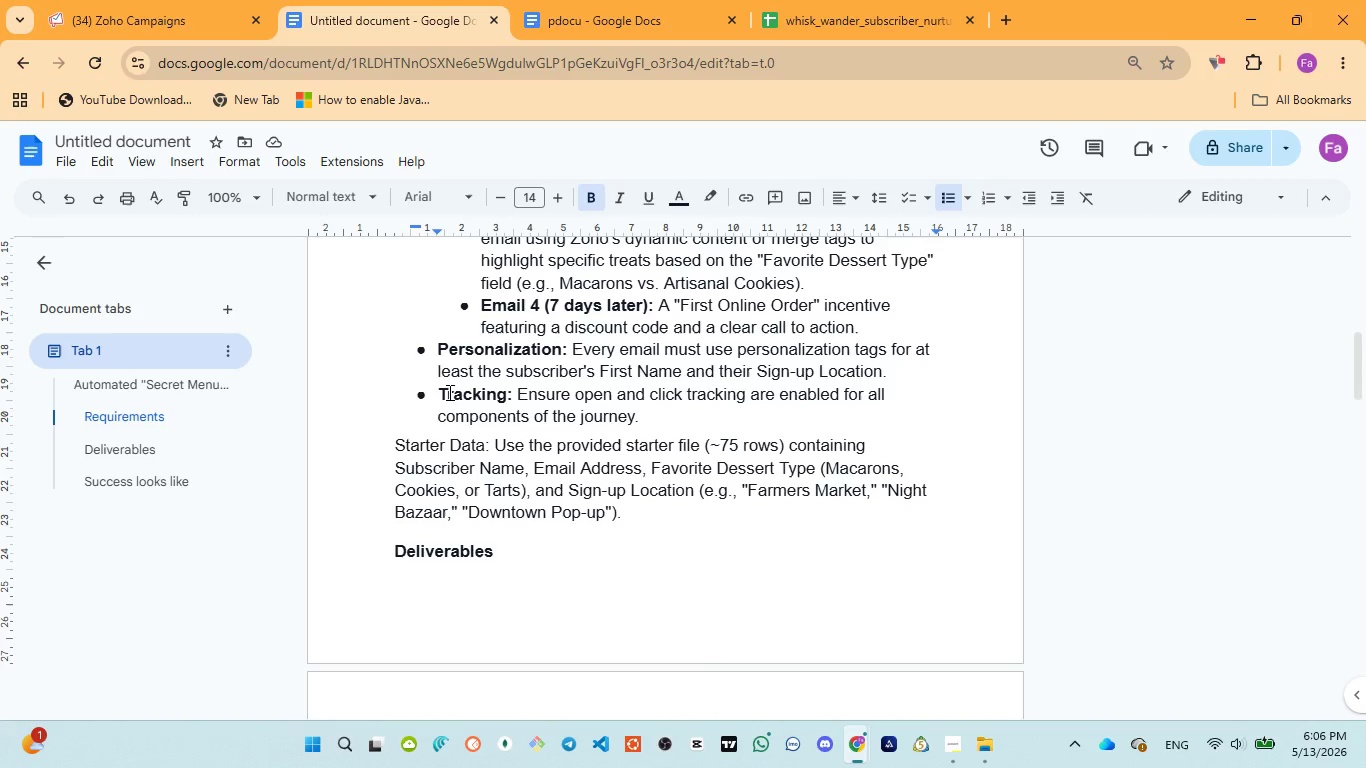 
left_click_drag(start_coordinate=[438, 392], to_coordinate=[653, 408])
 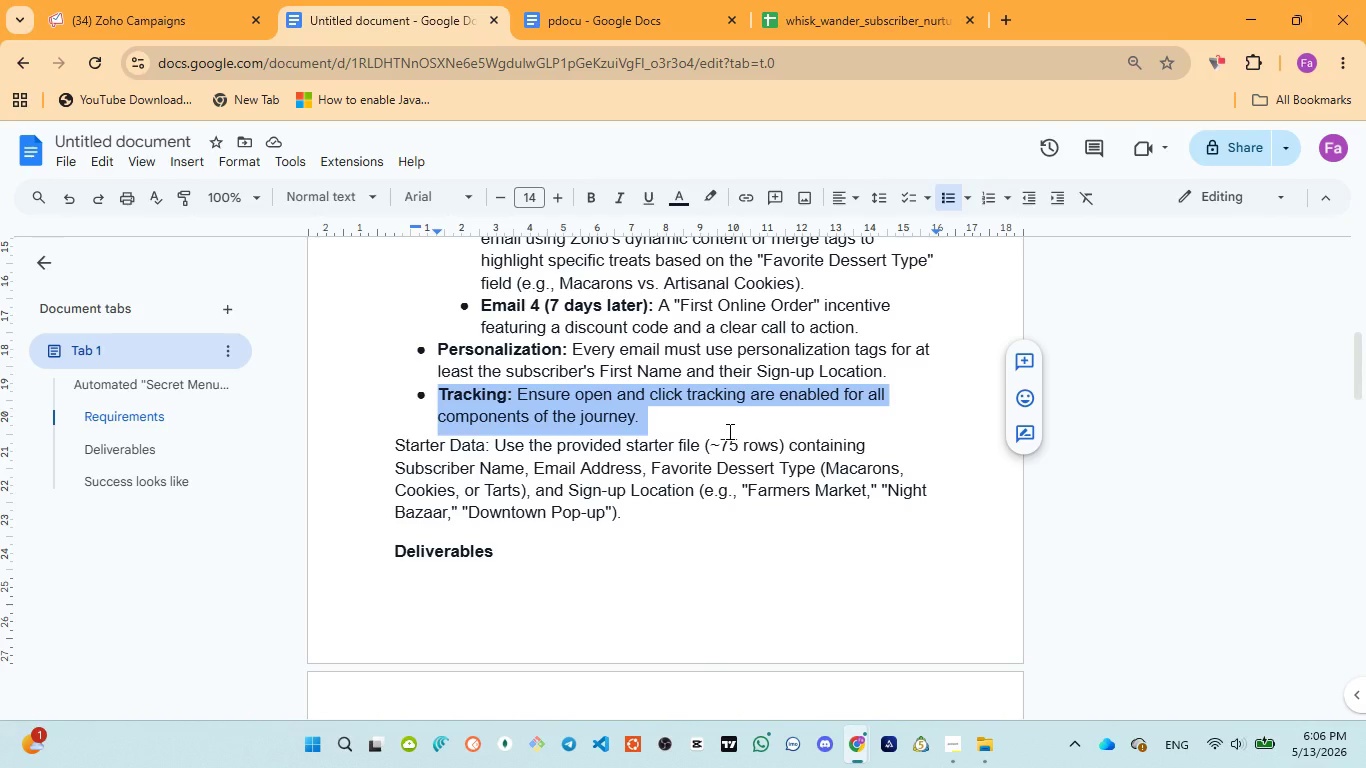 
wait(8.2)
 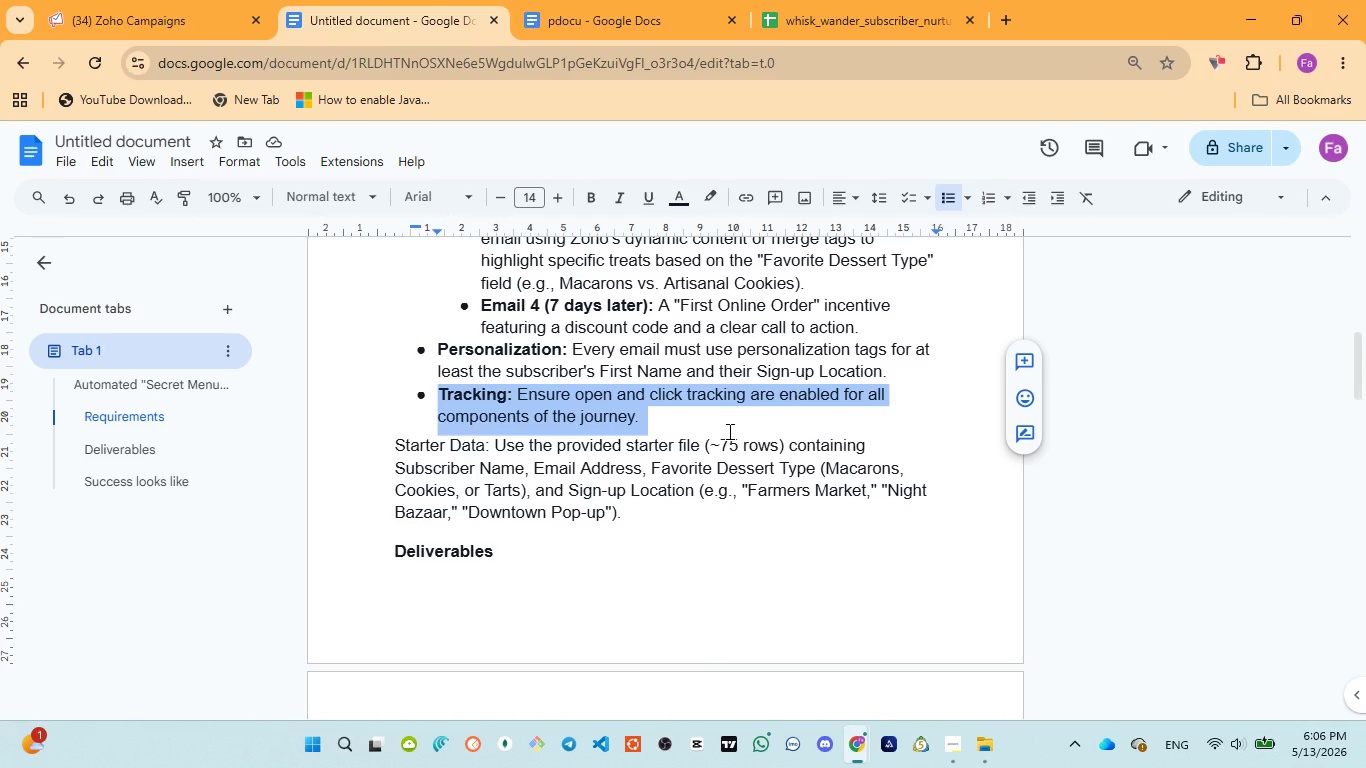 
scroll: coordinate [758, 430], scroll_direction: down, amount: 2.0
 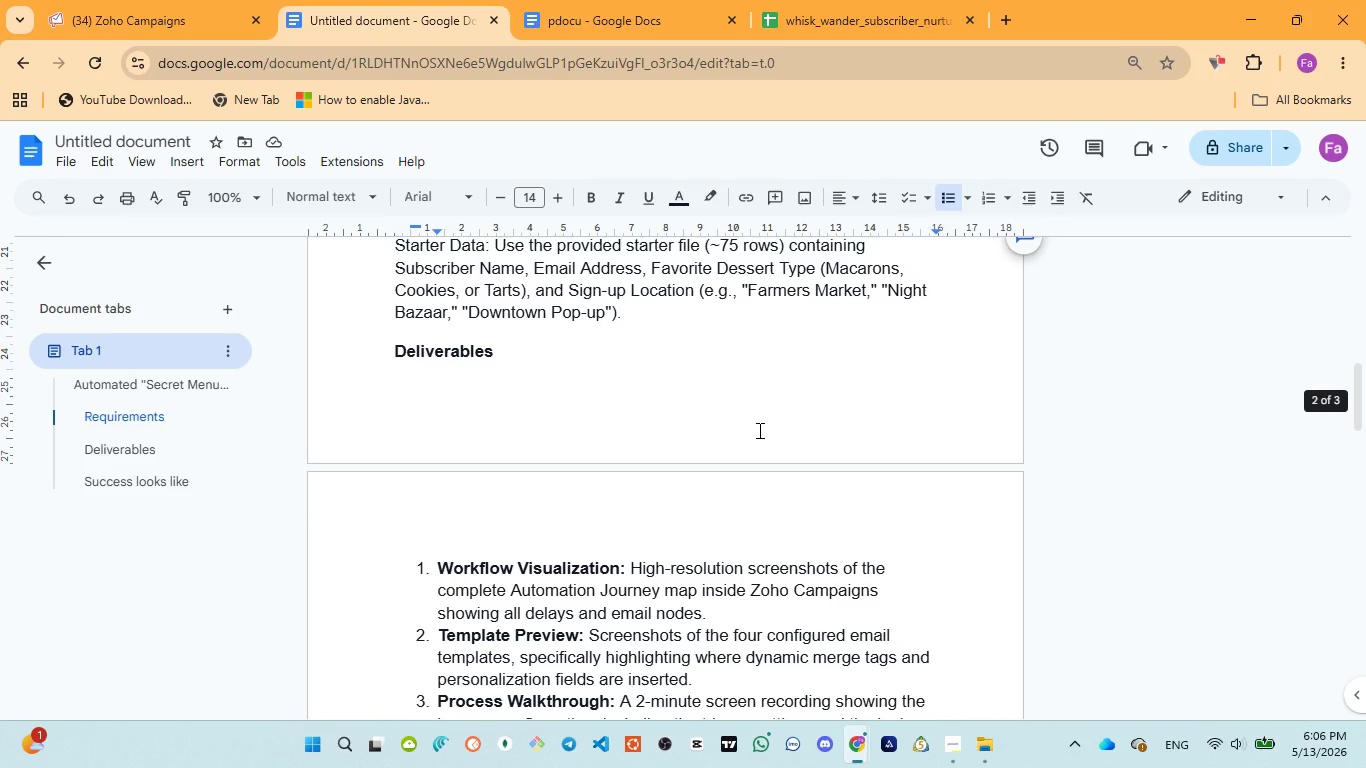 
scroll: coordinate [758, 430], scroll_direction: up, amount: 1.0
 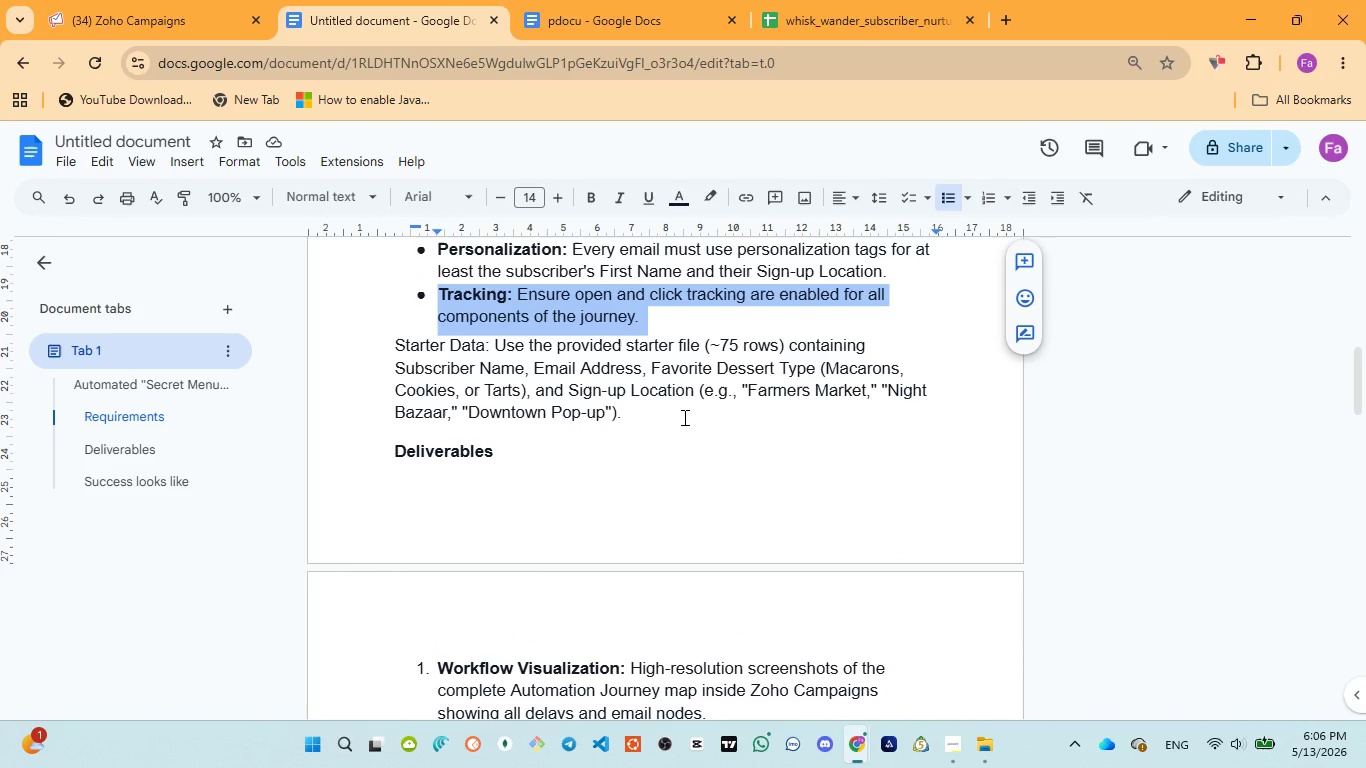 
scroll: coordinate [685, 417], scroll_direction: down, amount: 2.0
 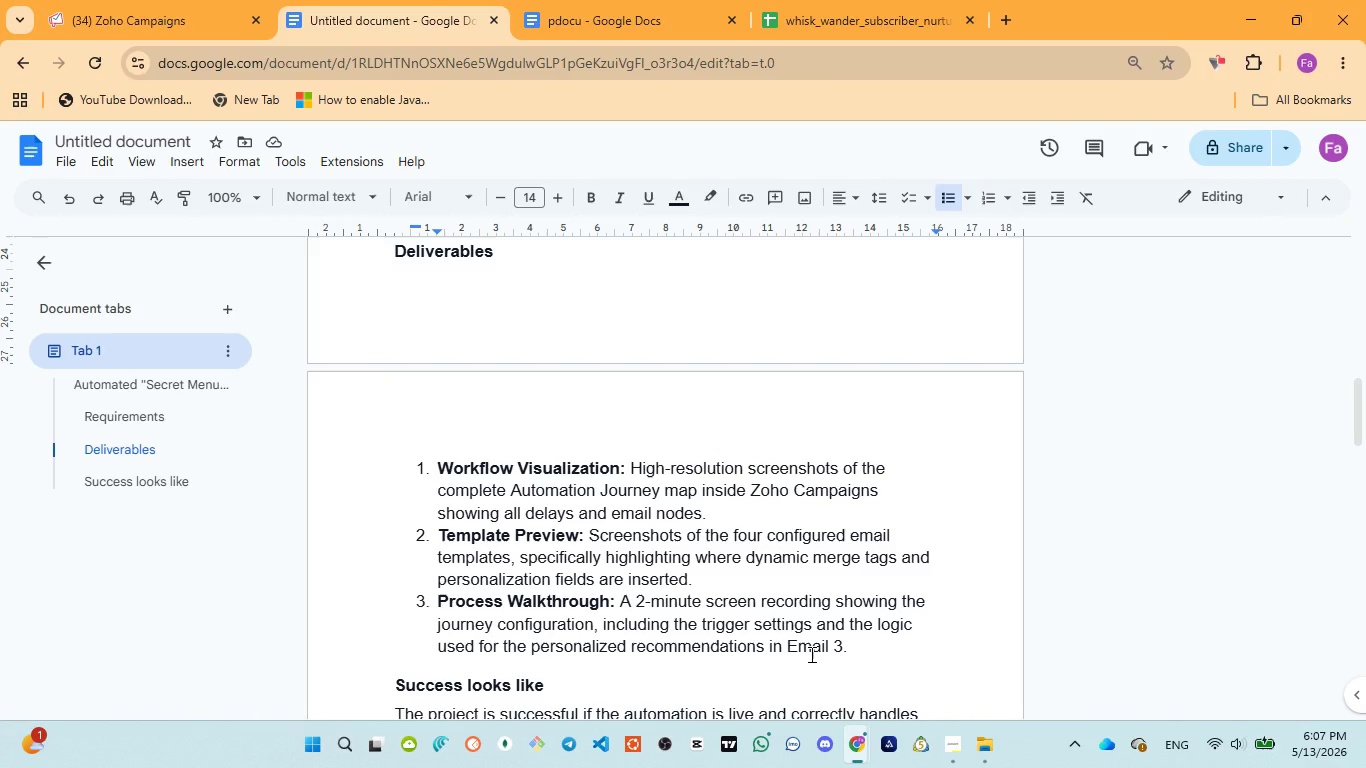 
wait(36.62)
 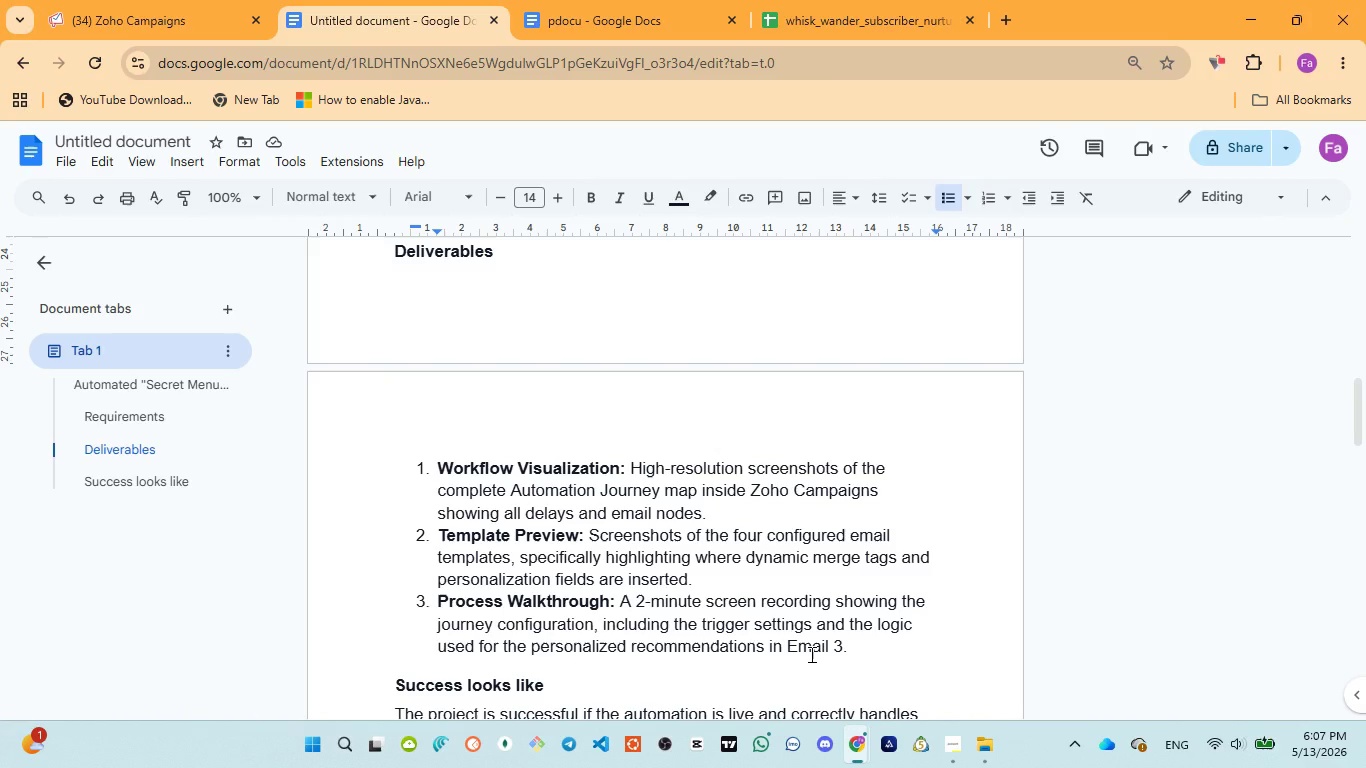 
scroll: coordinate [507, 406], scroll_direction: up, amount: 14.0
 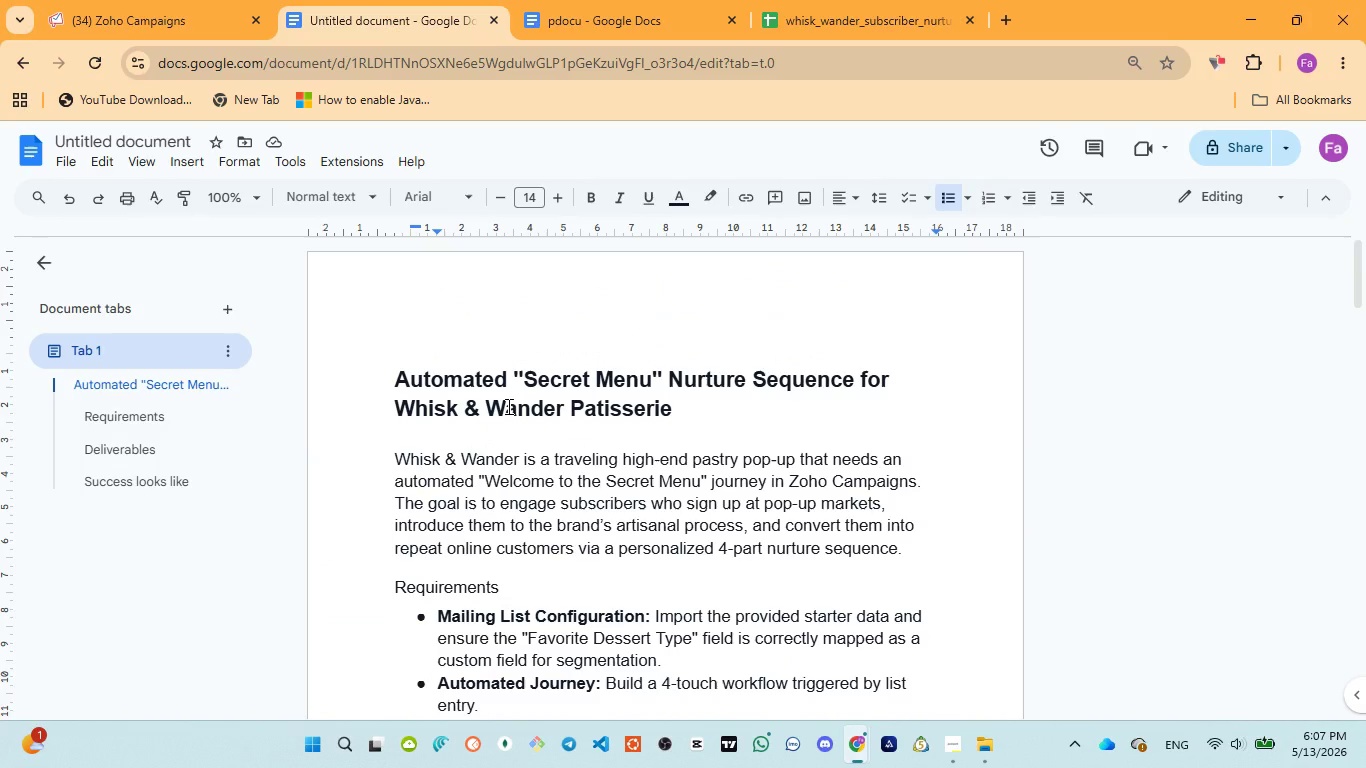 
wait(17.93)
 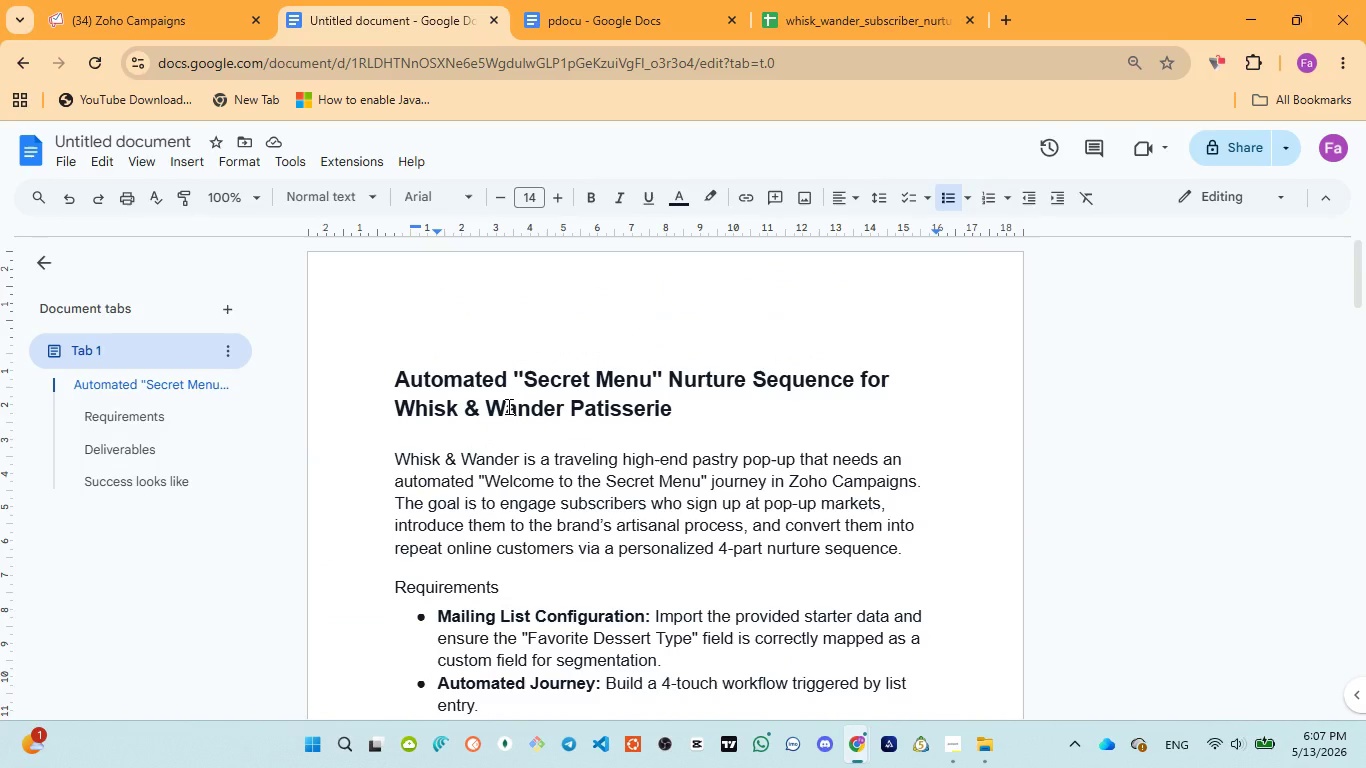 
scroll: coordinate [500, 506], scroll_direction: down, amount: 4.0
 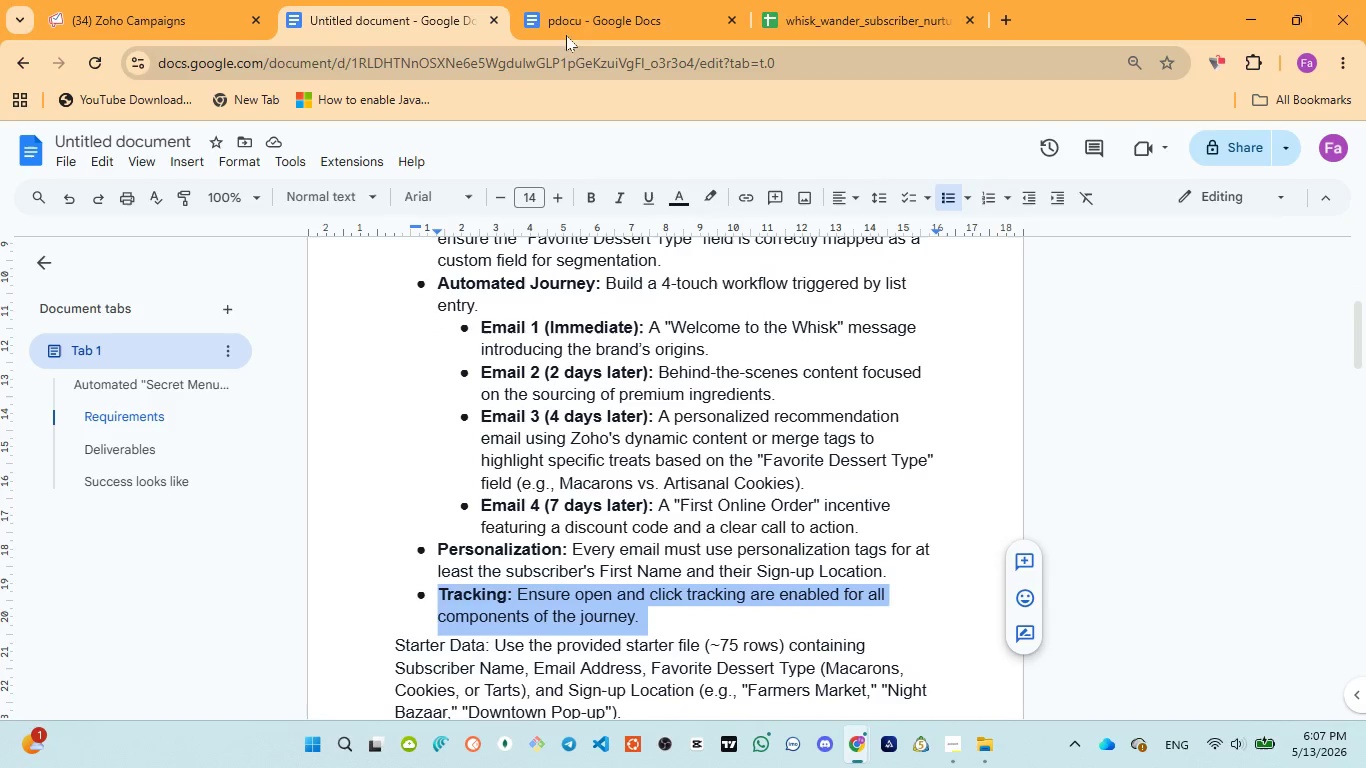 
left_click([567, 8])
 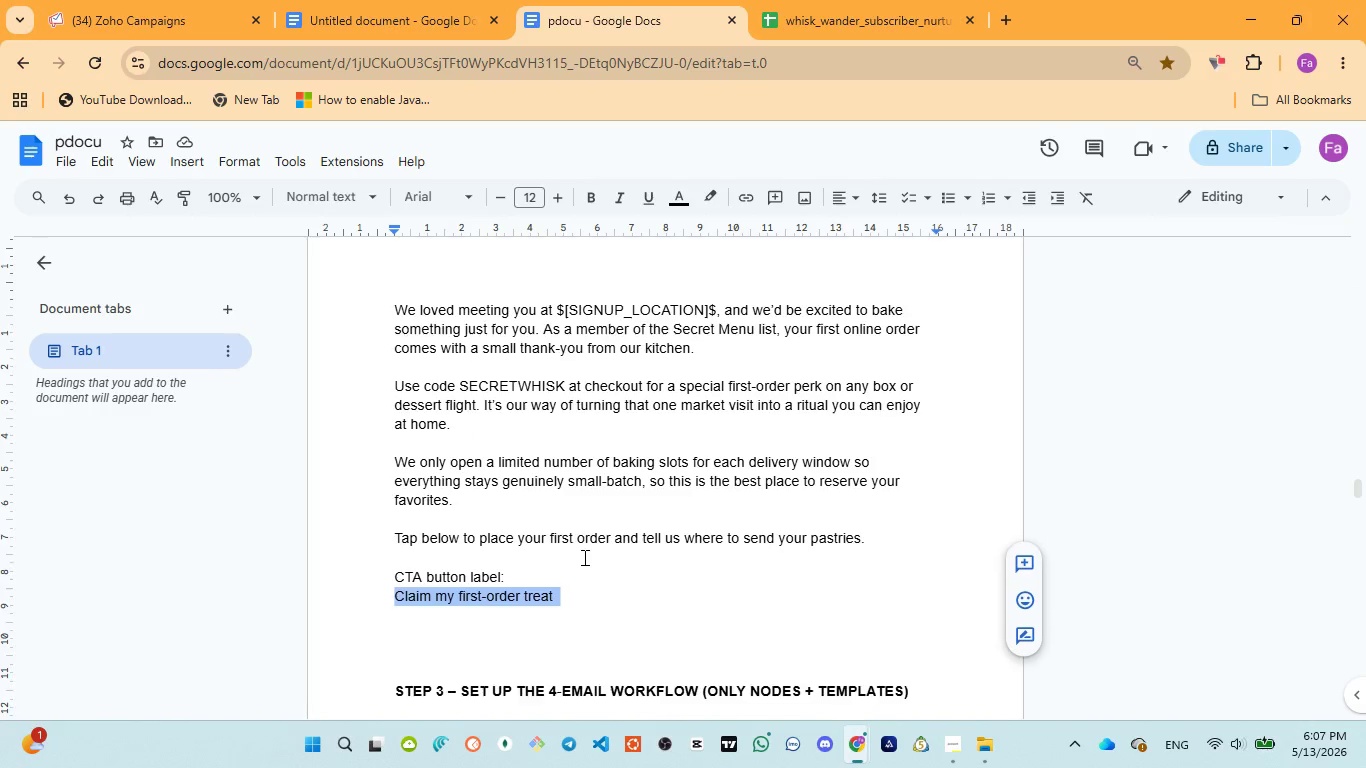 
scroll: coordinate [568, 553], scroll_direction: up, amount: 36.0
 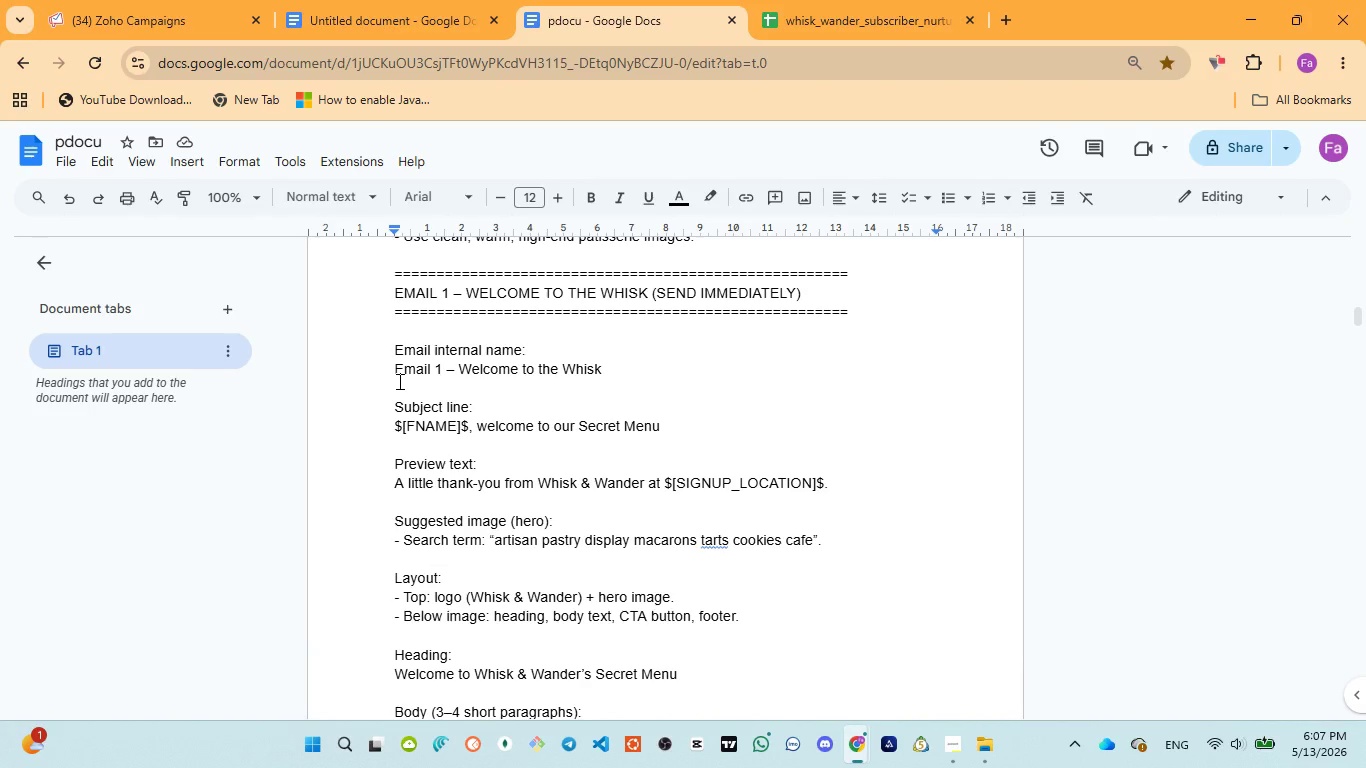 
left_click_drag(start_coordinate=[396, 372], to_coordinate=[619, 371])
 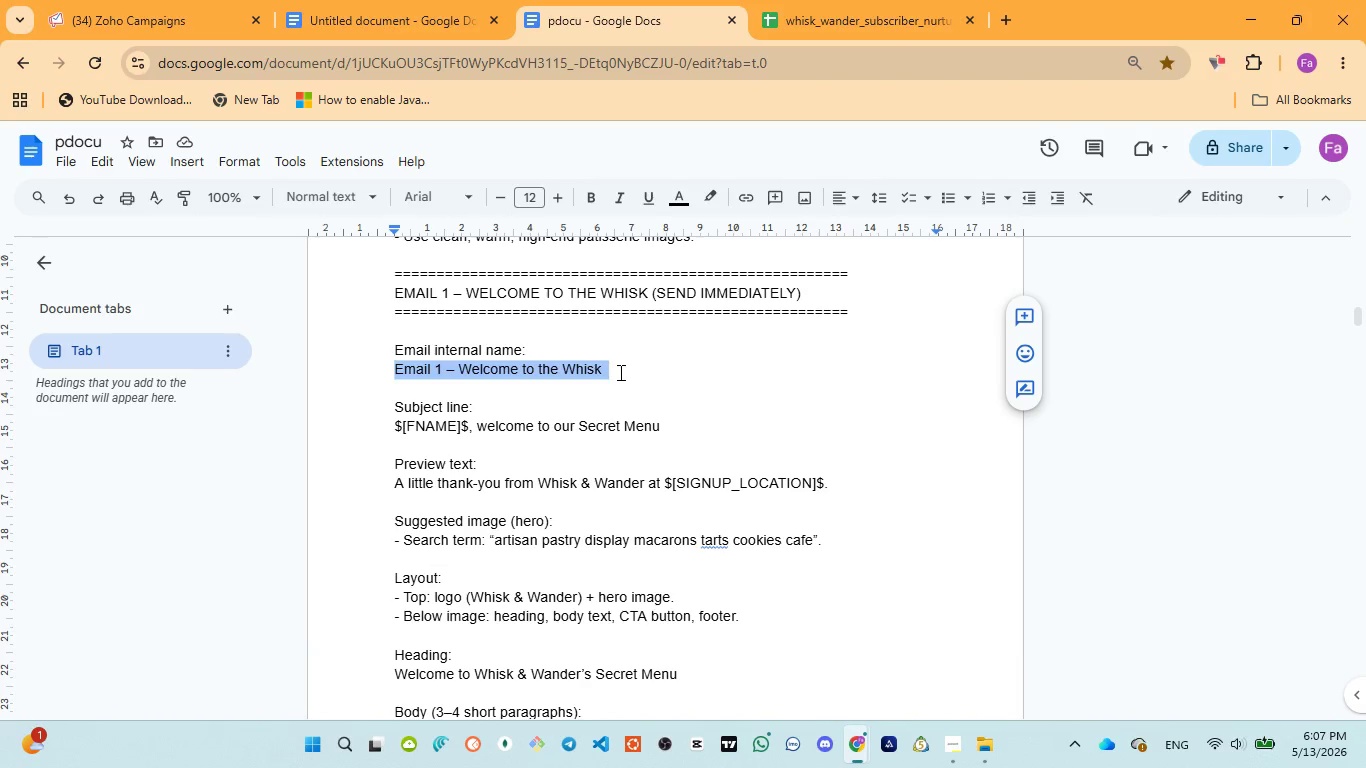 
key(Control+C)
 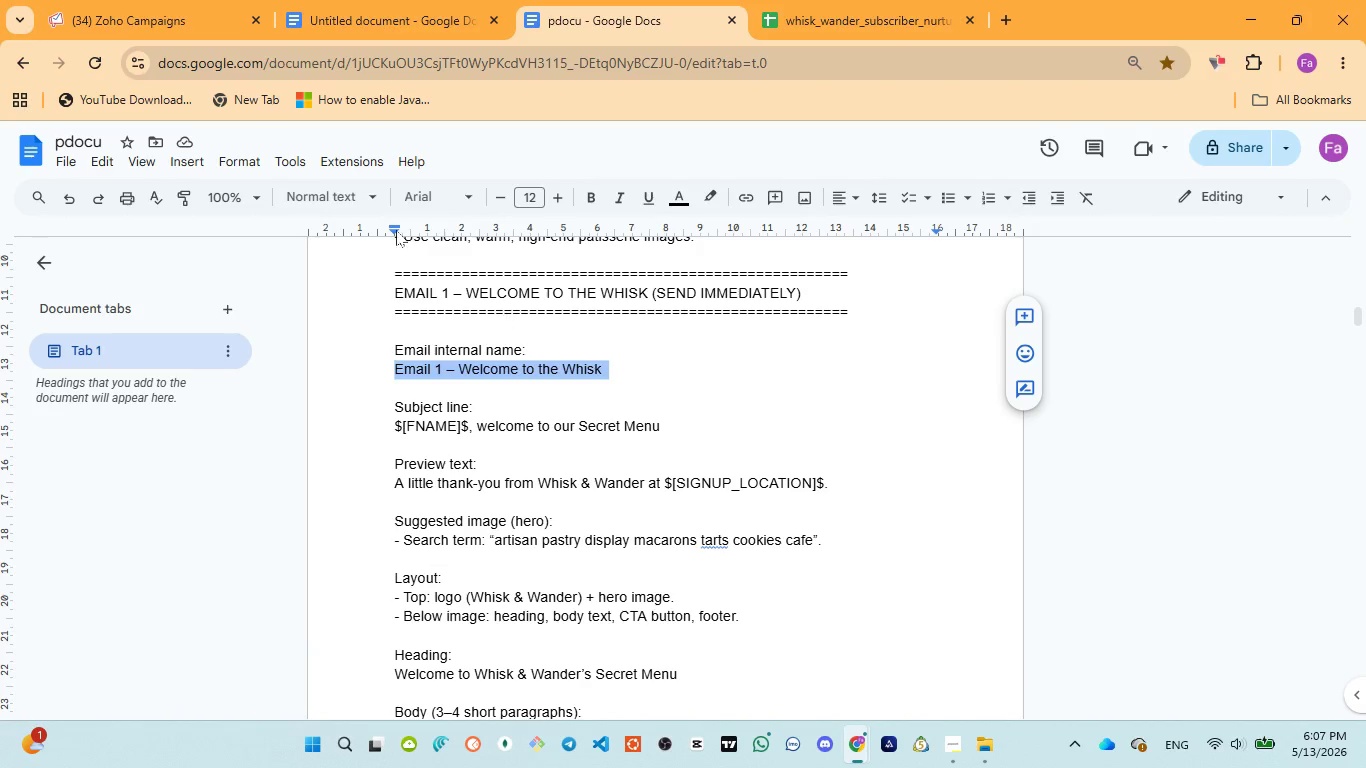 
key(Control+C)
 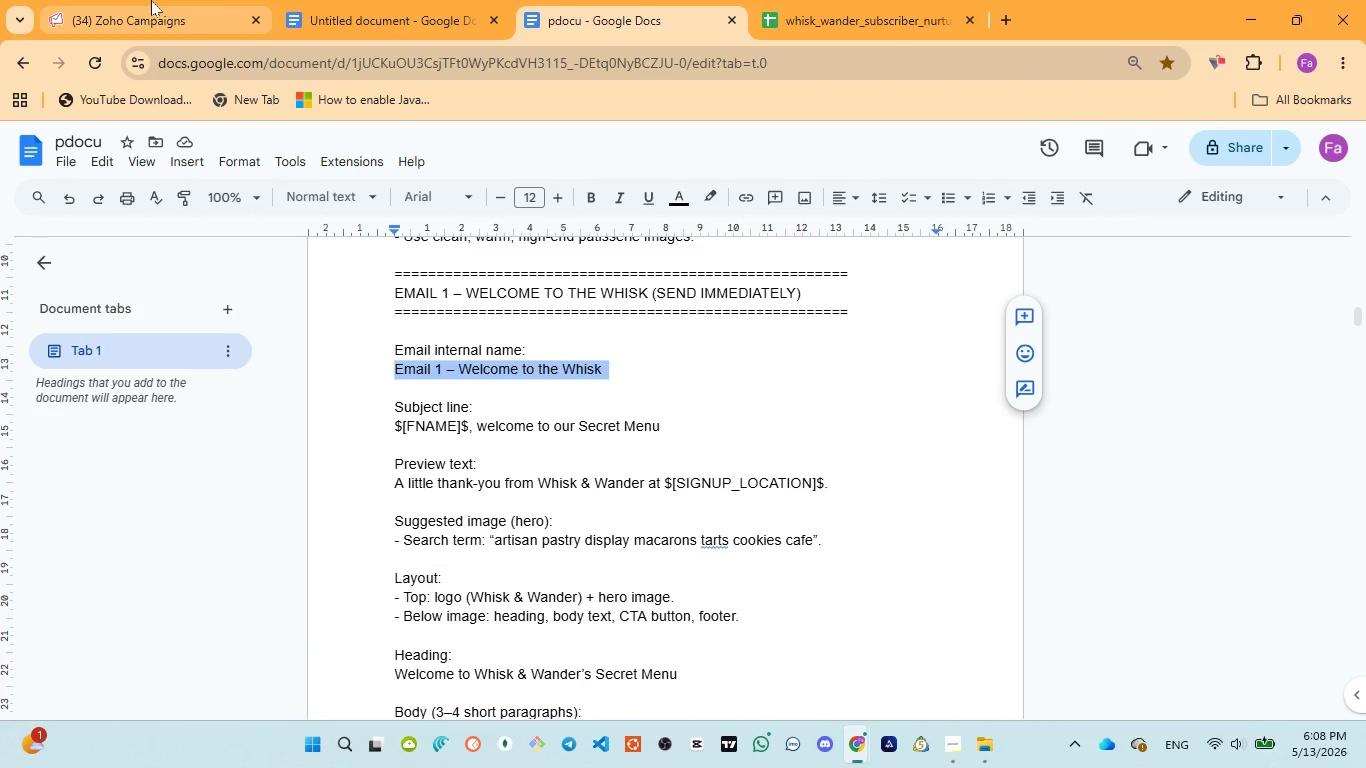 
left_click([151, 0])
 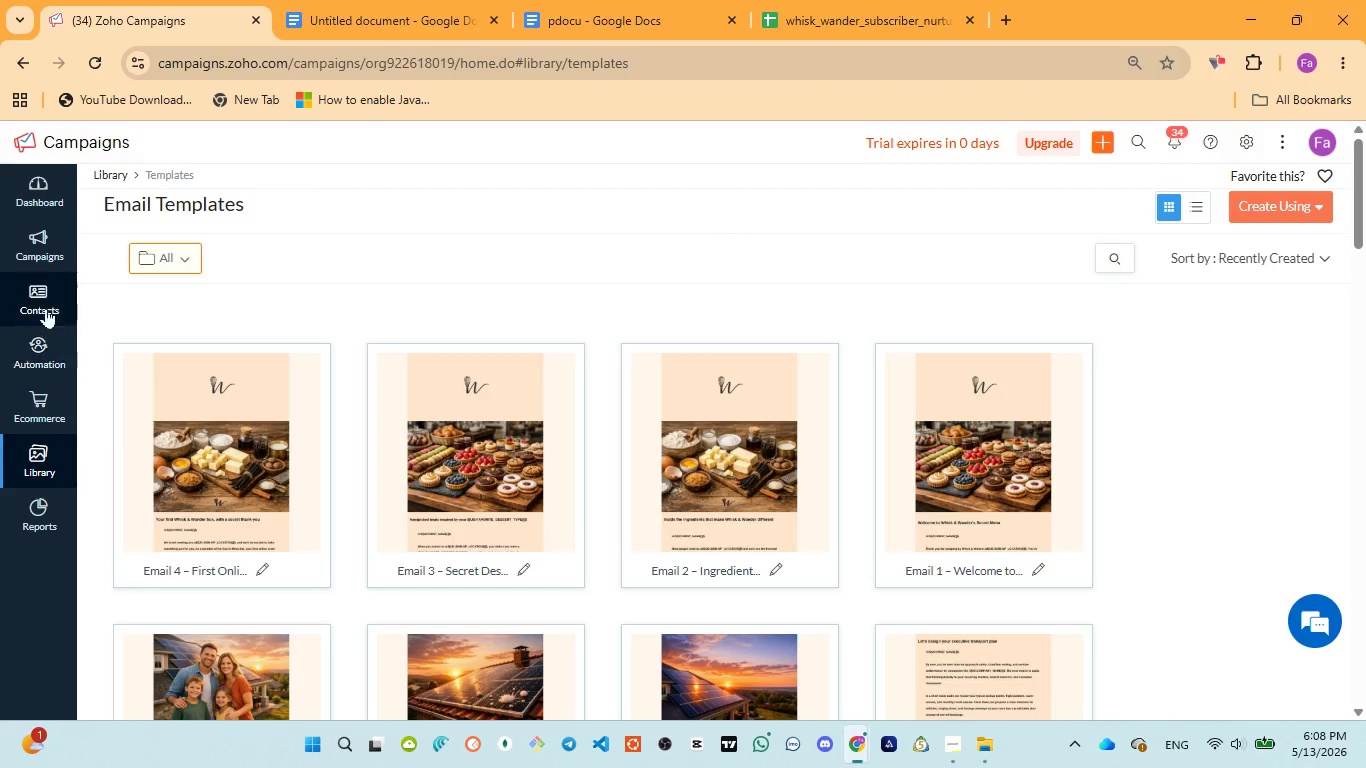 
left_click([49, 233])
 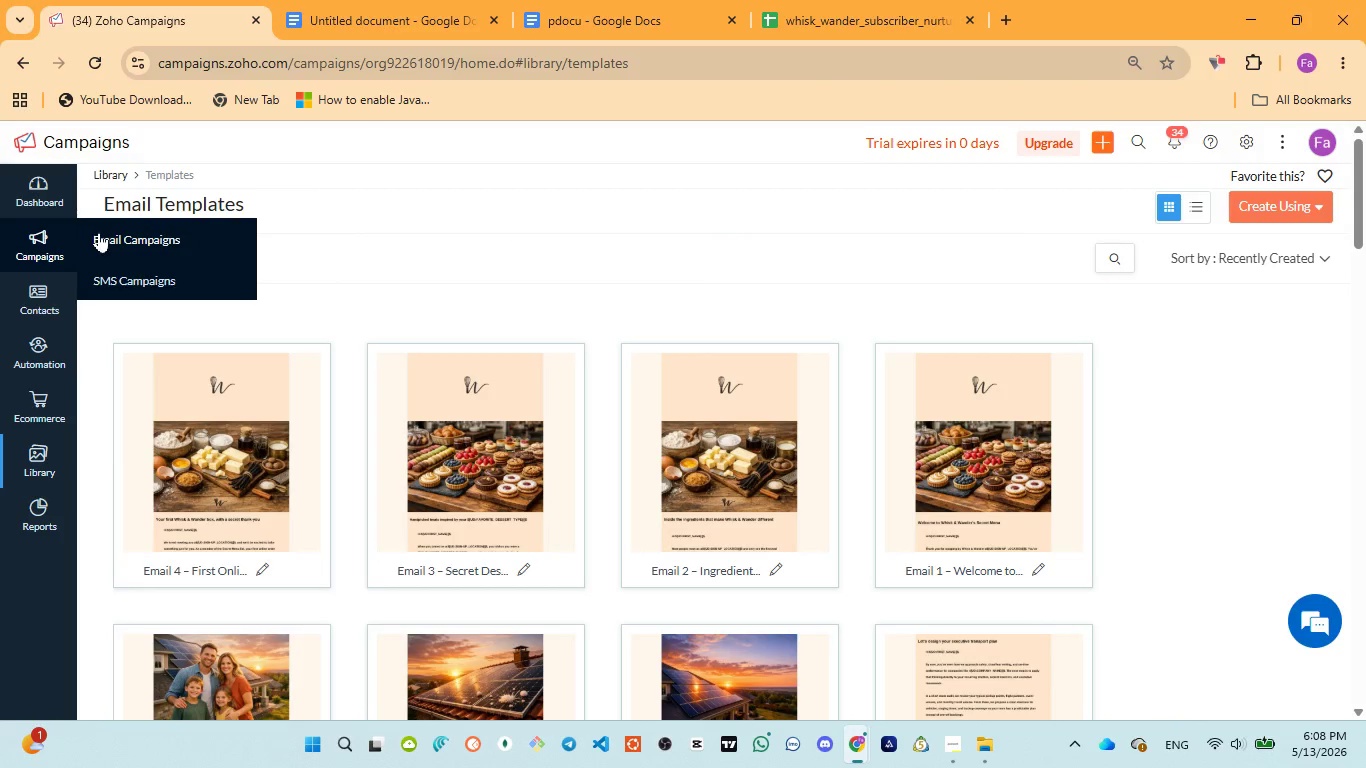 
left_click([99, 232])
 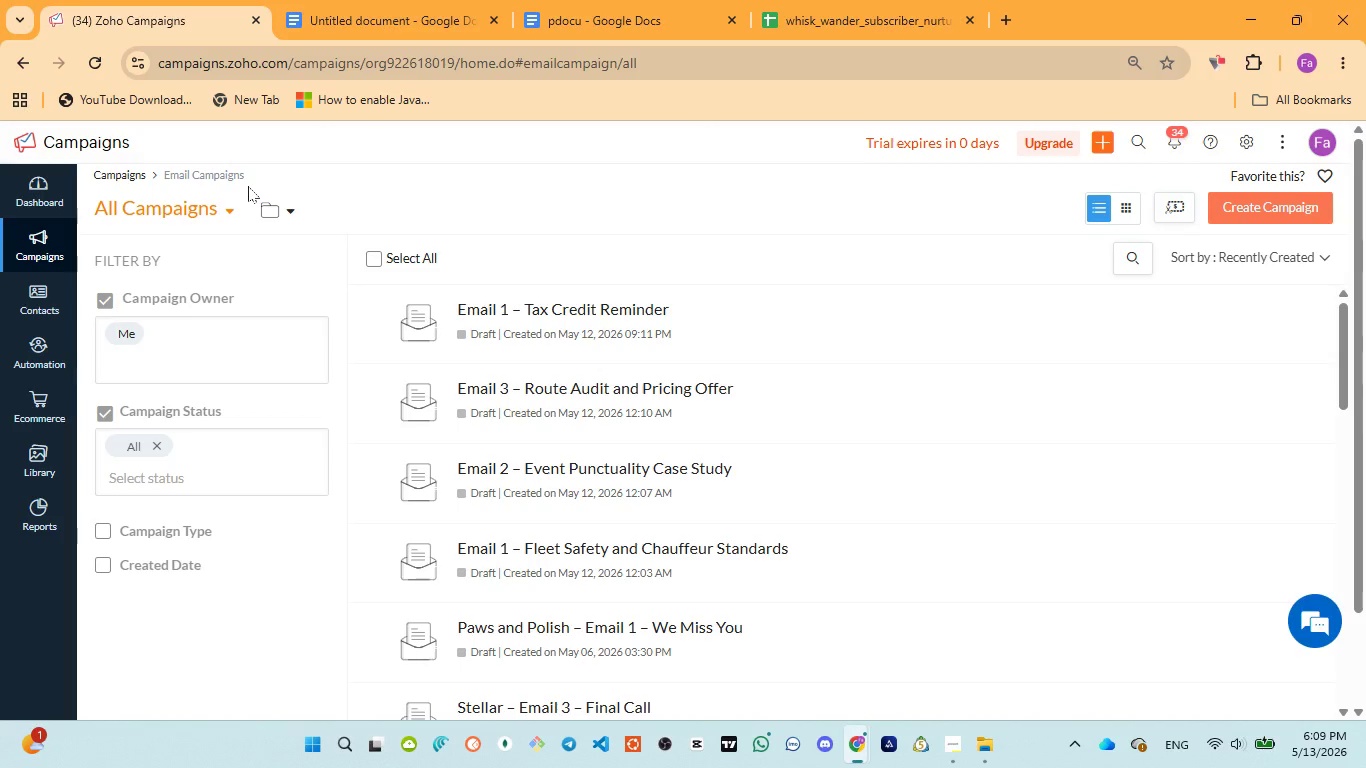 
wait(72.78)
 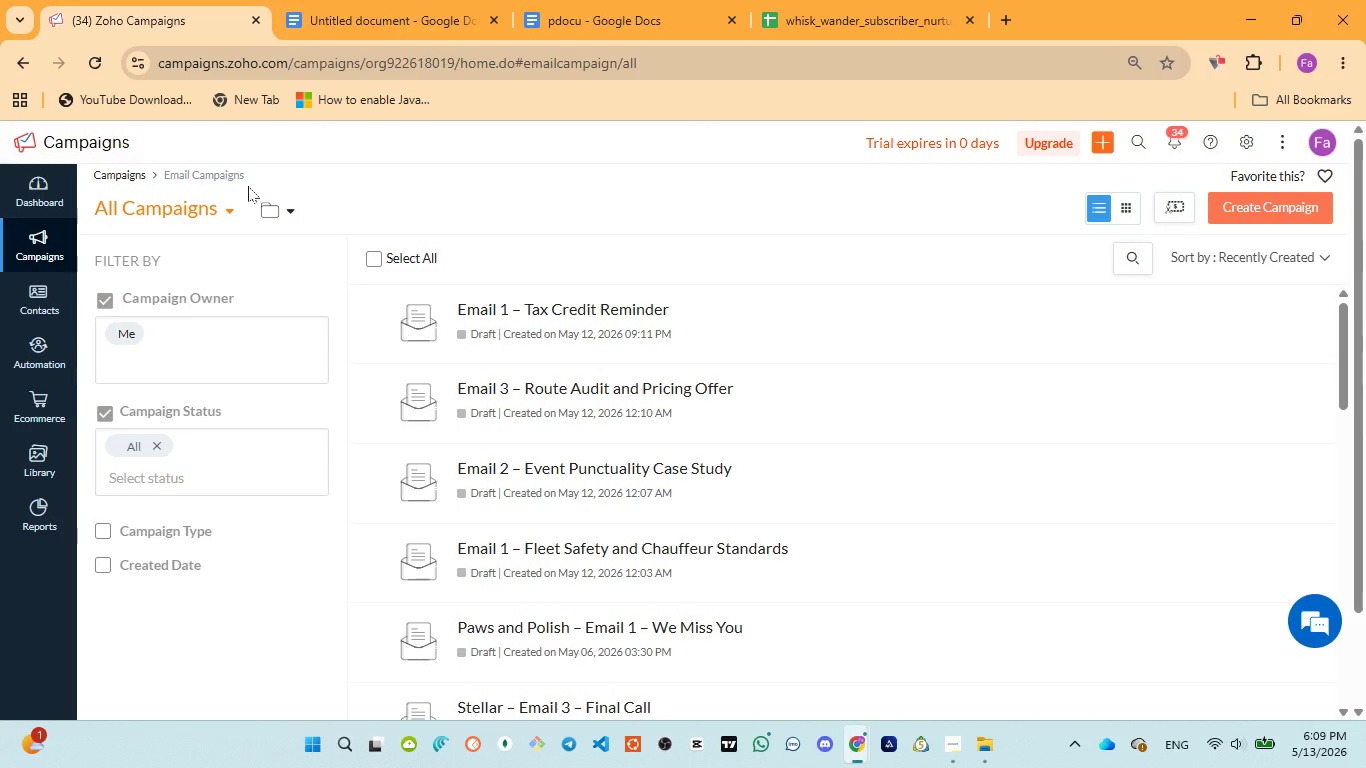 
left_click([1269, 215])
 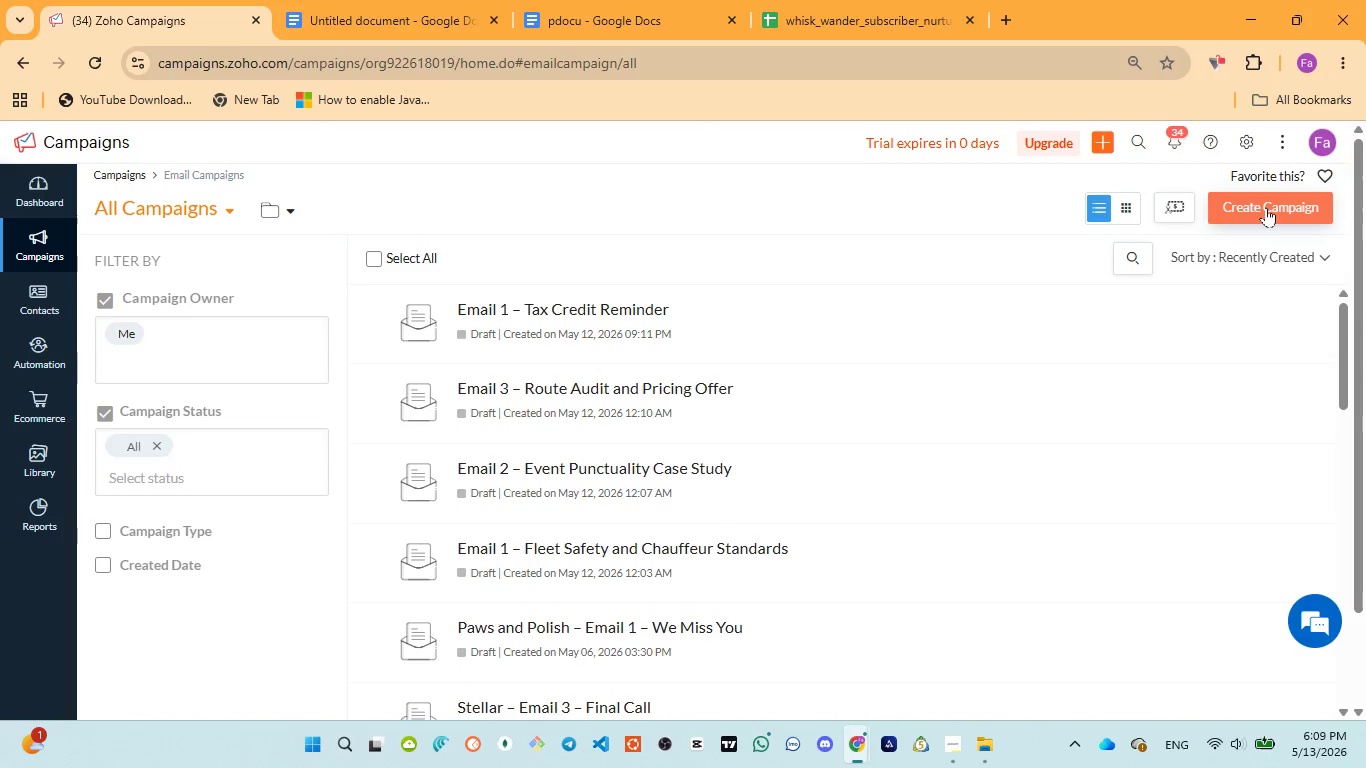 
left_click([1267, 207])
 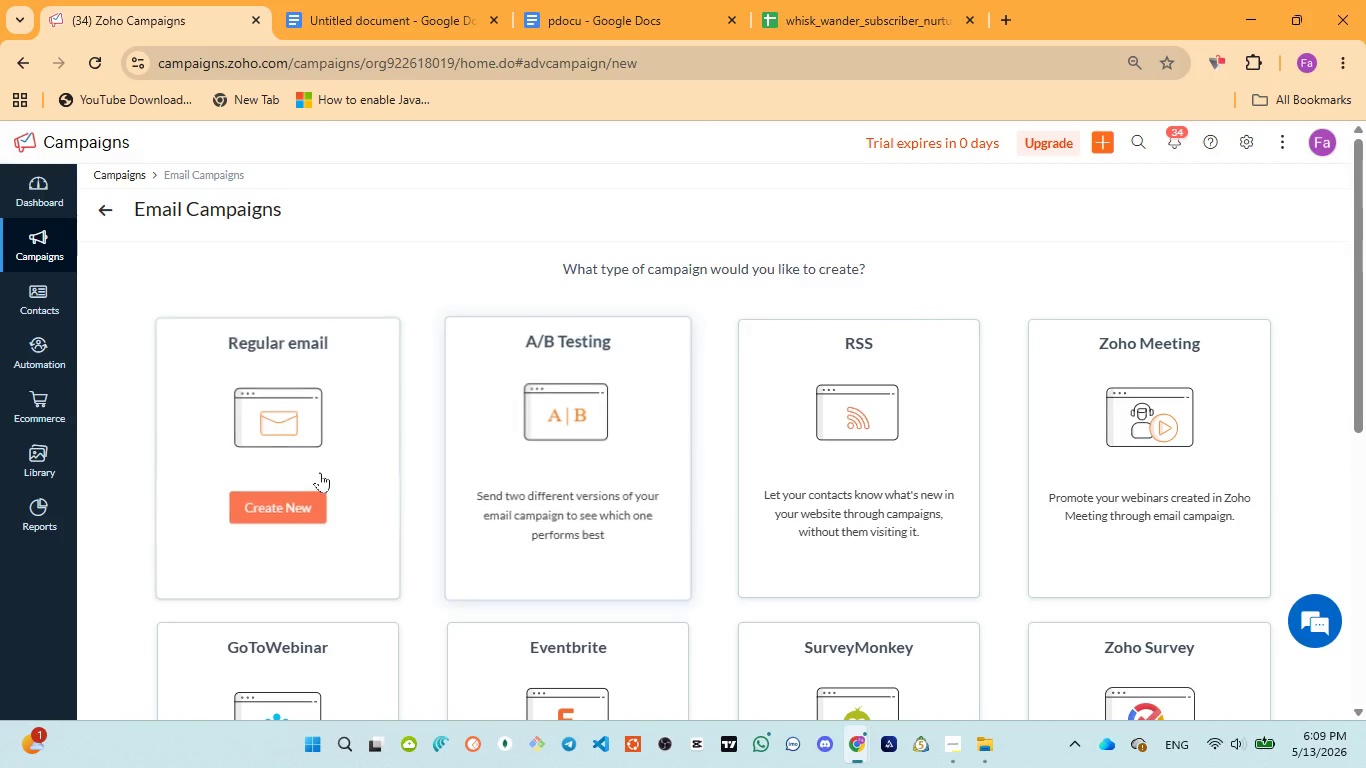 
left_click([301, 500])
 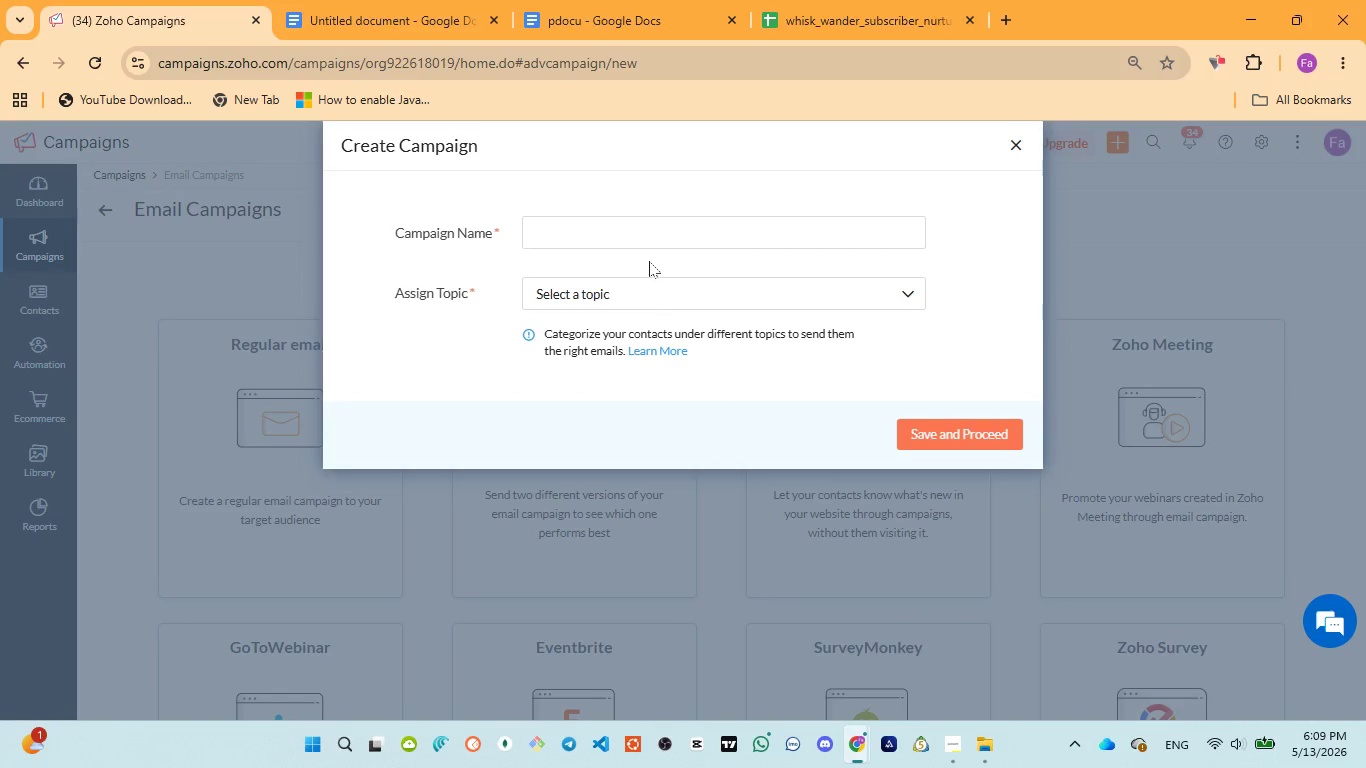 
left_click([648, 246])
 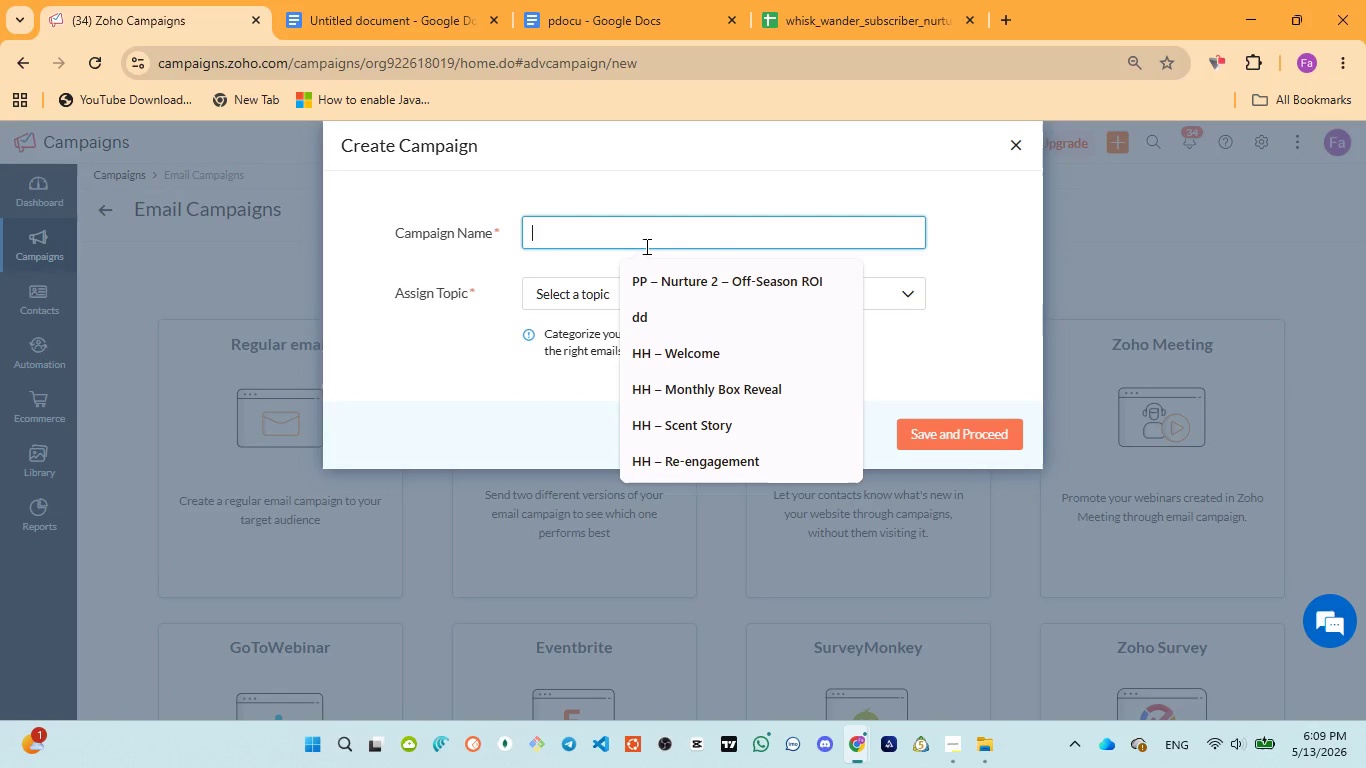 
key(Control+V)
 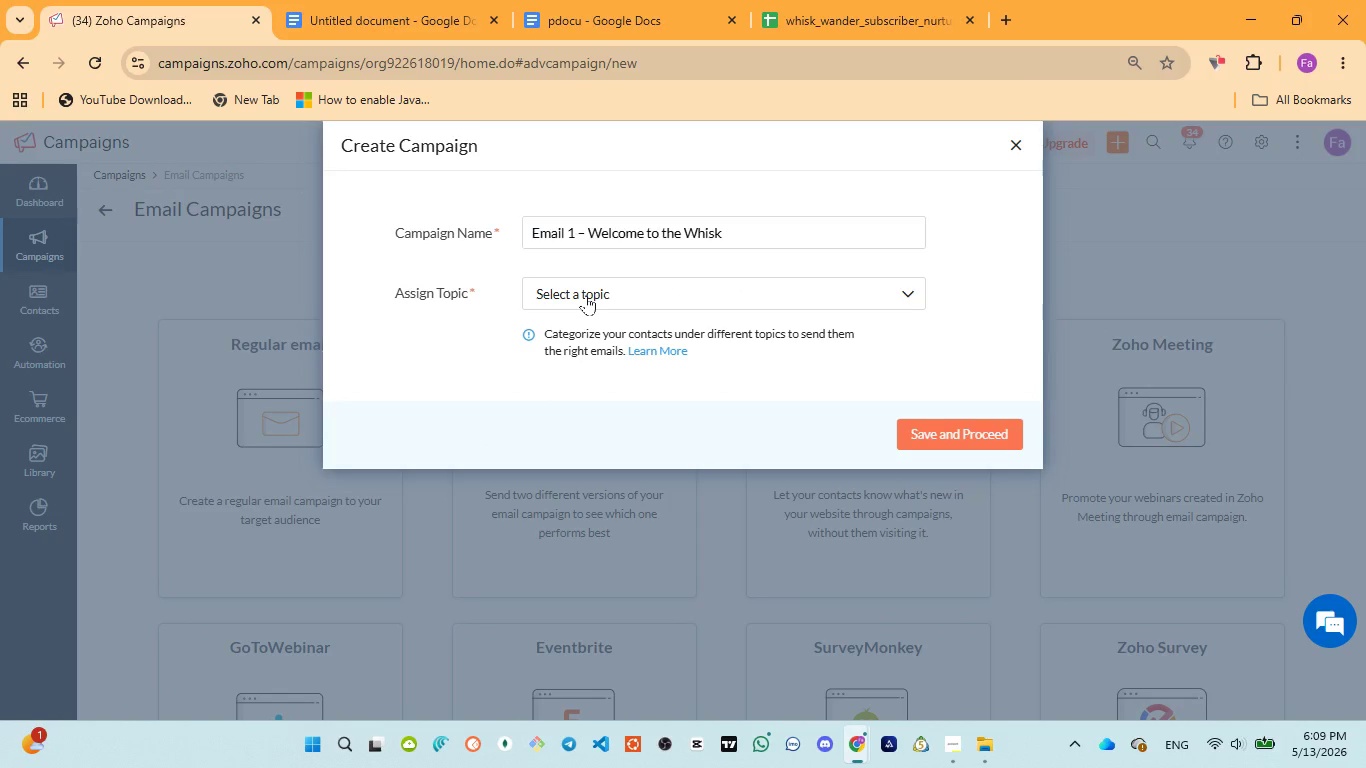 
left_click([586, 295])
 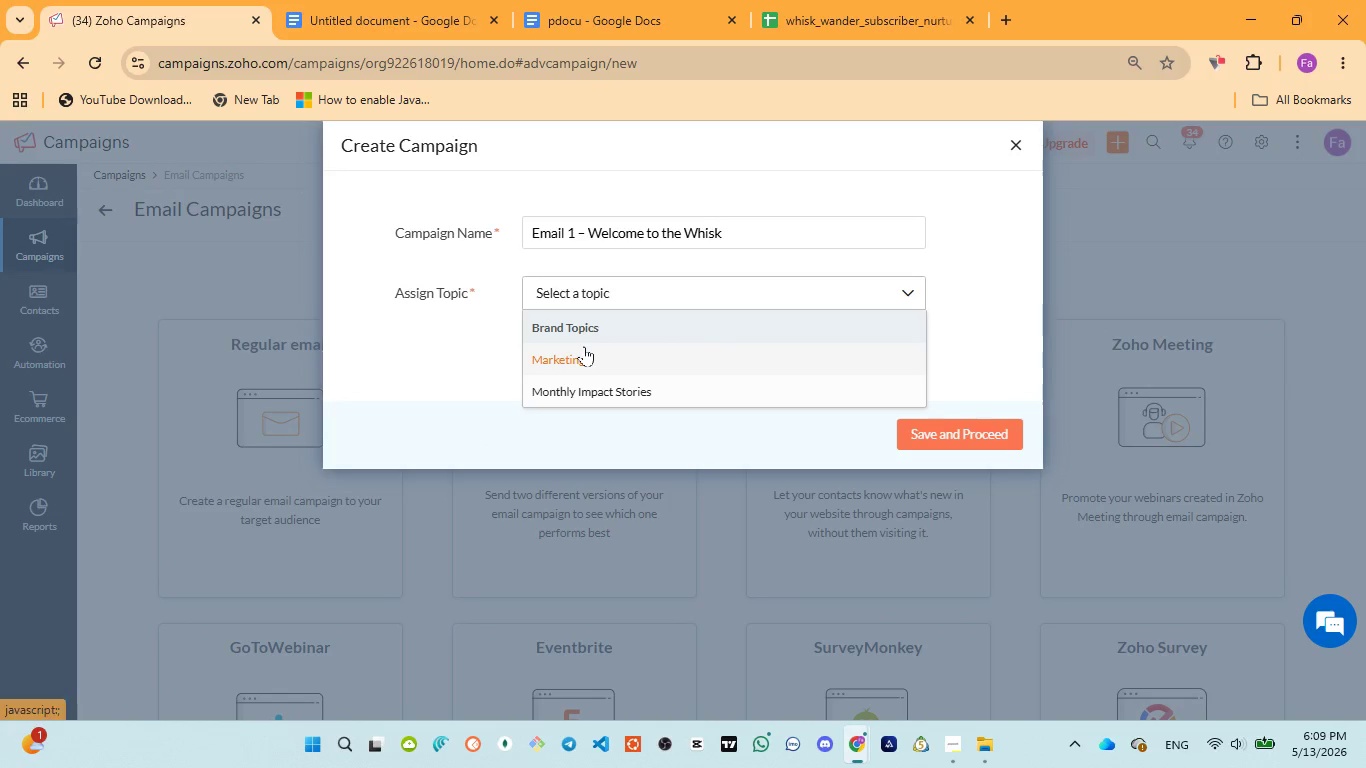 
left_click([584, 346])
 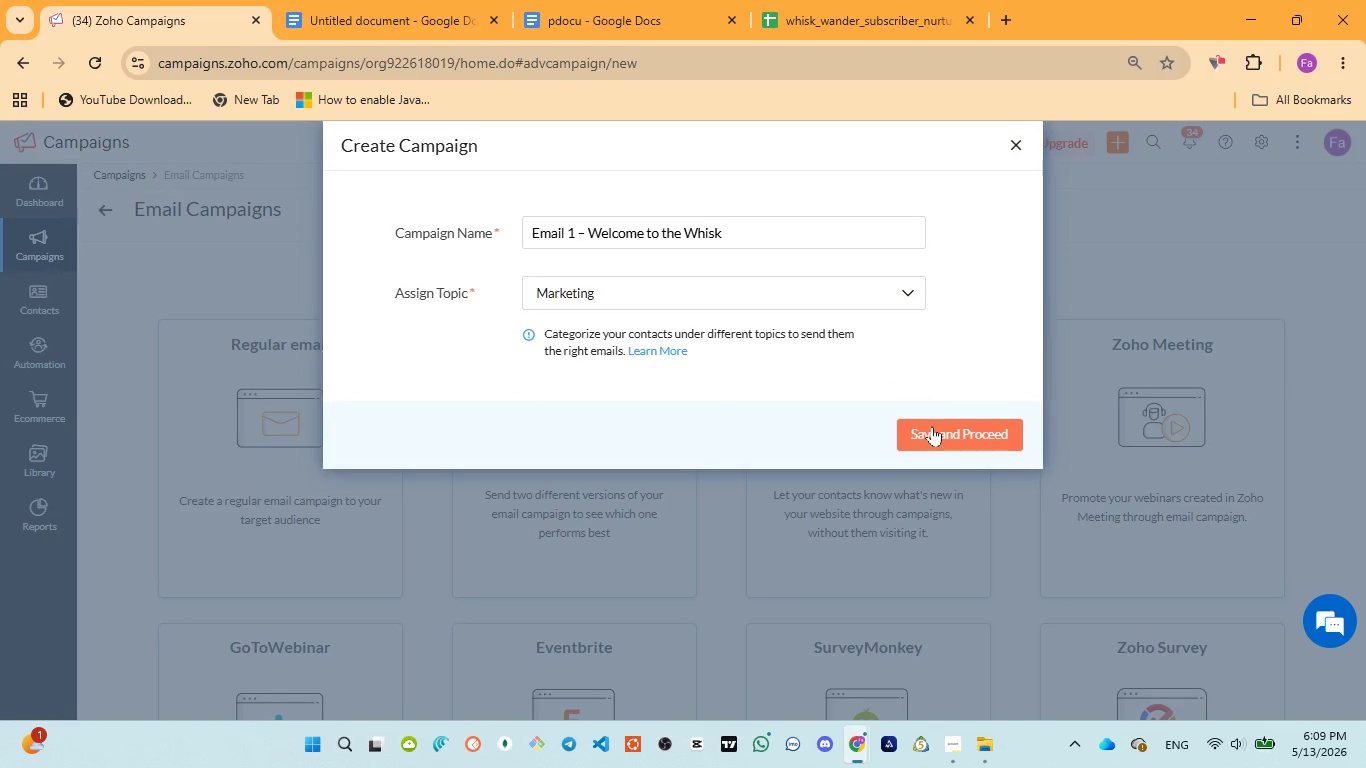 
left_click([932, 427])
 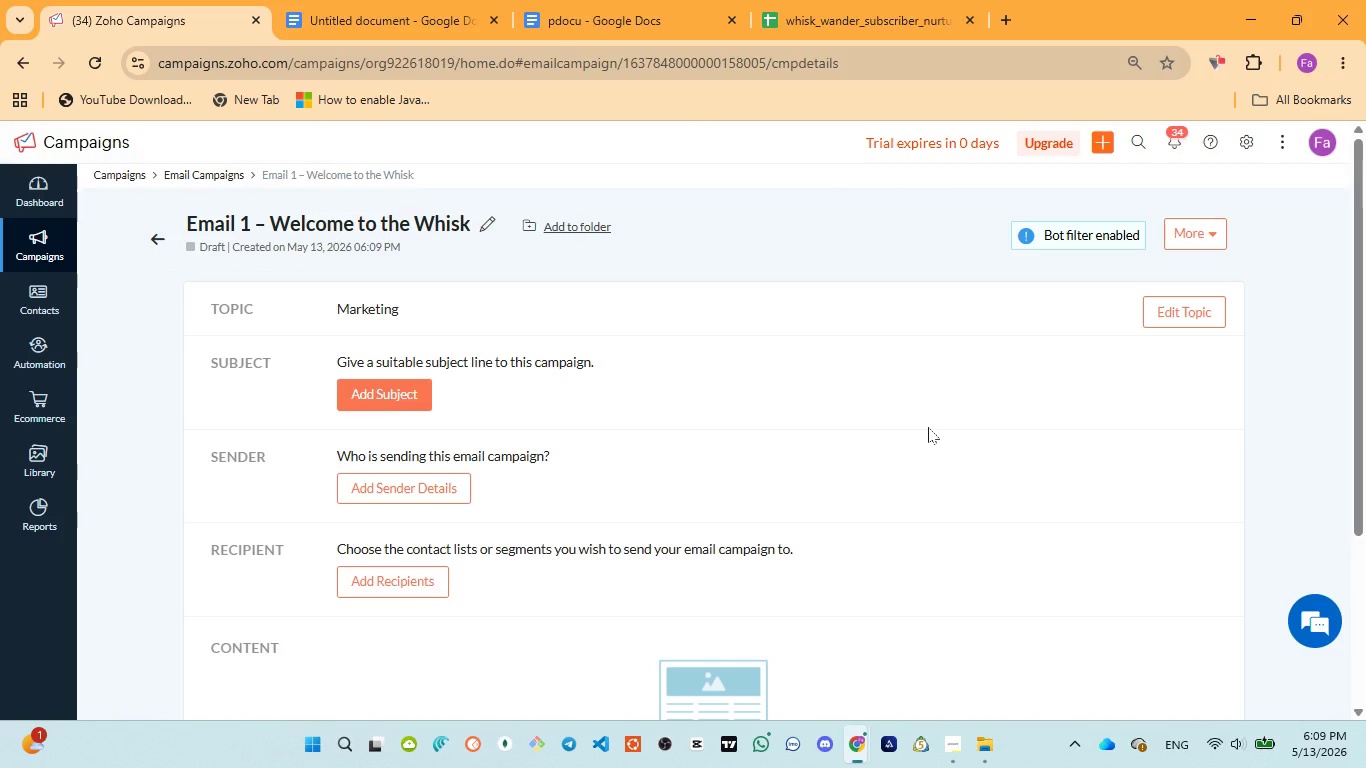 
wait(16.38)
 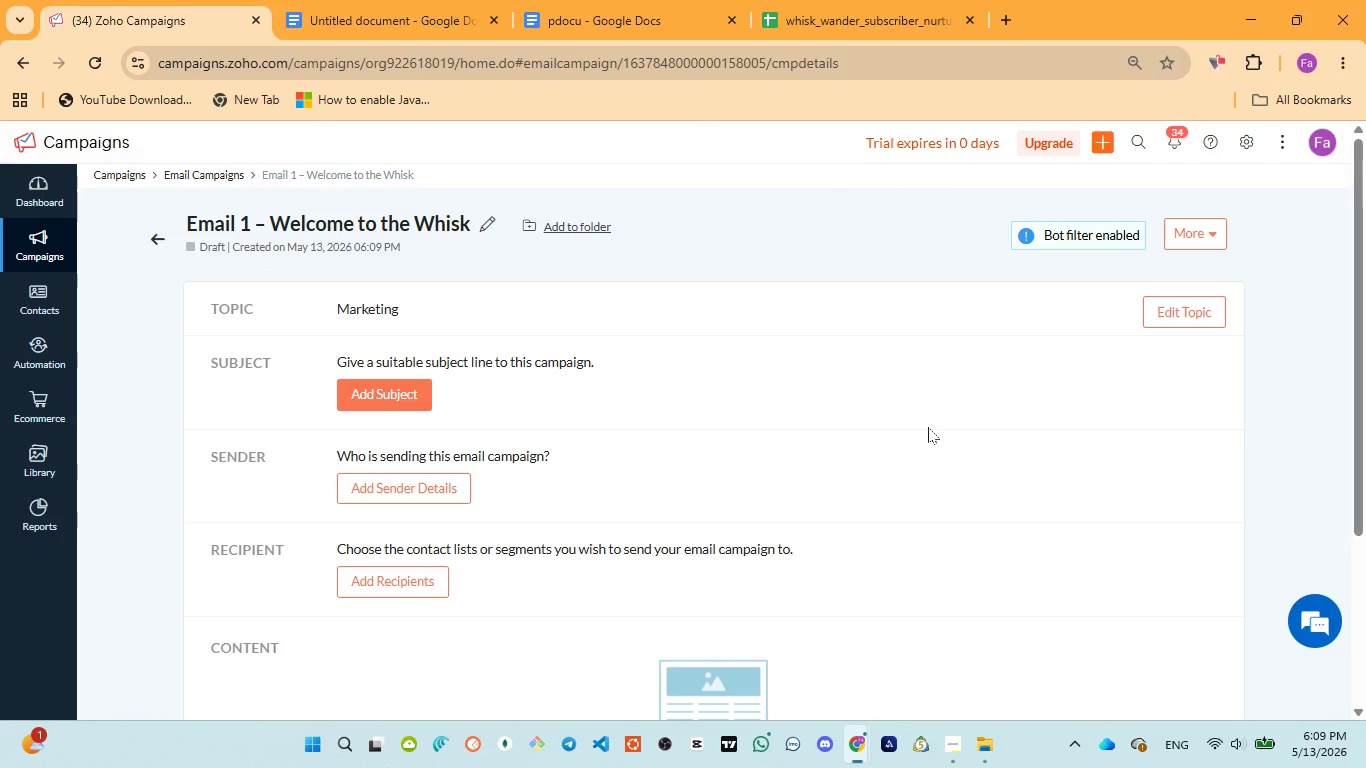 
left_click([589, 0])
 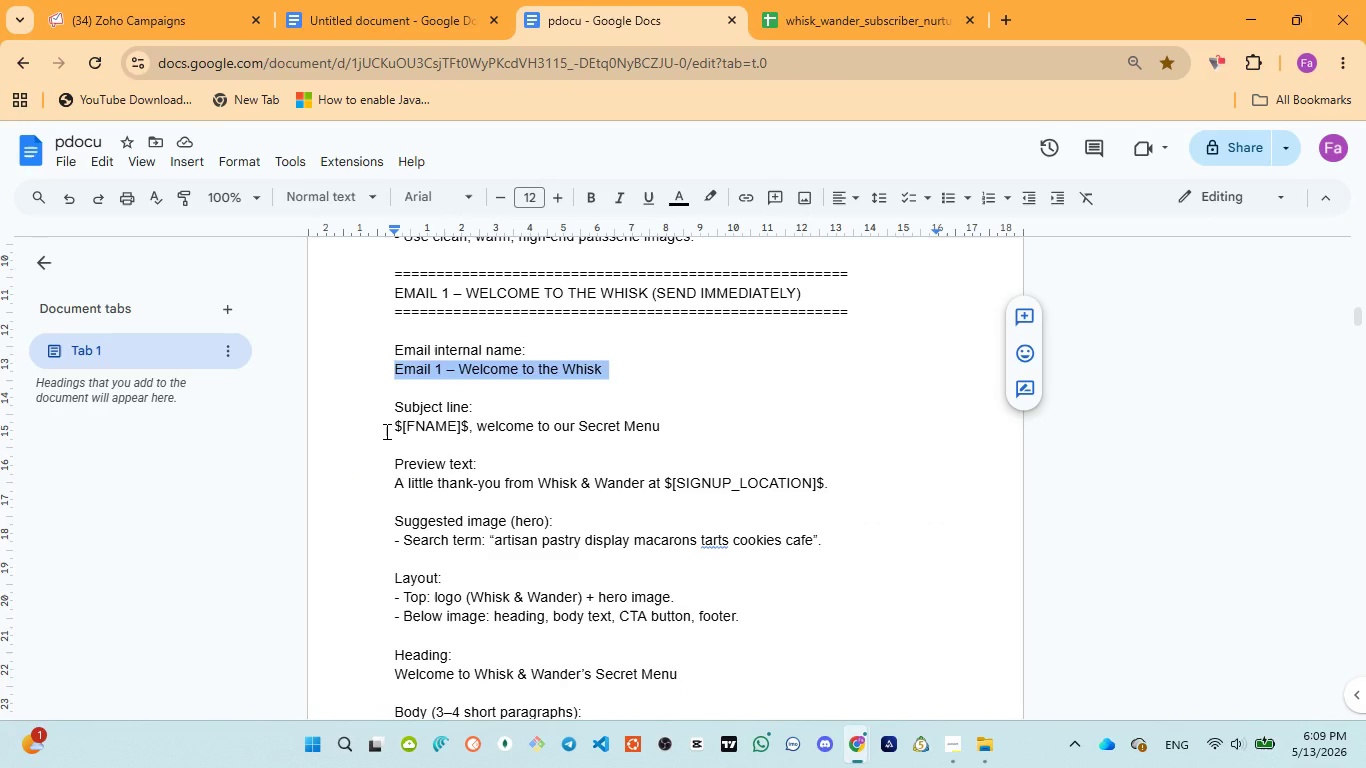 
left_click_drag(start_coordinate=[386, 431], to_coordinate=[679, 424])
 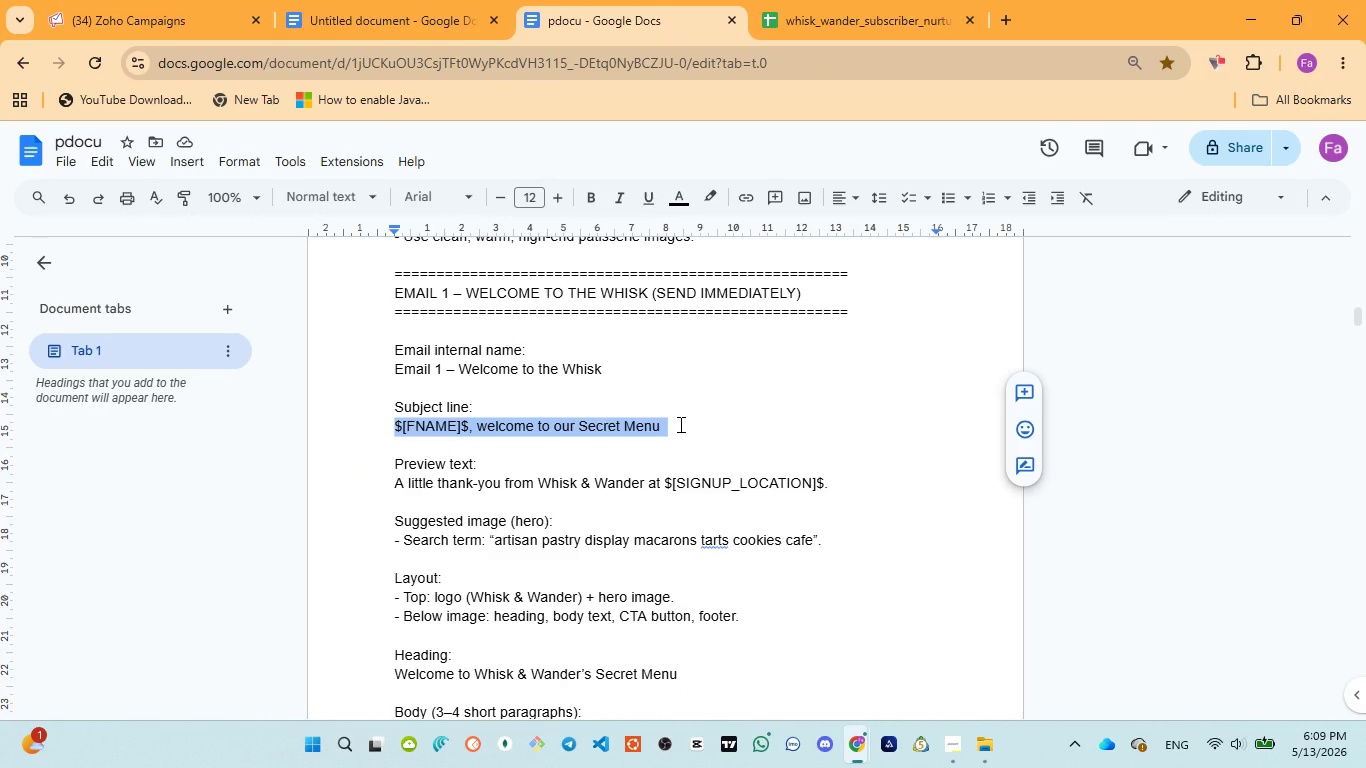 
key(Control+C)
 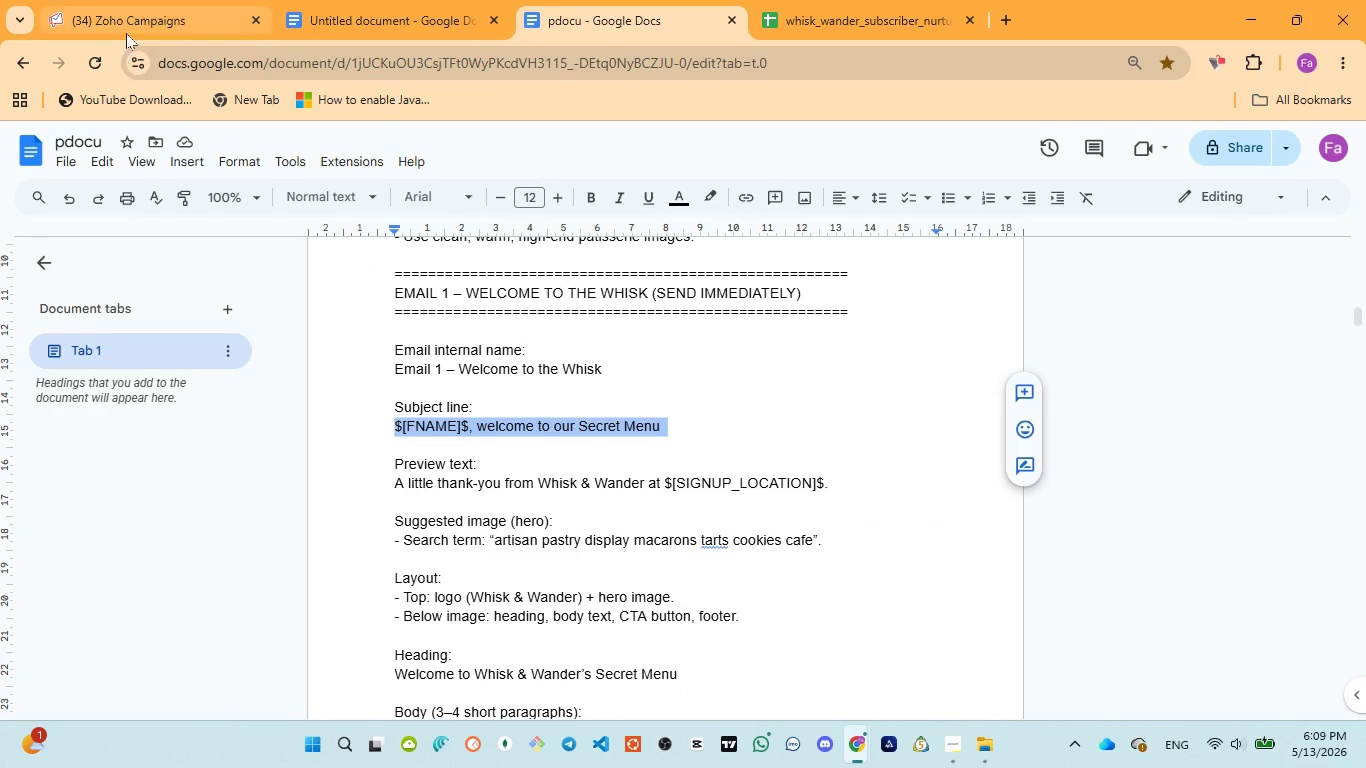 
left_click([126, 33])
 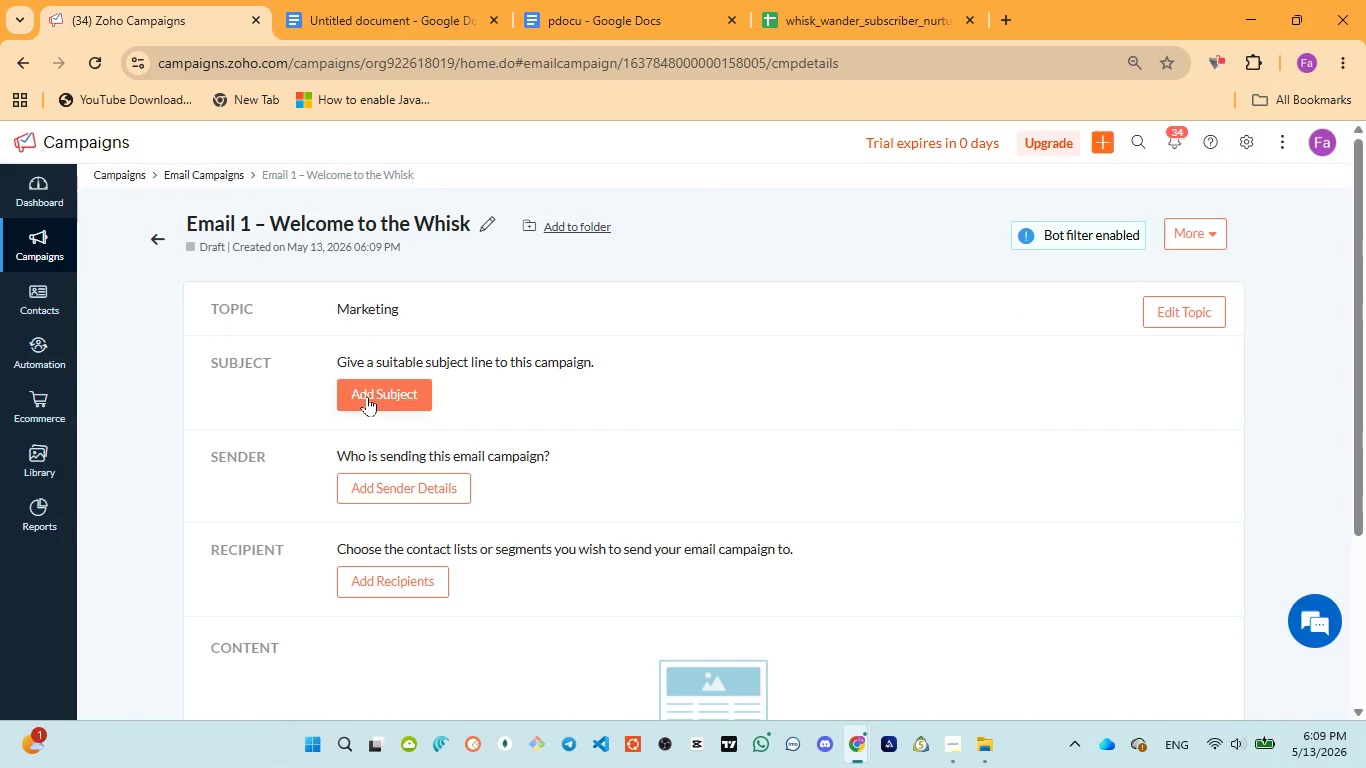 
left_click([367, 396])
 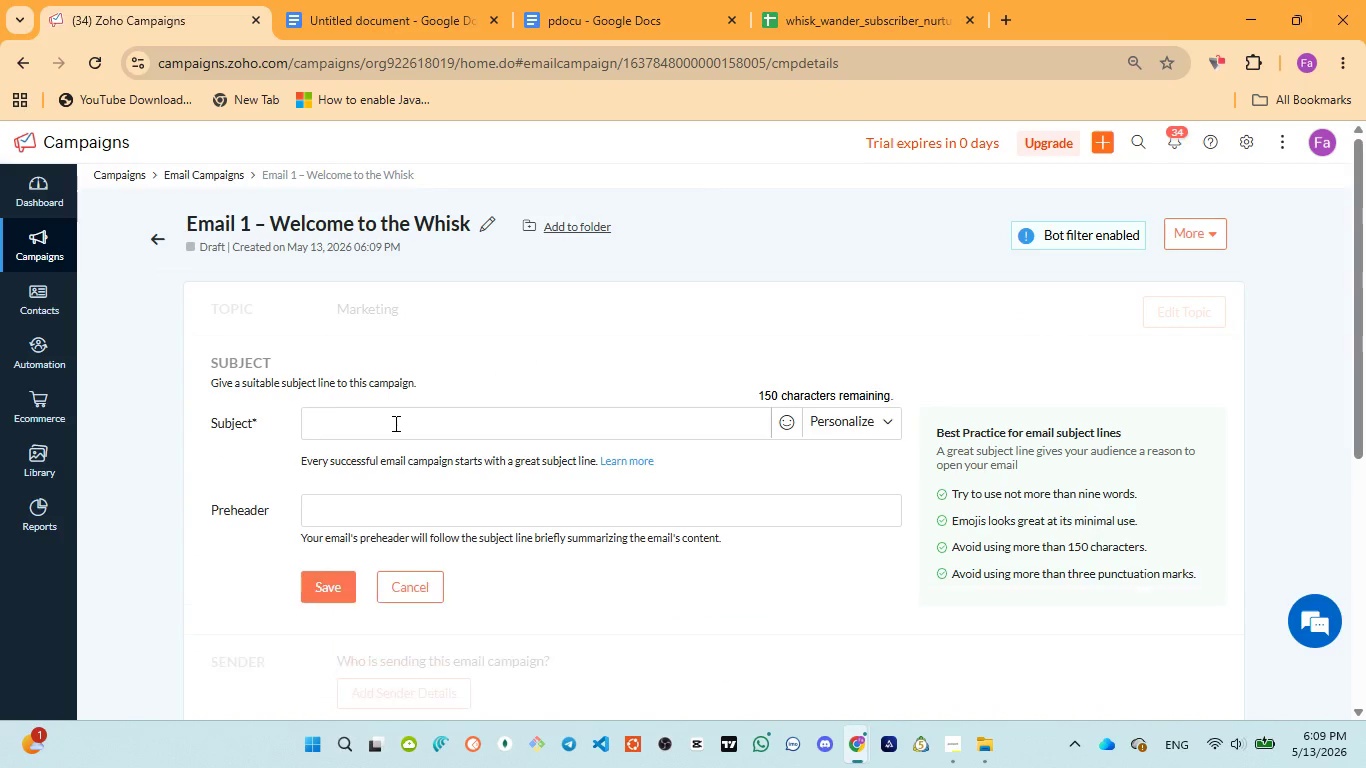 
left_click([396, 423])
 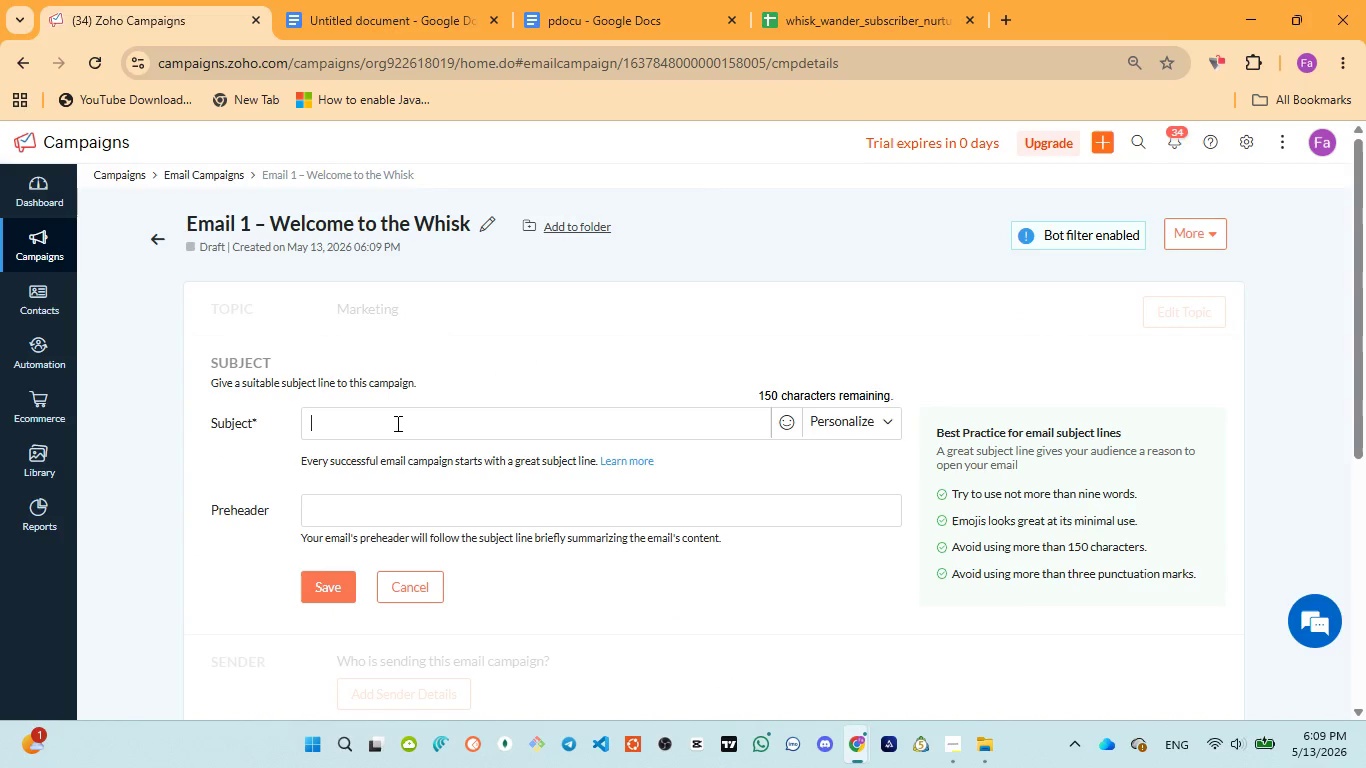 
key(Control+V)
 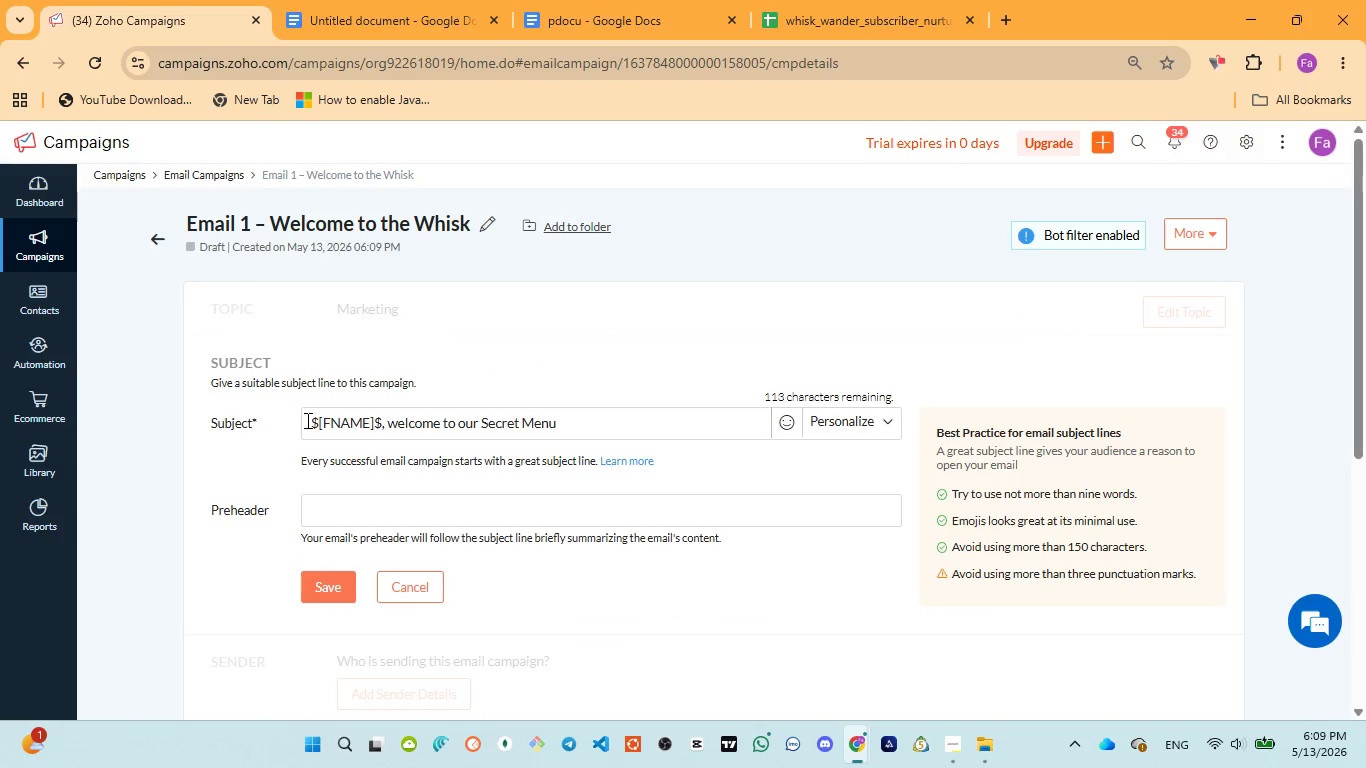 
left_click_drag(start_coordinate=[306, 420], to_coordinate=[382, 419])
 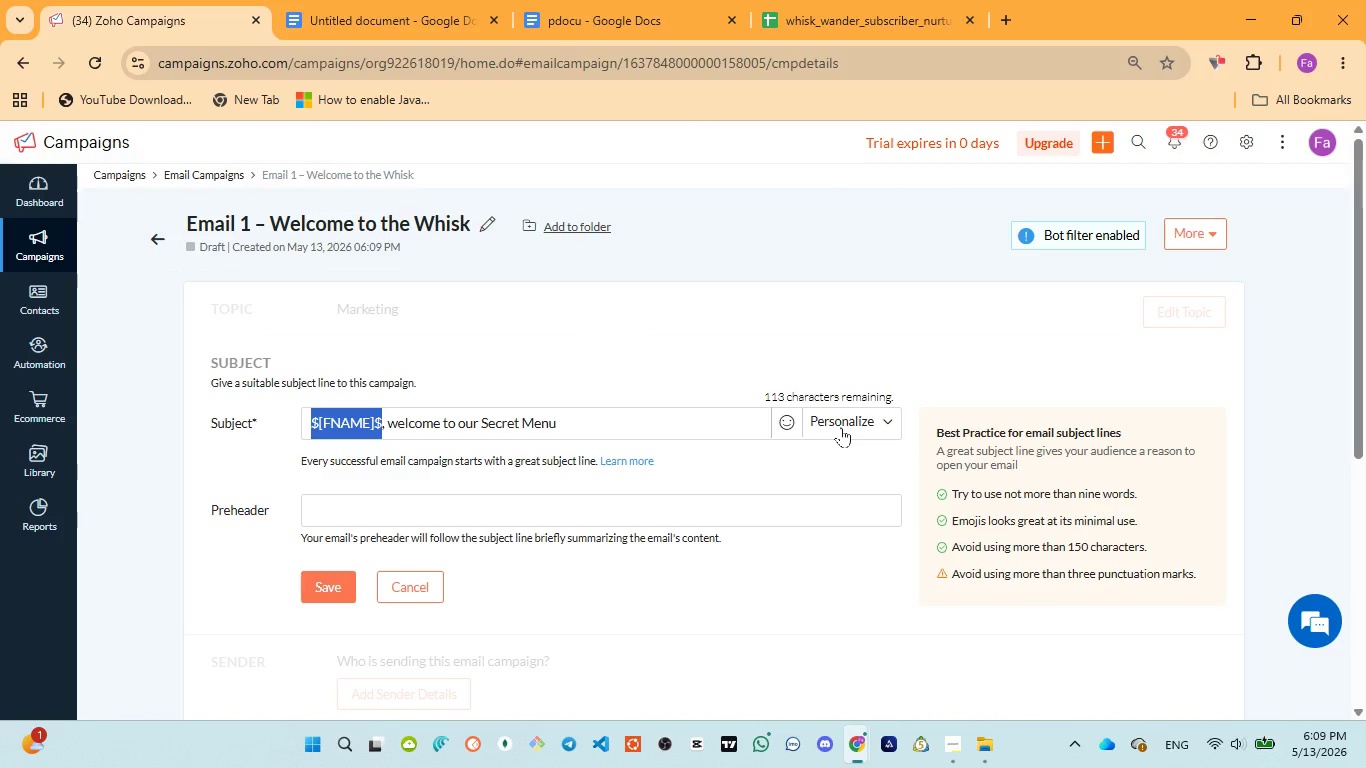 
left_click([842, 427])
 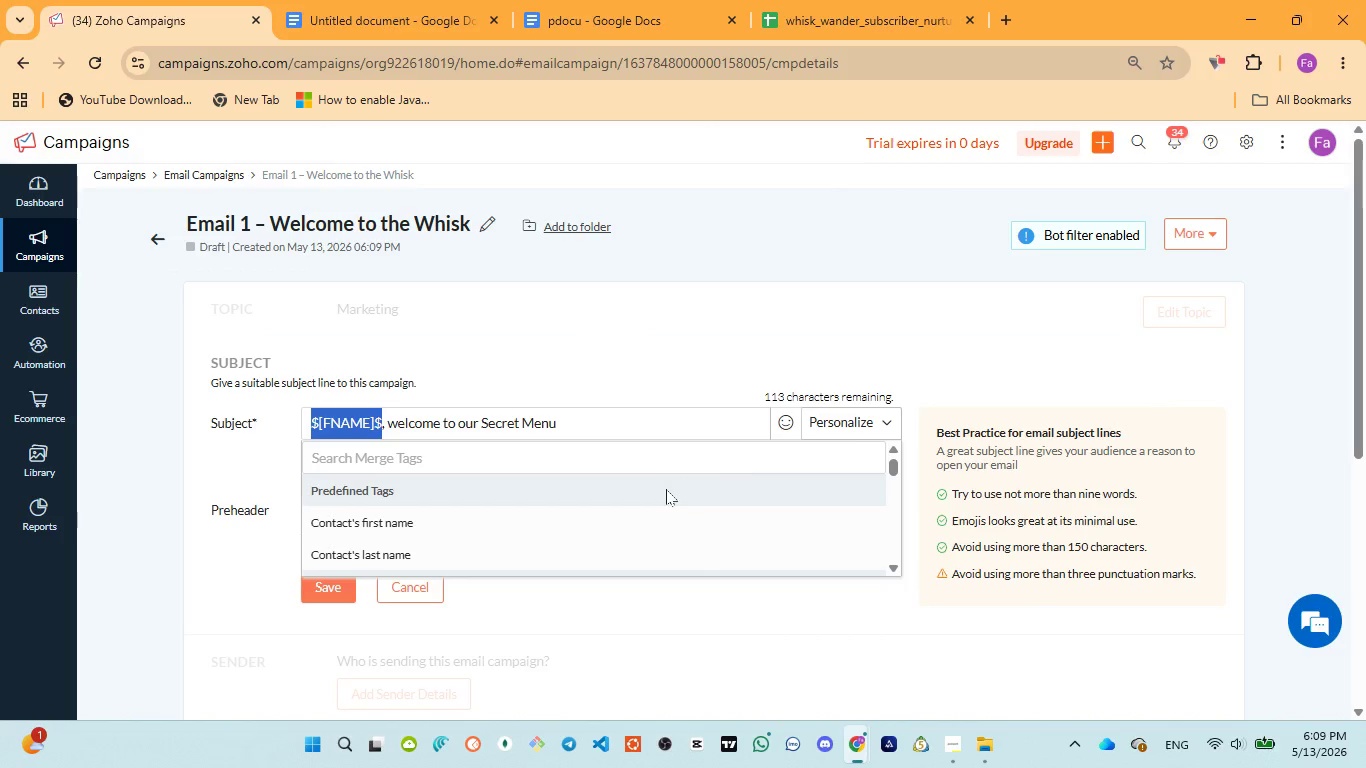 
scroll: coordinate [662, 494], scroll_direction: down, amount: 1.0
 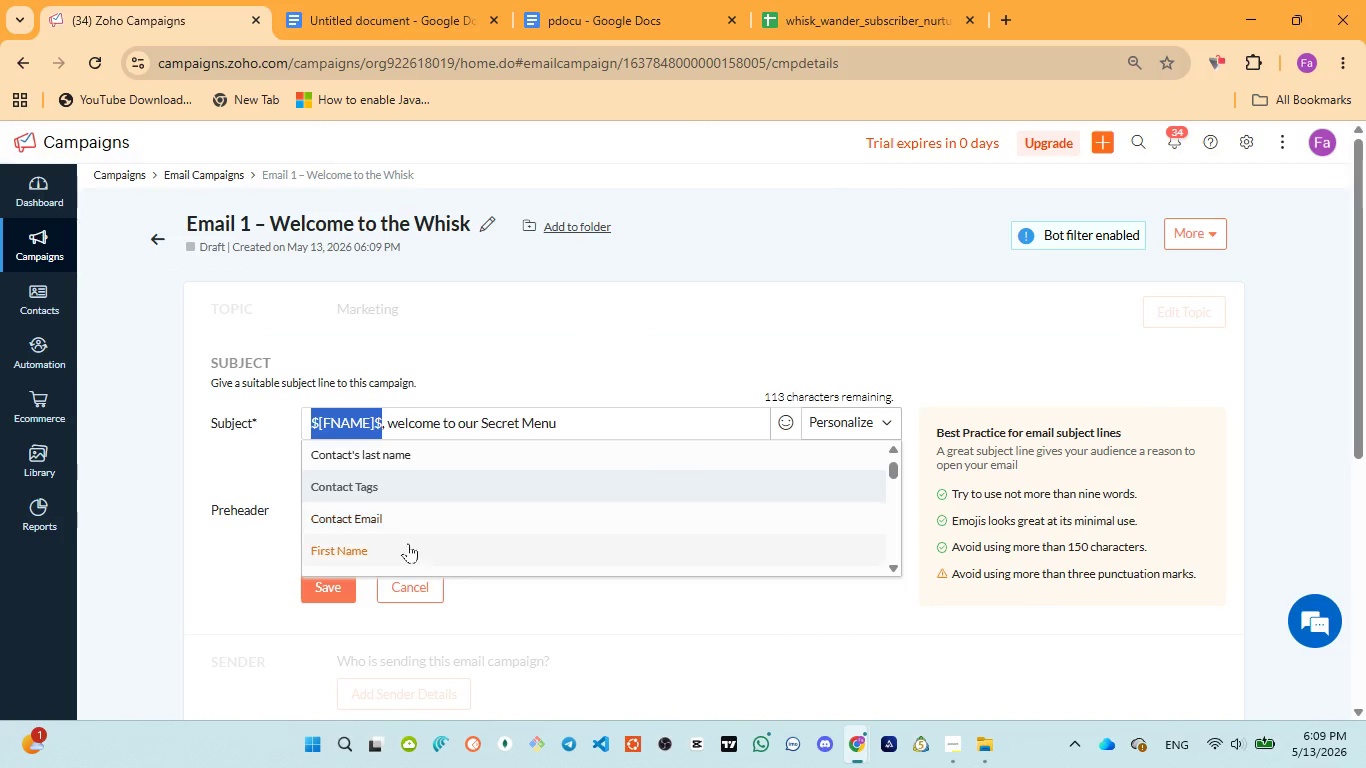 
left_click([383, 552])
 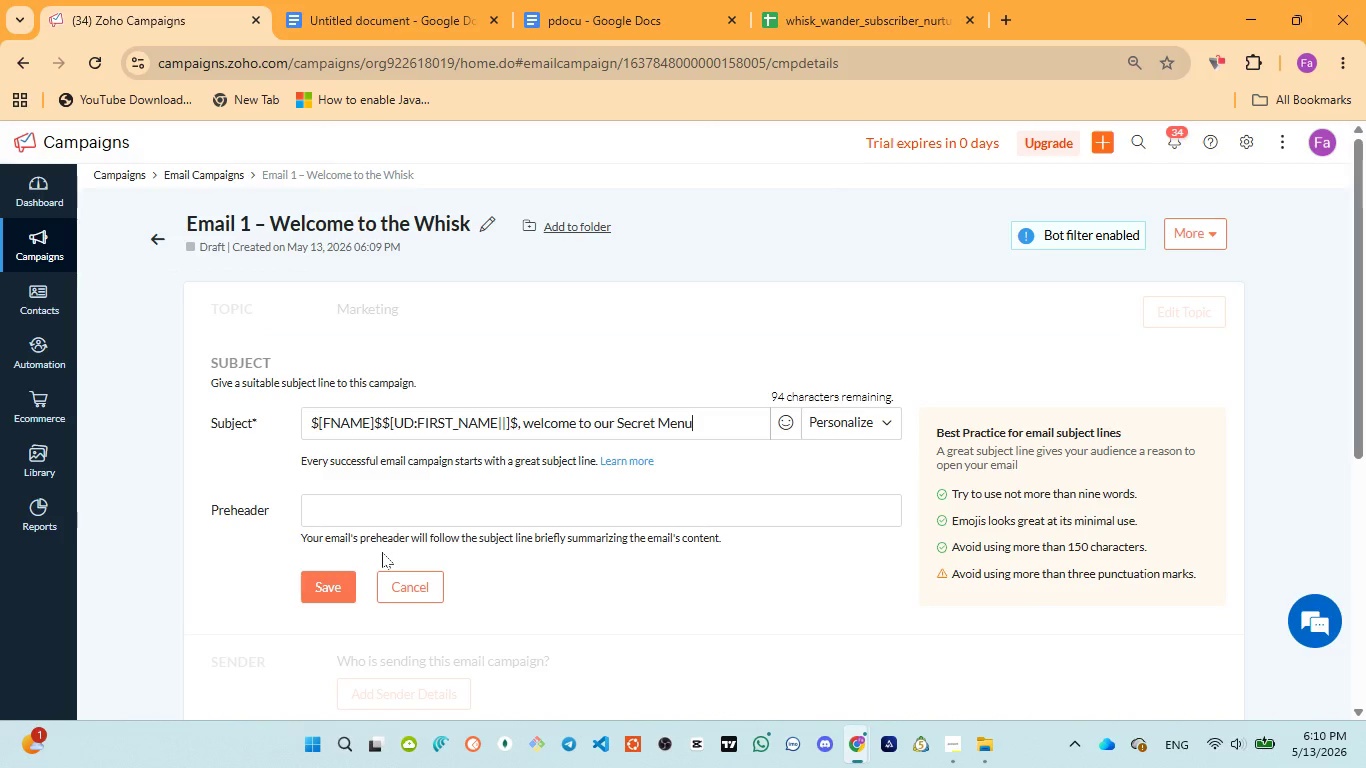 
wait(22.25)
 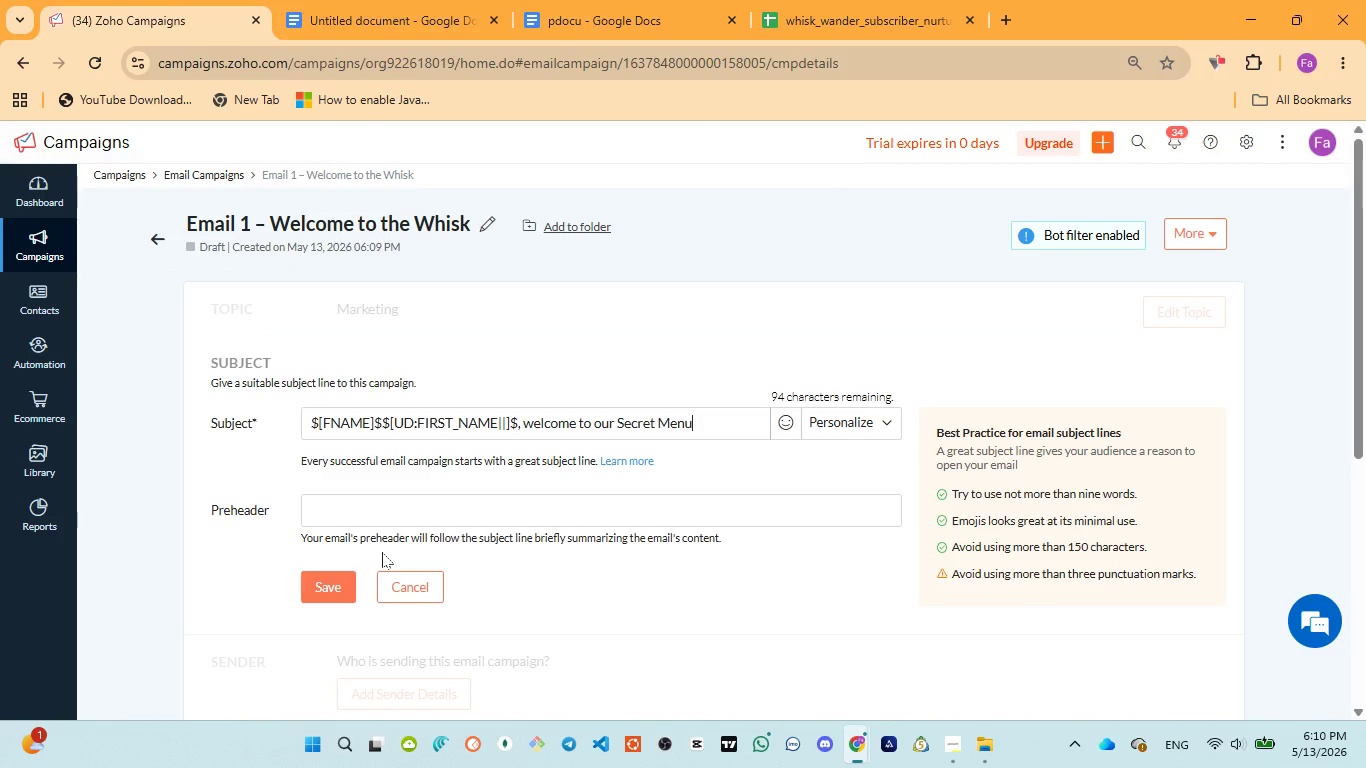 
left_click([463, 507])
 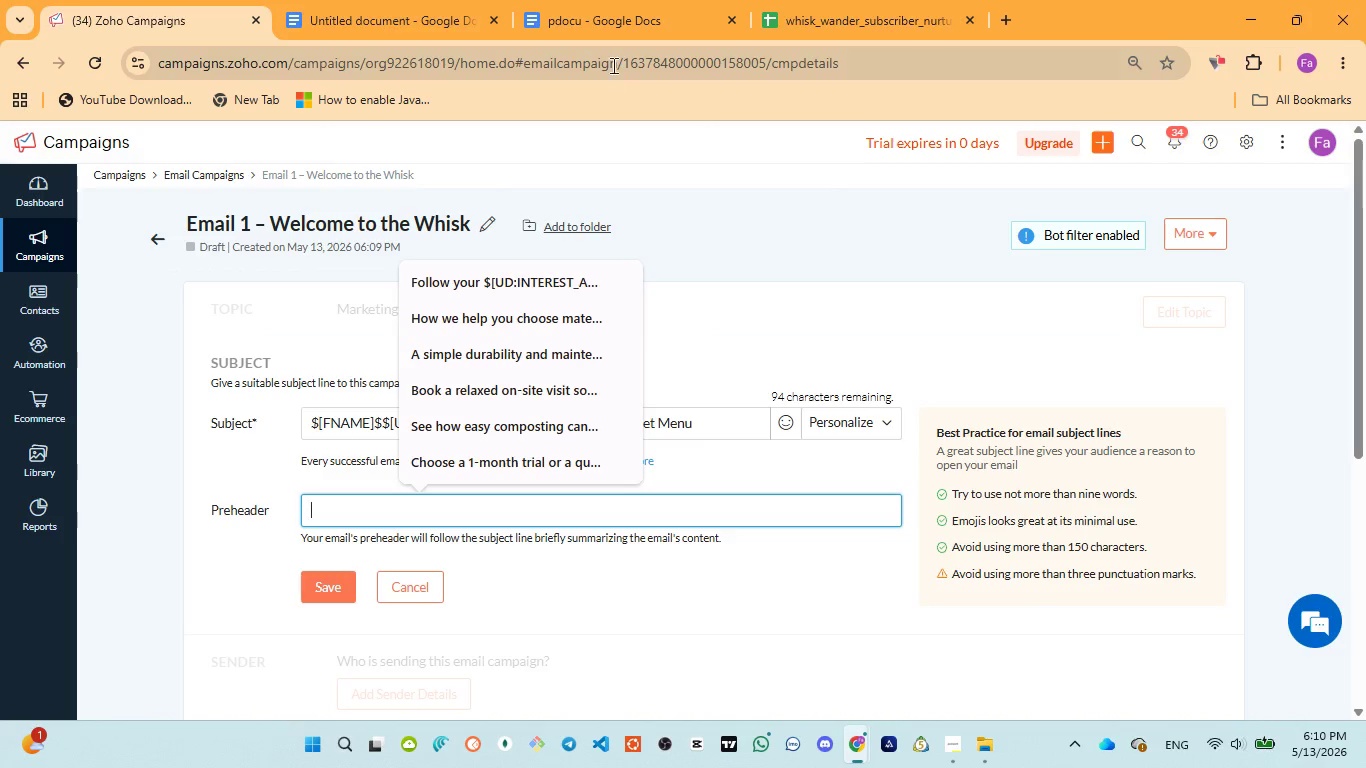 
left_click([599, 19])
 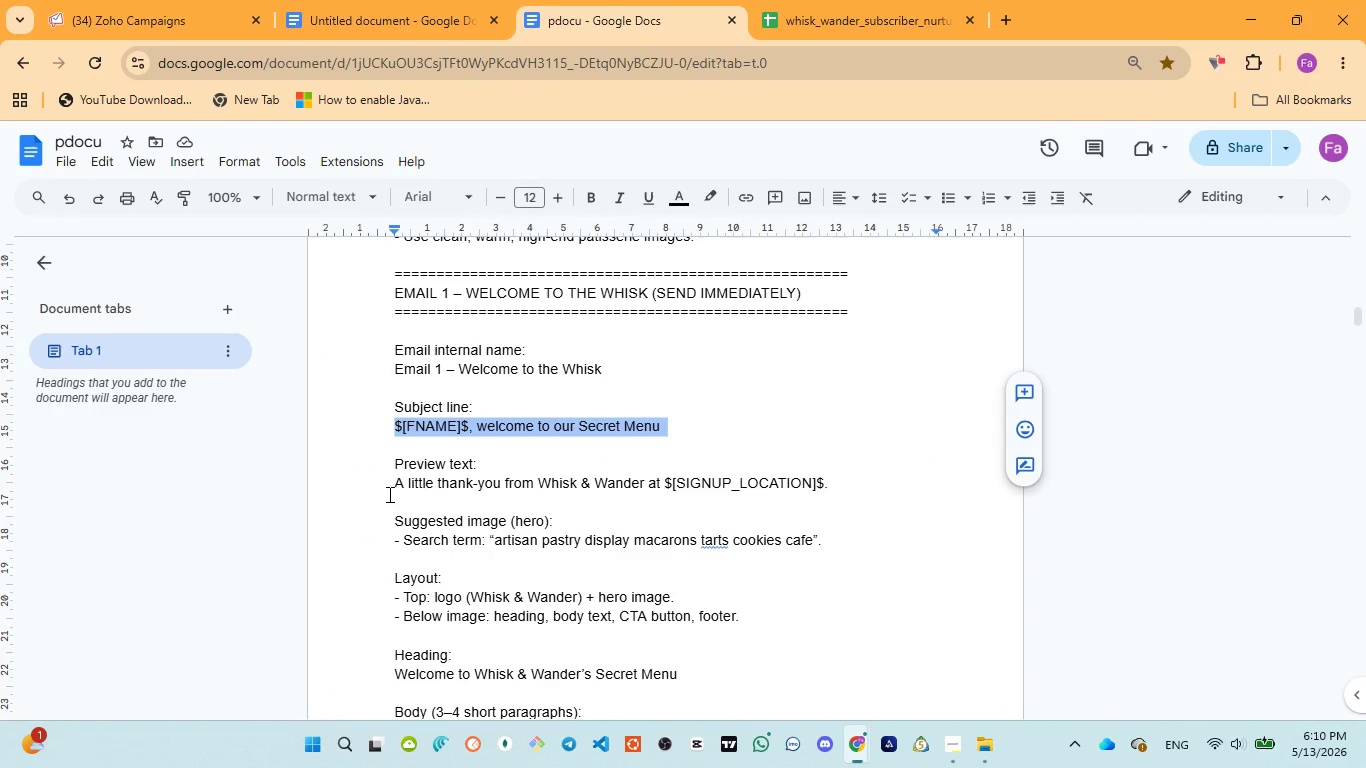 
left_click_drag(start_coordinate=[388, 493], to_coordinate=[852, 488])
 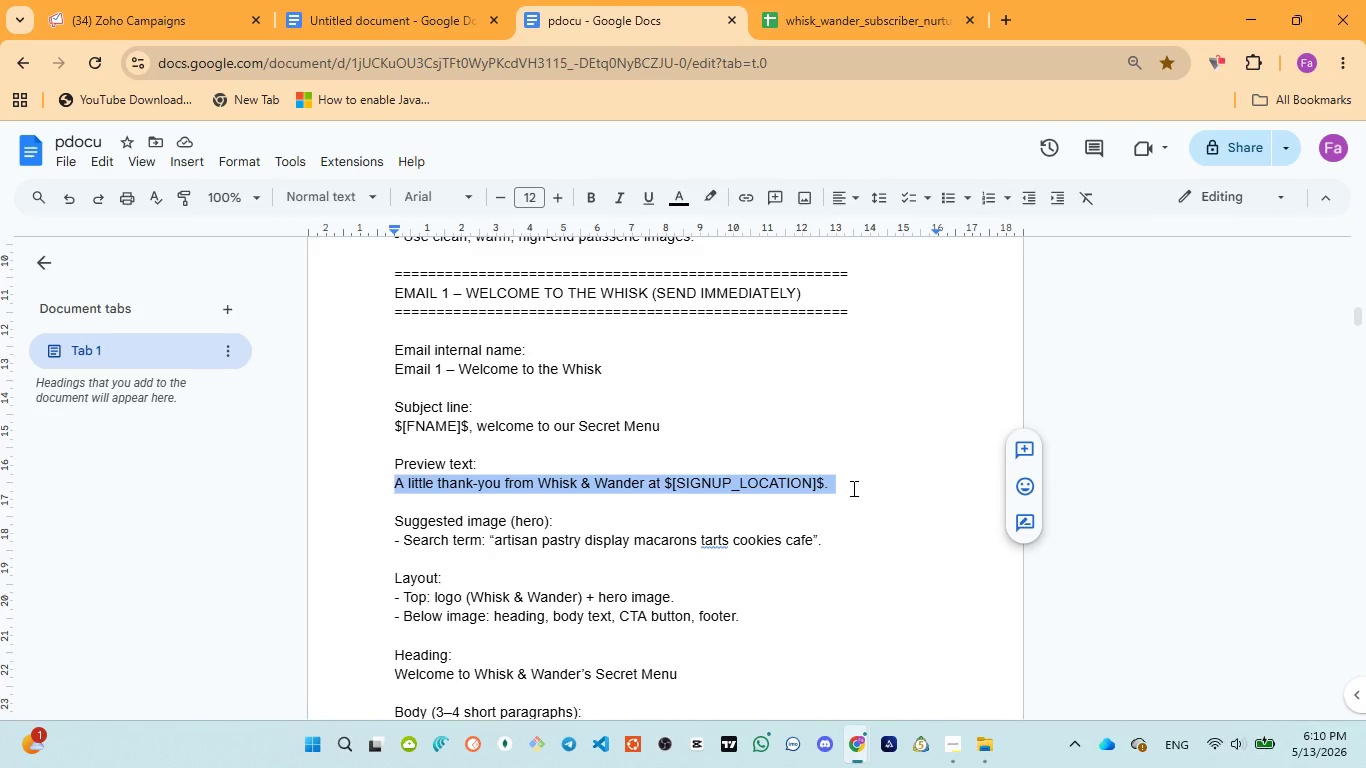 
key(Control+C)
 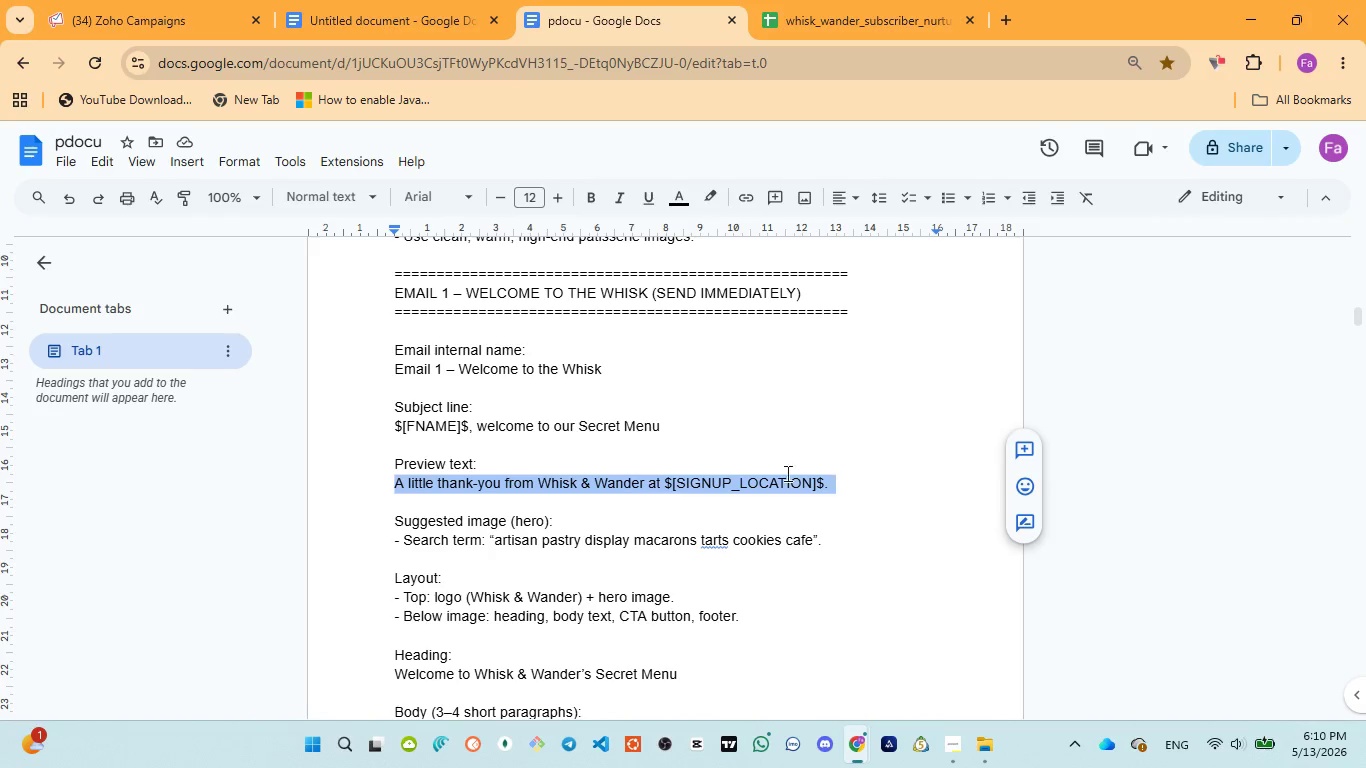 
key(Control+C)
 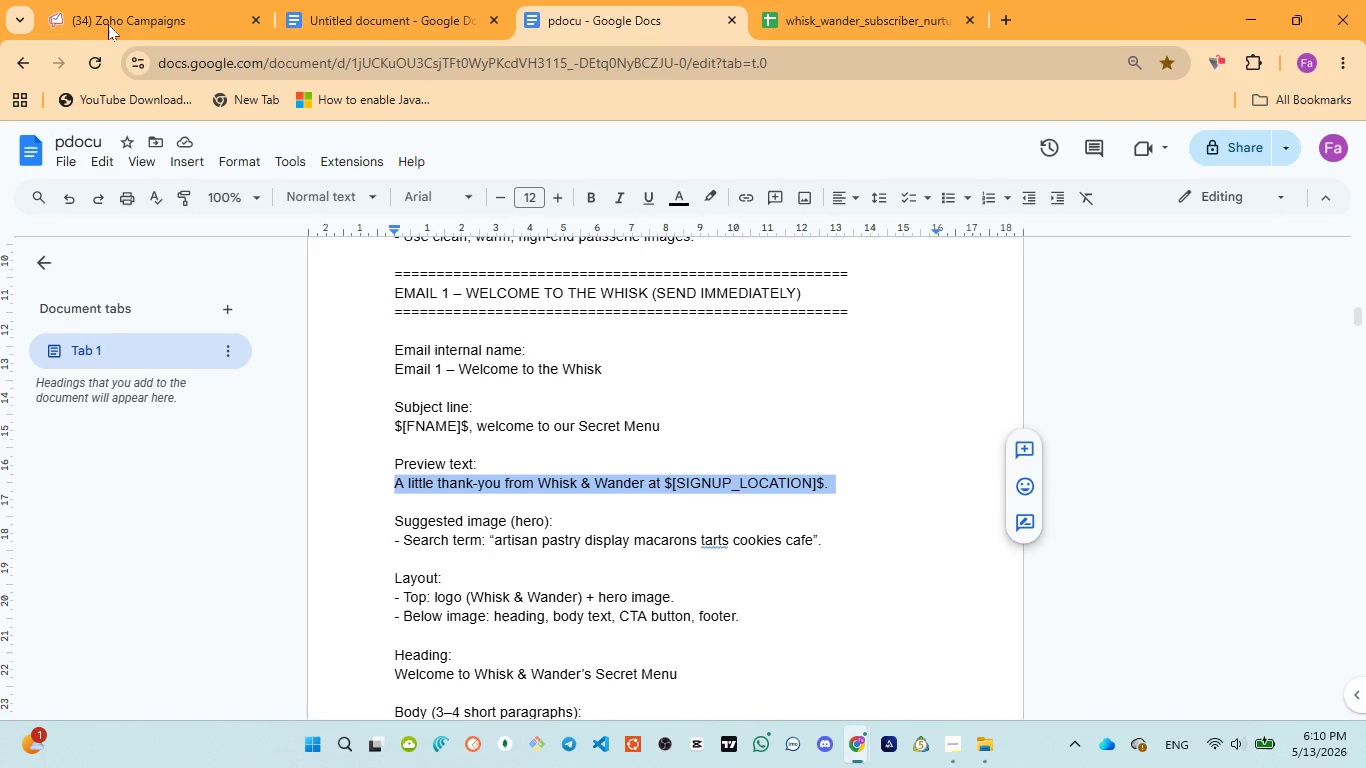 
left_click([108, 21])
 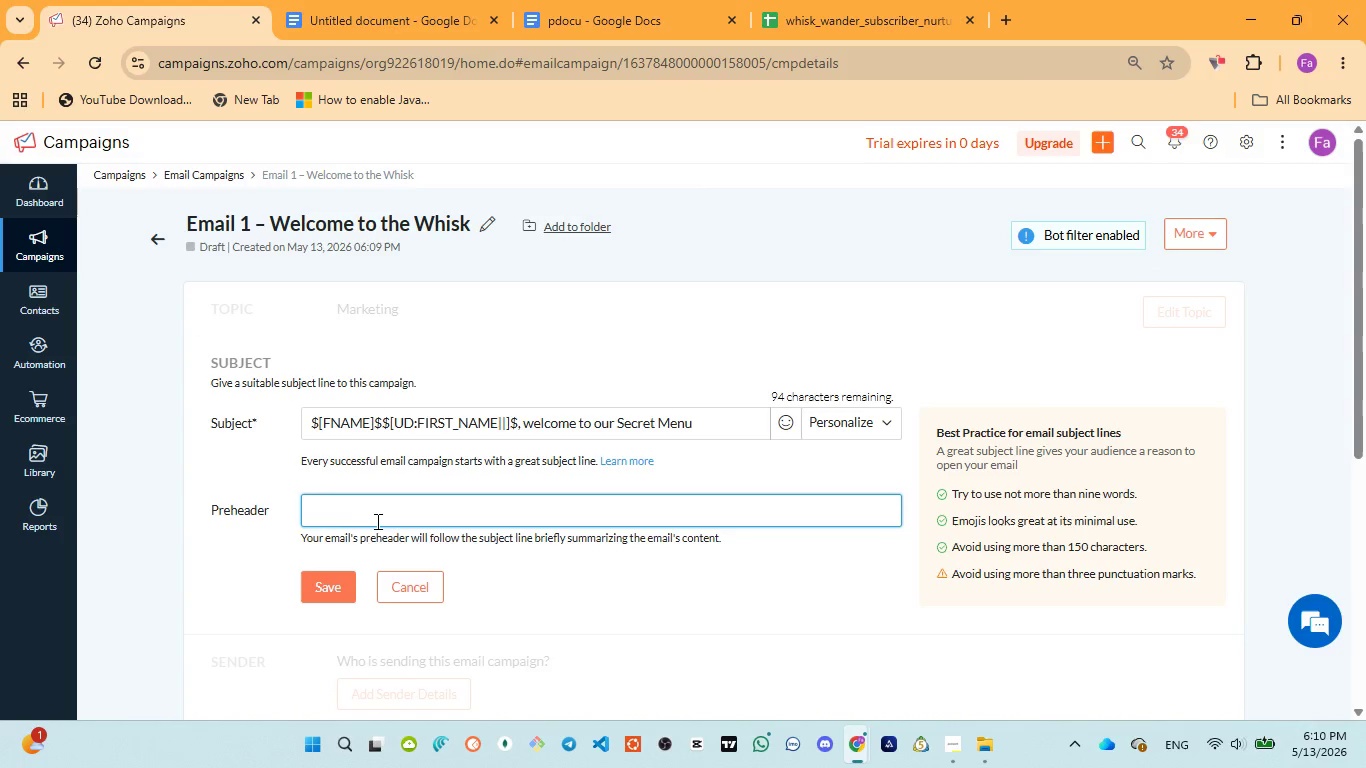 
key(Control+V)
 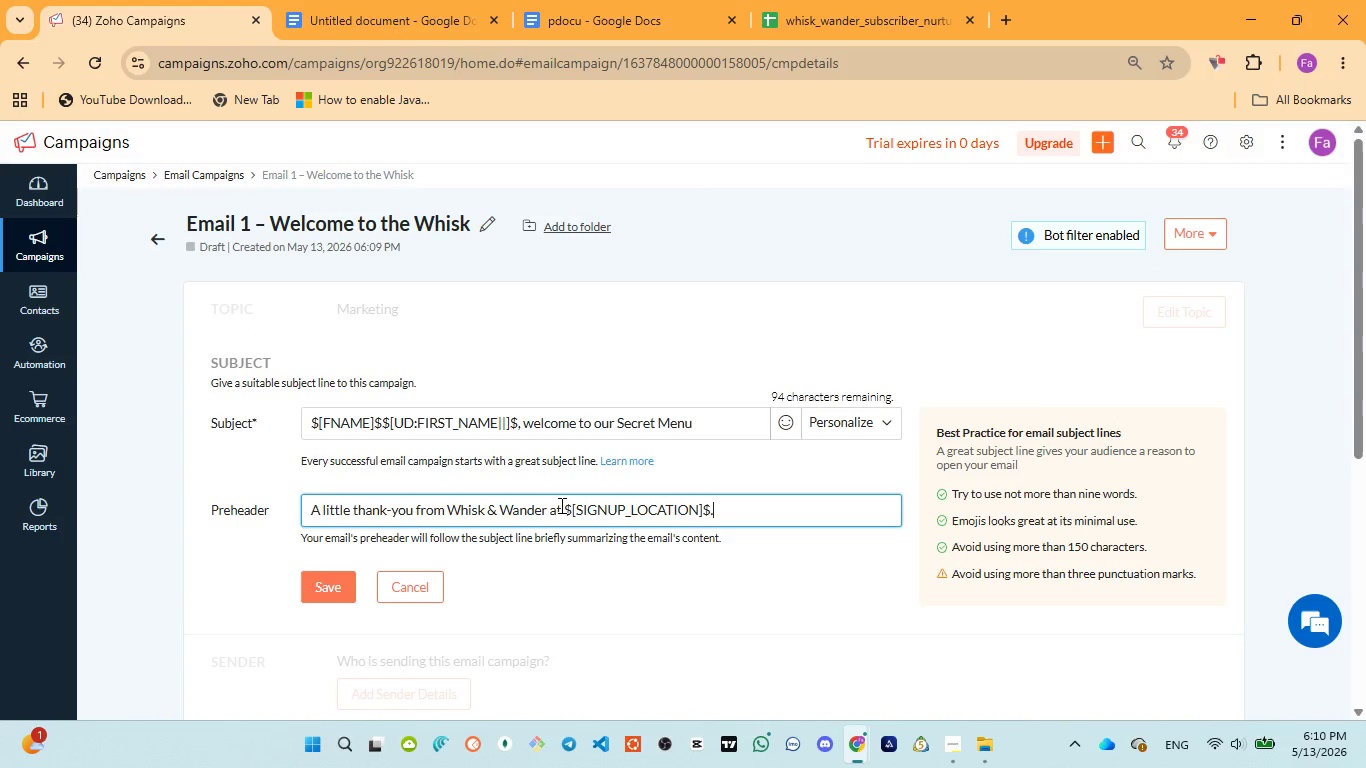 
left_click_drag(start_coordinate=[566, 505], to_coordinate=[710, 505])
 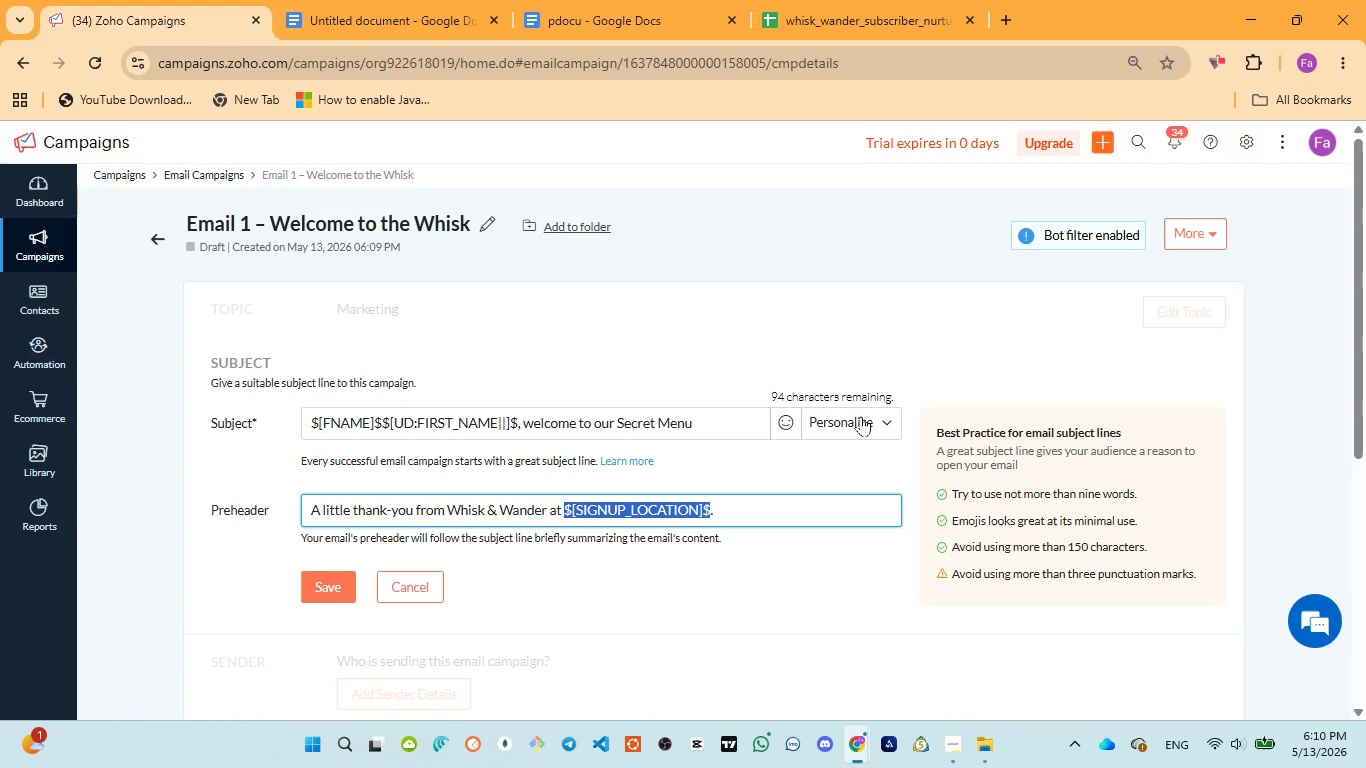 
key(Backspace)
 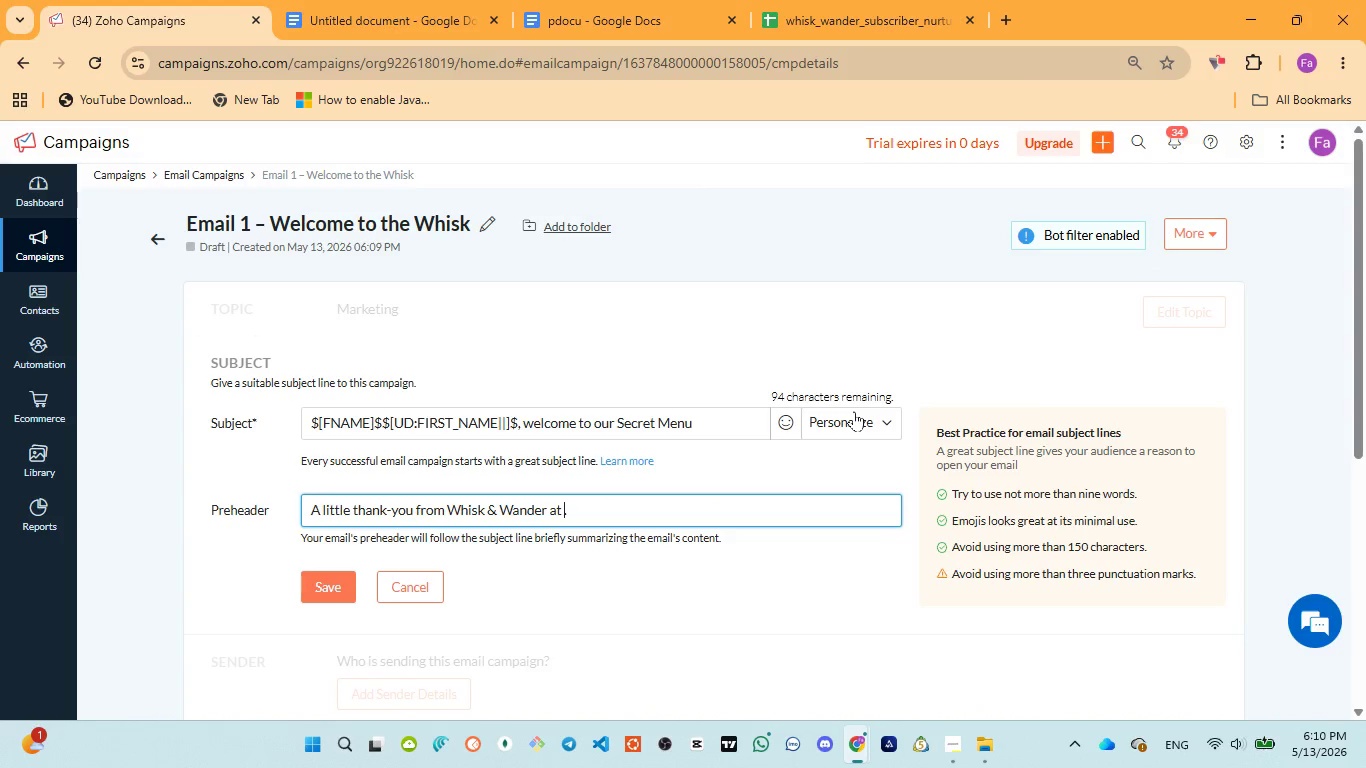 
left_click([854, 411])
 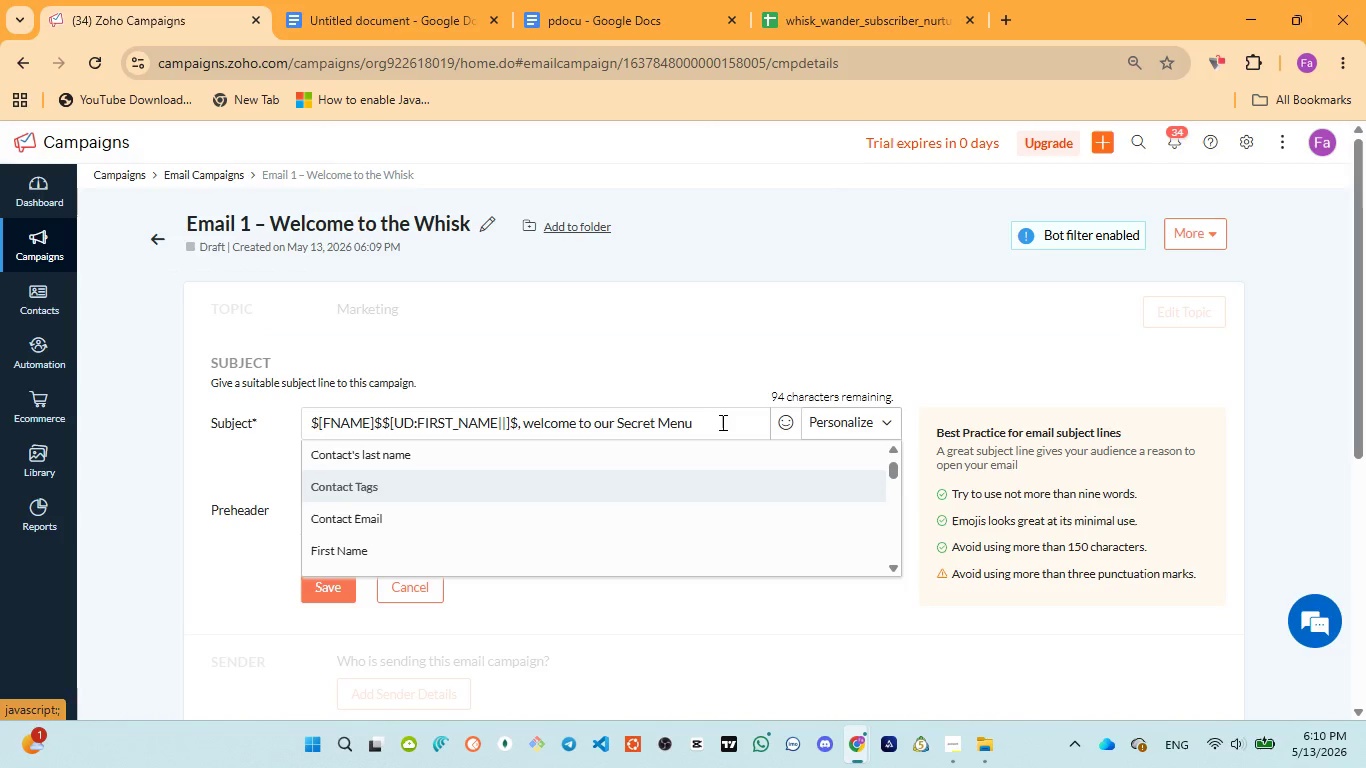 
key(Space)
 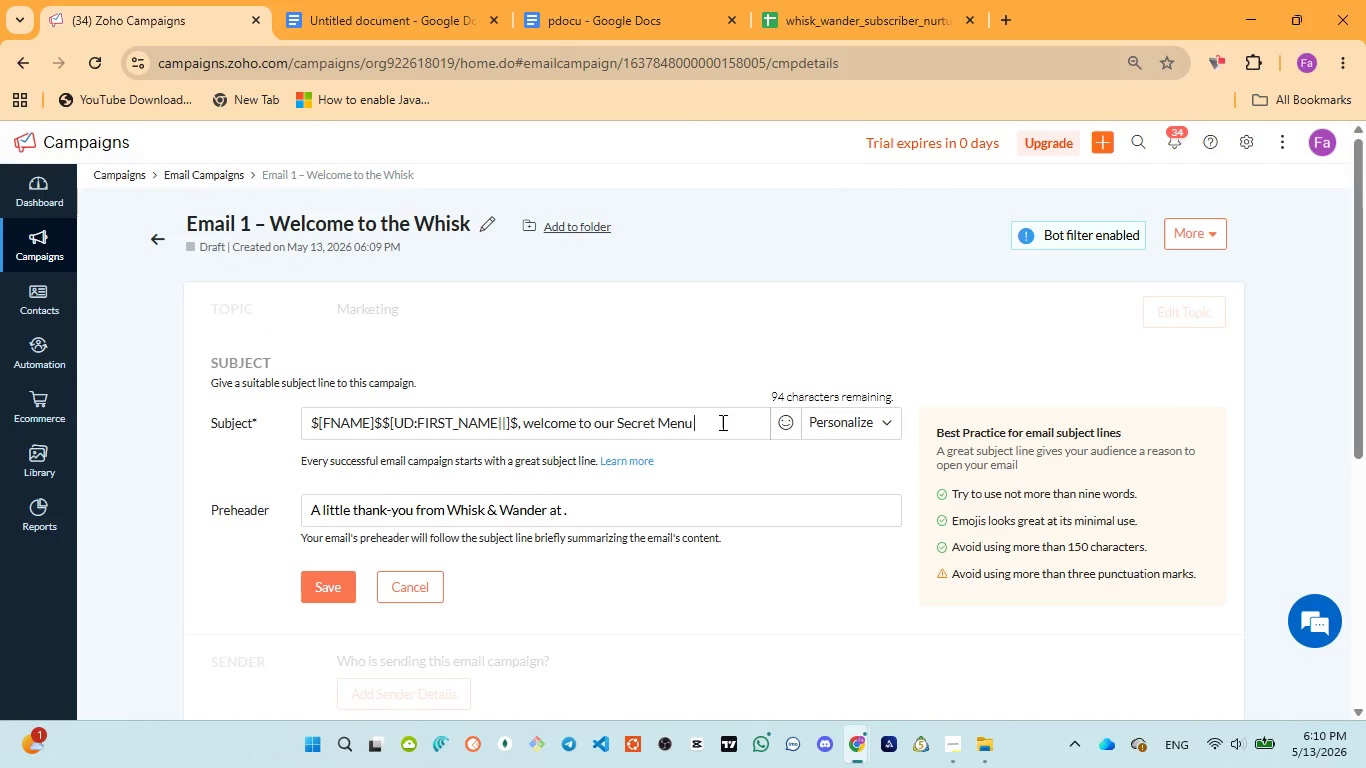 
key(Space)
 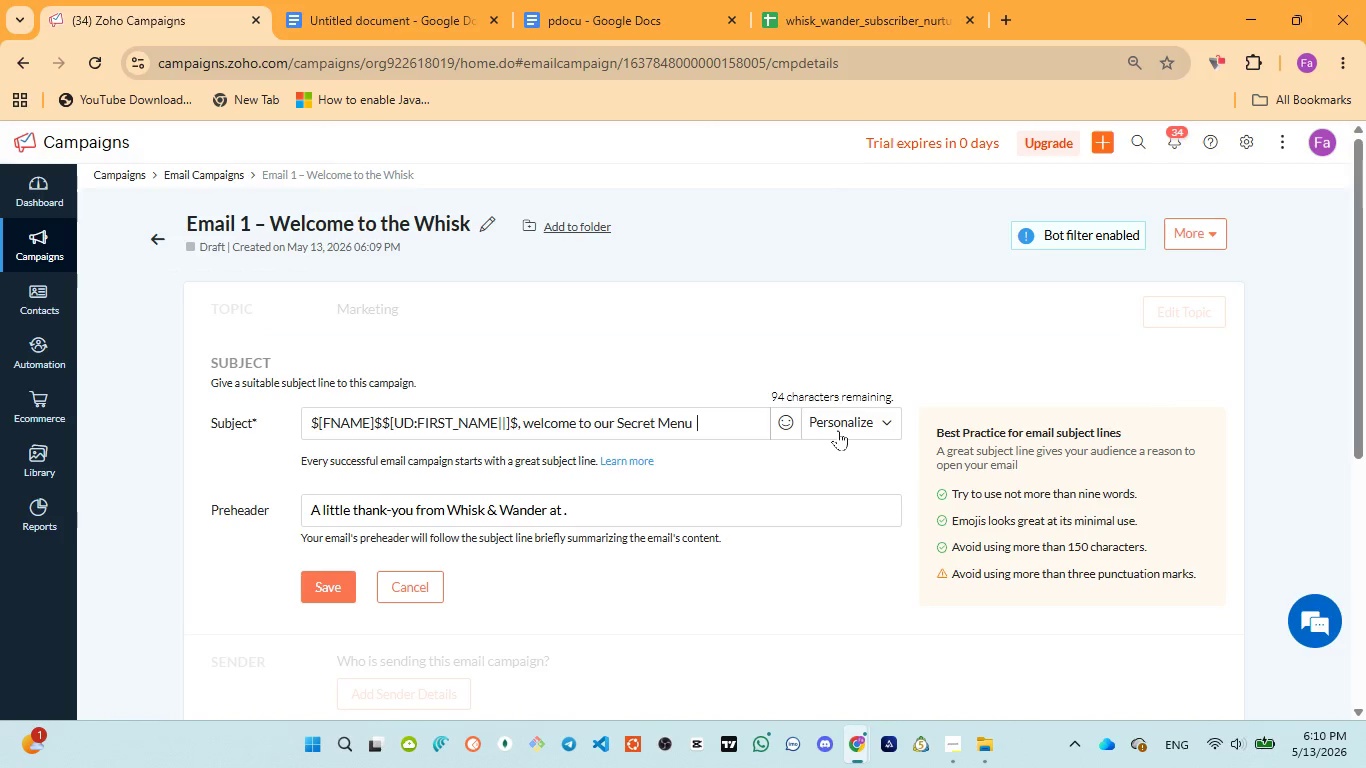 
left_click([838, 430])
 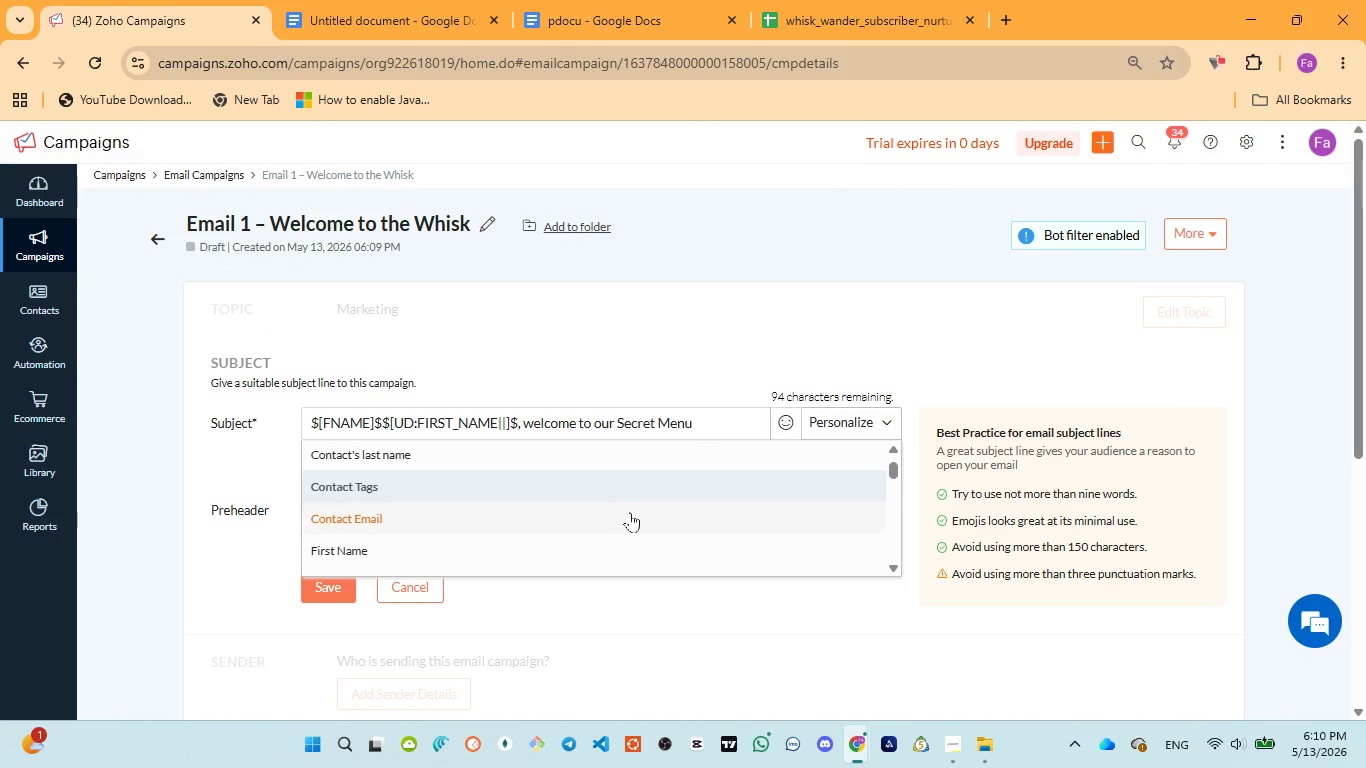 
scroll: coordinate [621, 518], scroll_direction: down, amount: 12.0
 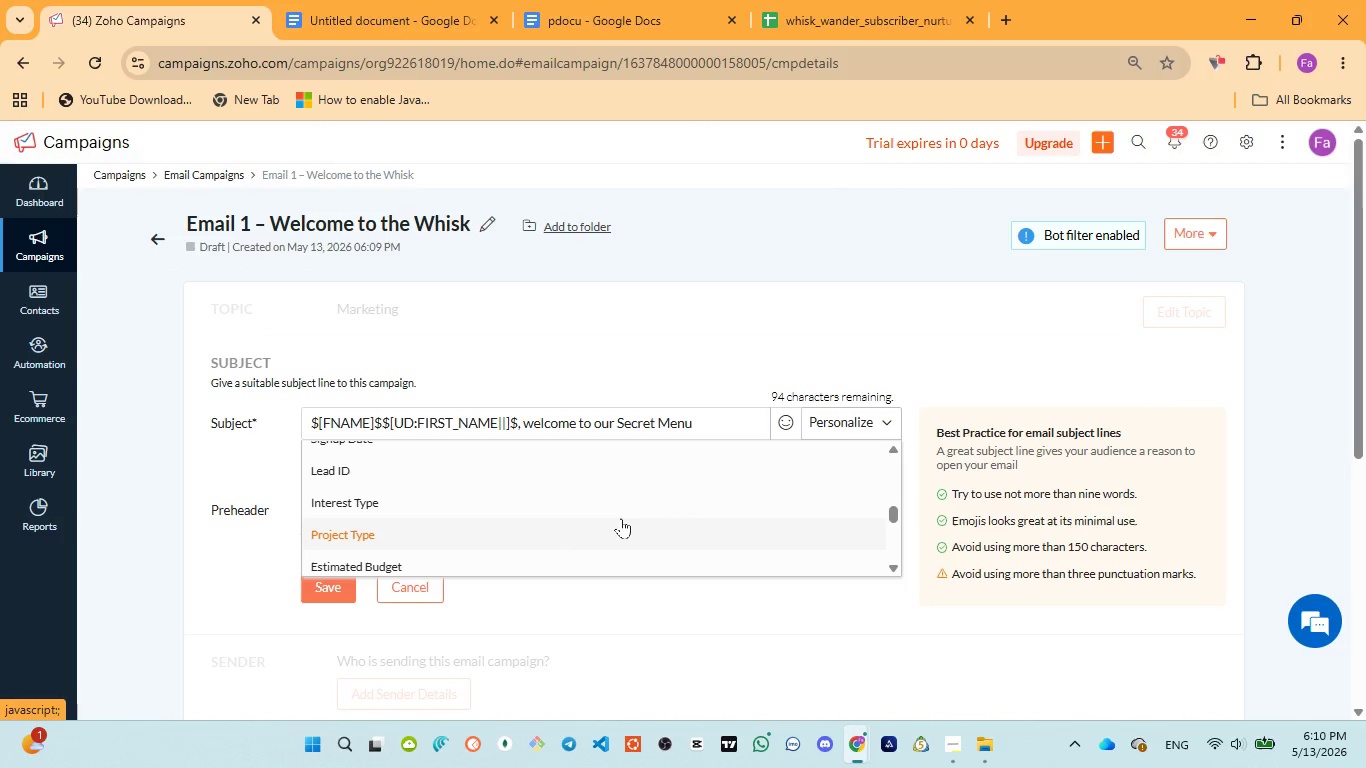 
wait(5.3)
 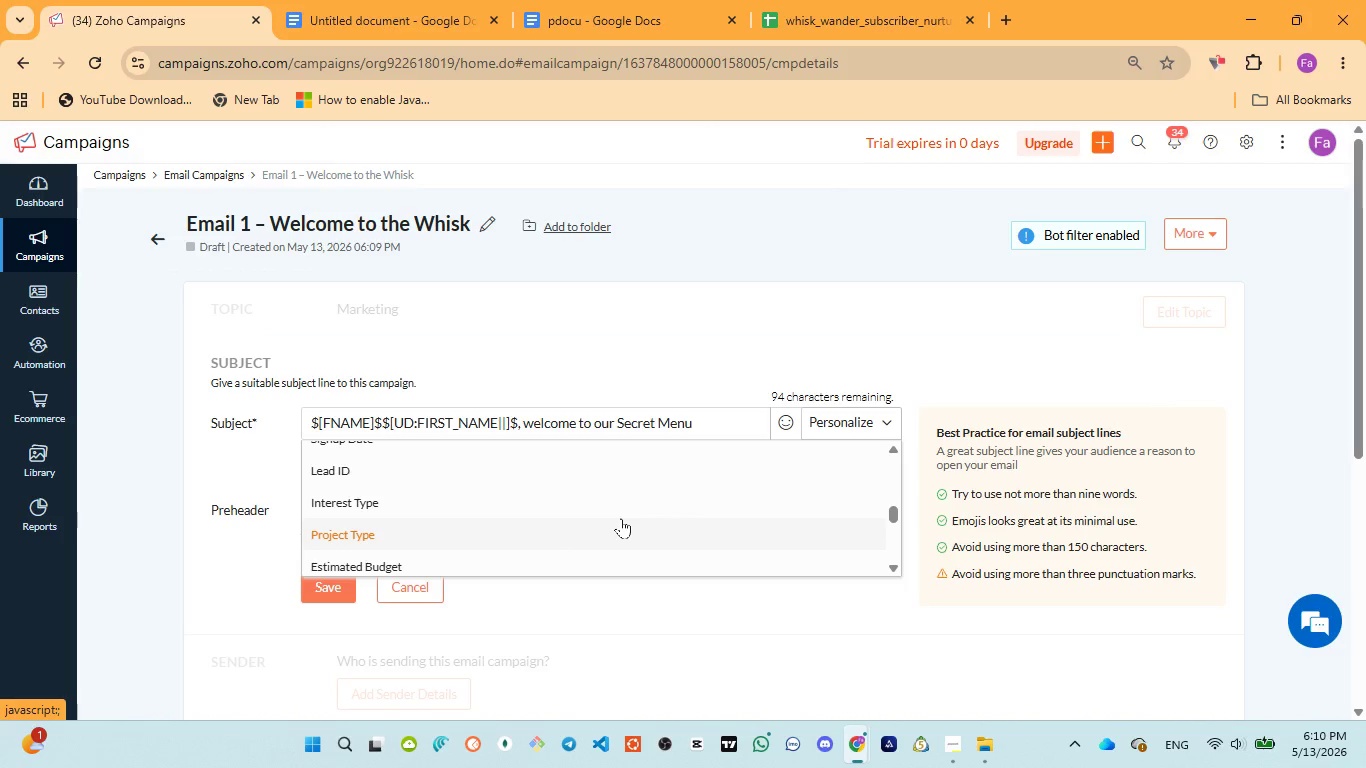 
scroll: coordinate [621, 519], scroll_direction: down, amount: 19.0
 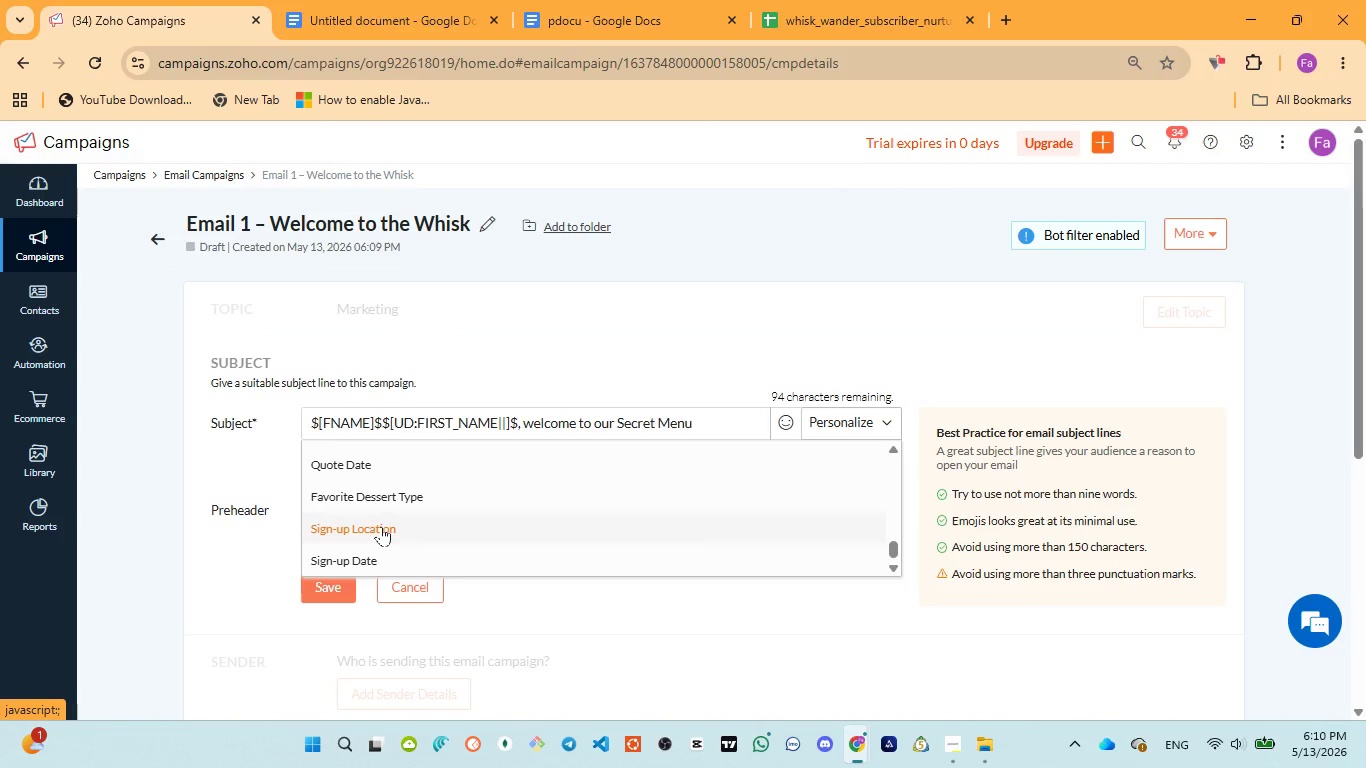 
left_click([376, 529])
 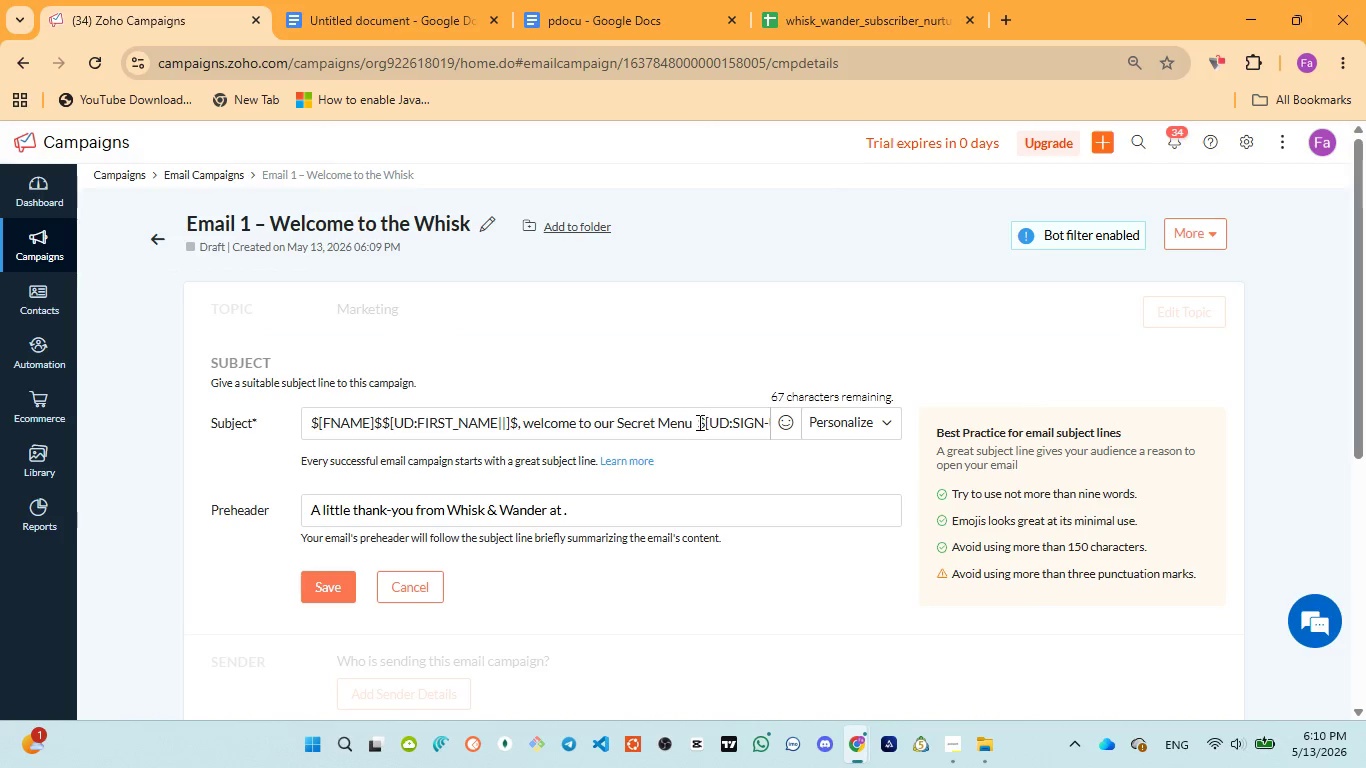 
left_click_drag(start_coordinate=[698, 422], to_coordinate=[788, 419])
 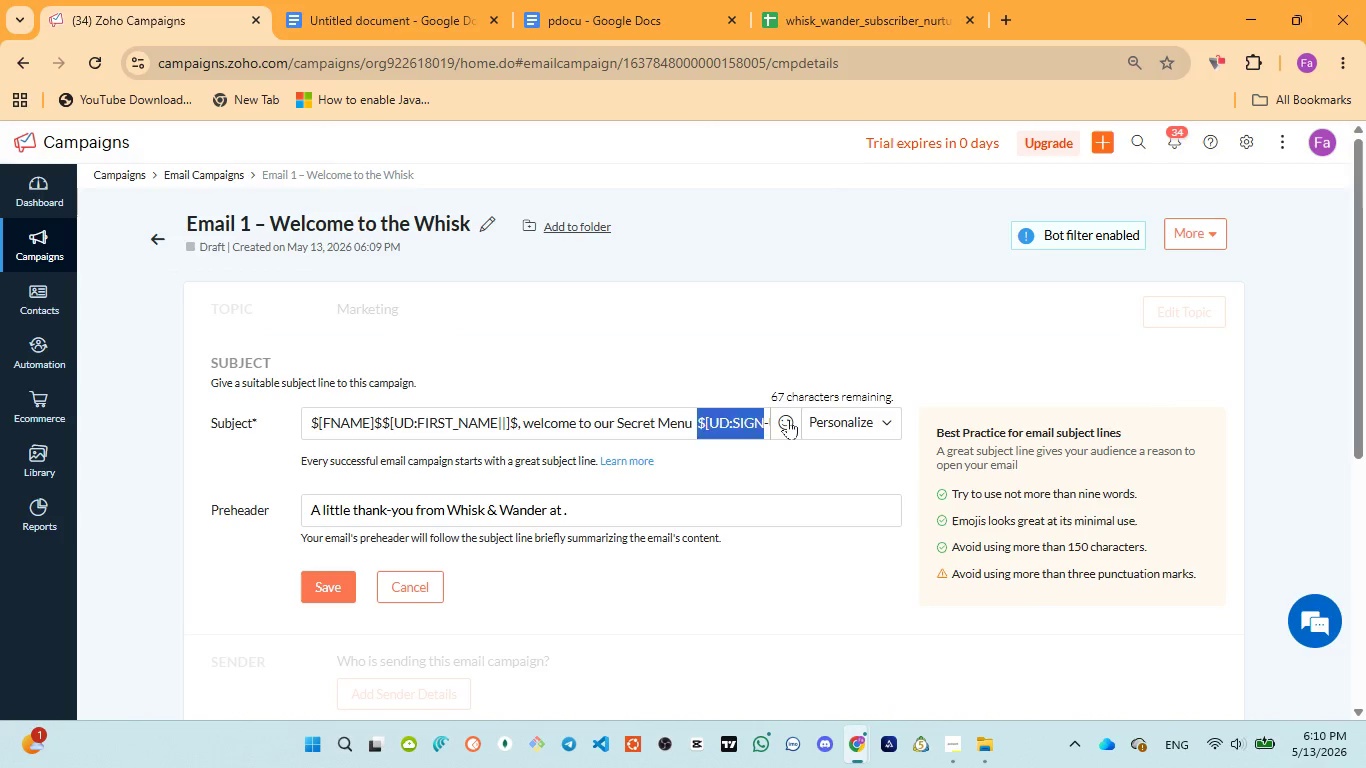 
key(ArrowRight)
 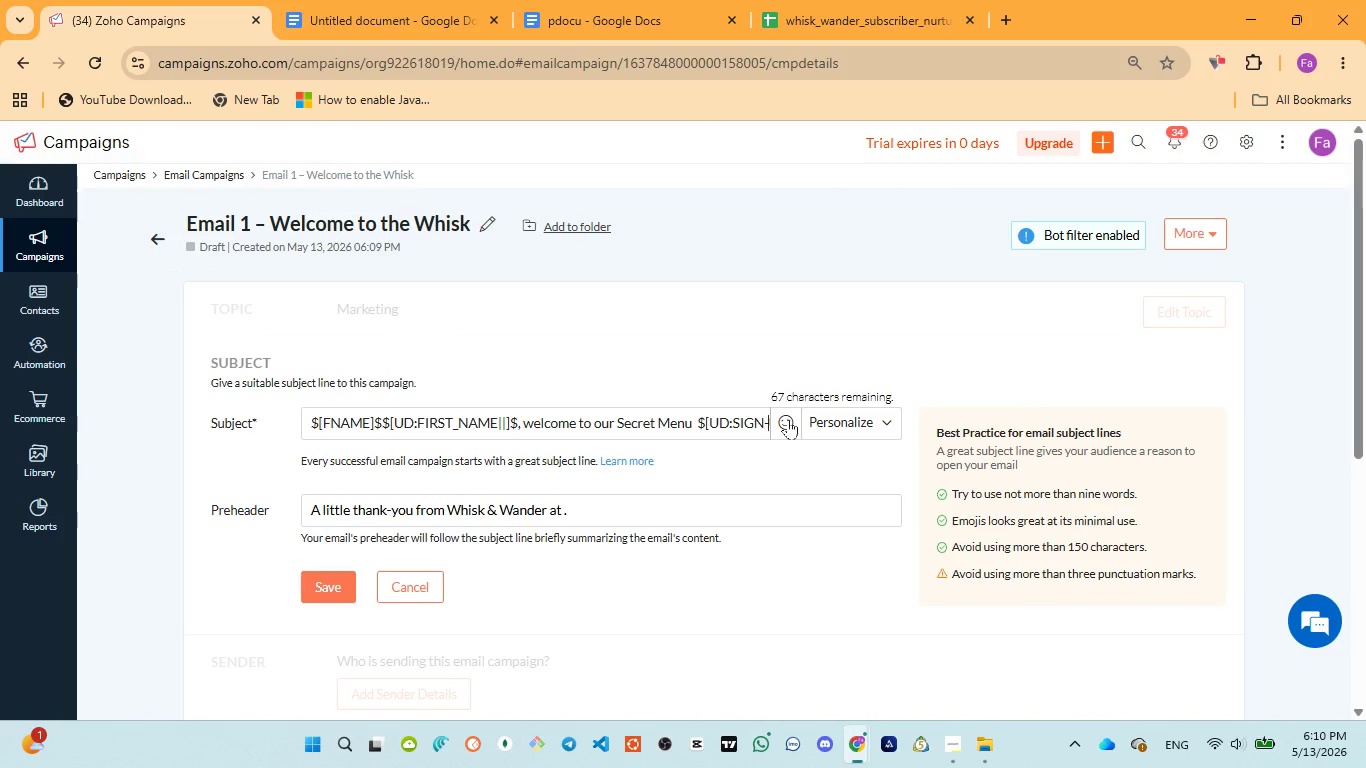 
hold_key(key=ArrowRight, duration=1.5)
 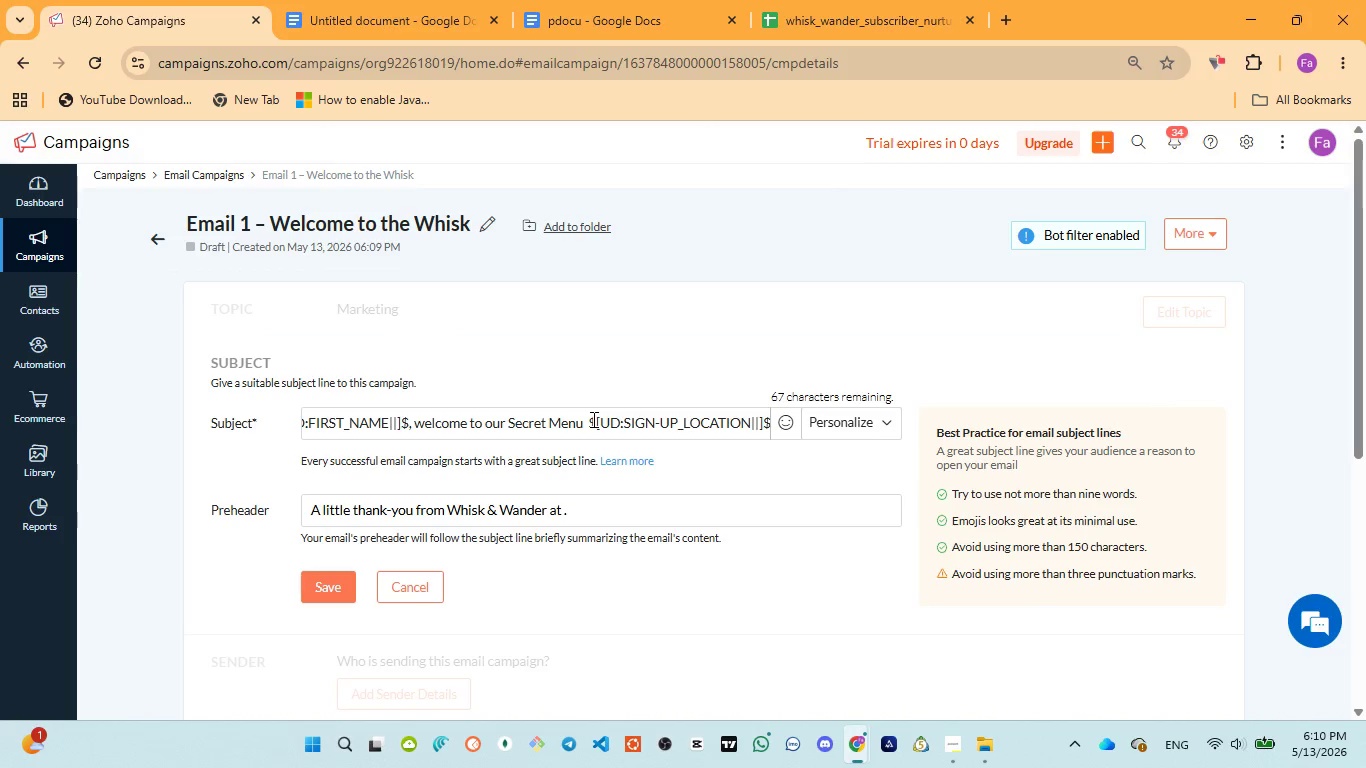 
left_click_drag(start_coordinate=[592, 419], to_coordinate=[790, 419])
 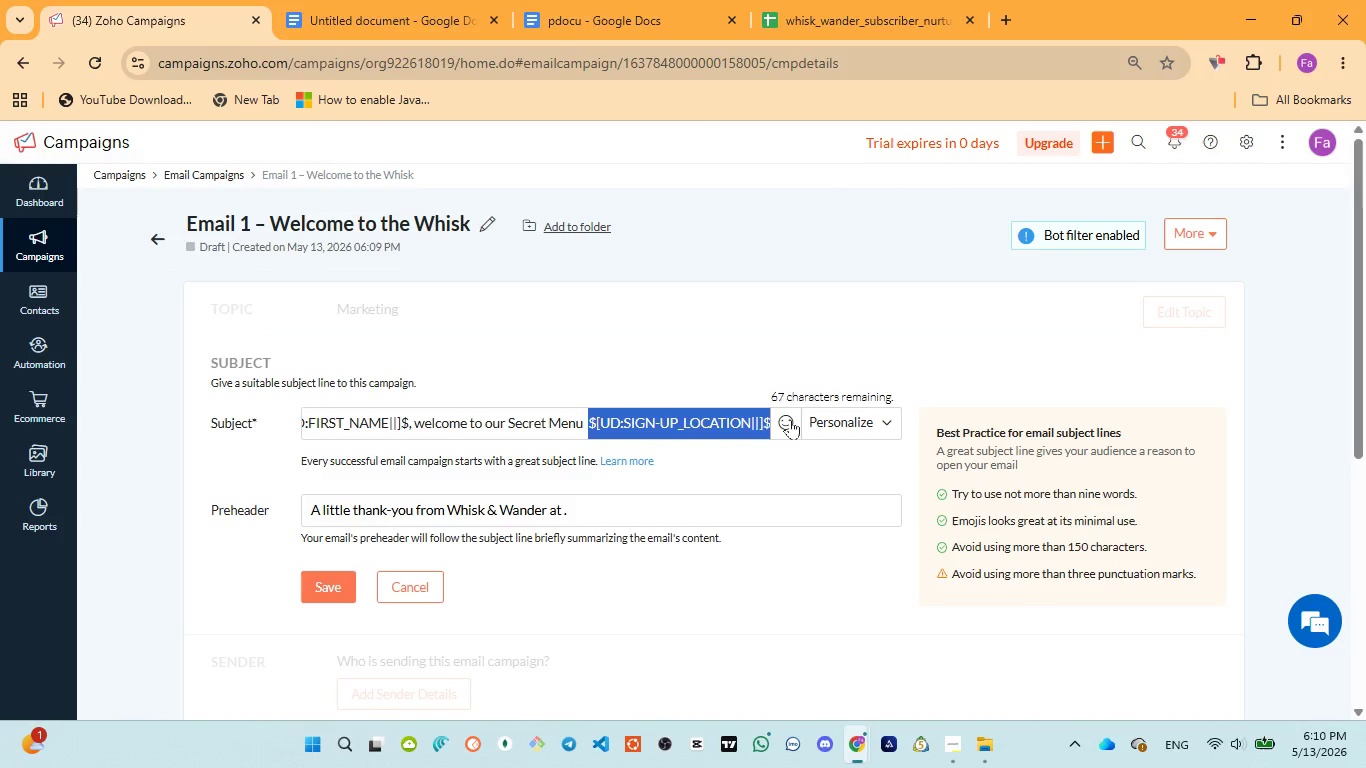 
key(Control+X)
 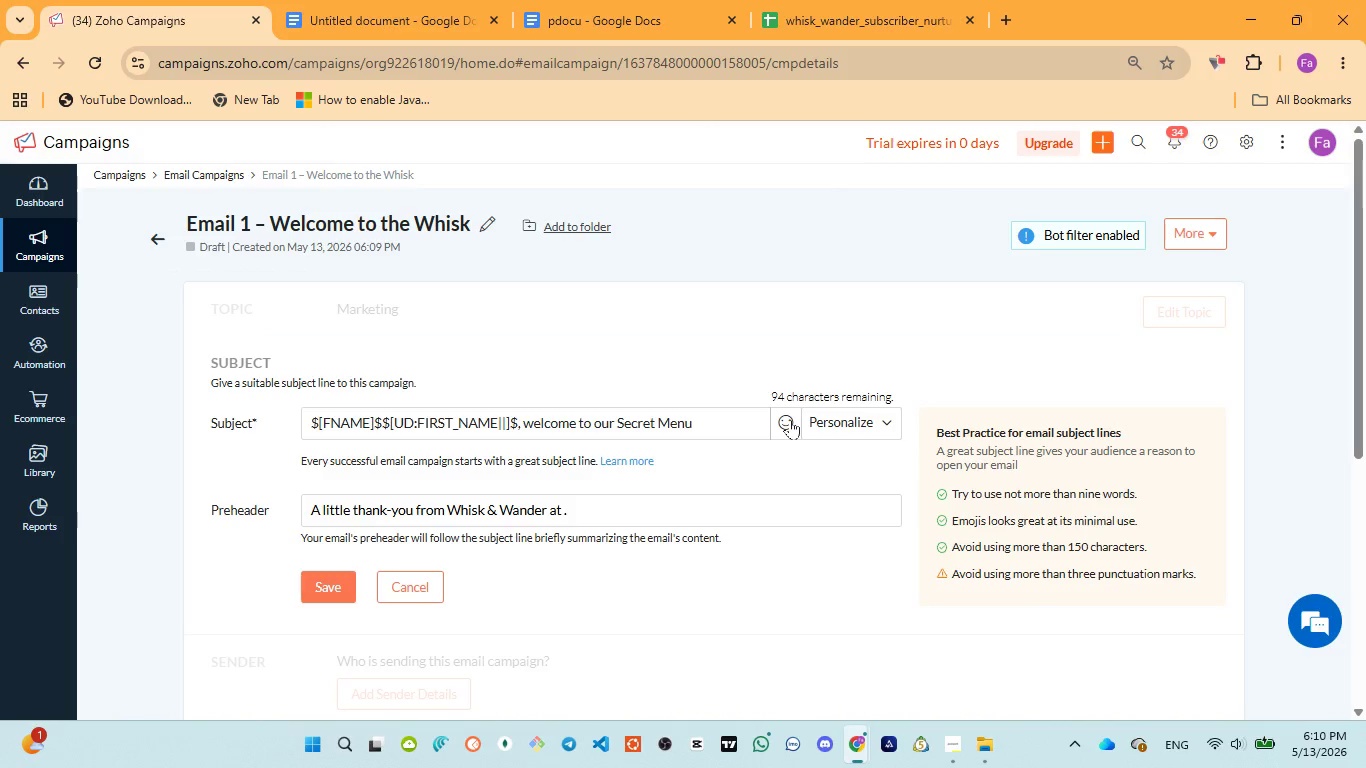 
key(Backspace)
 